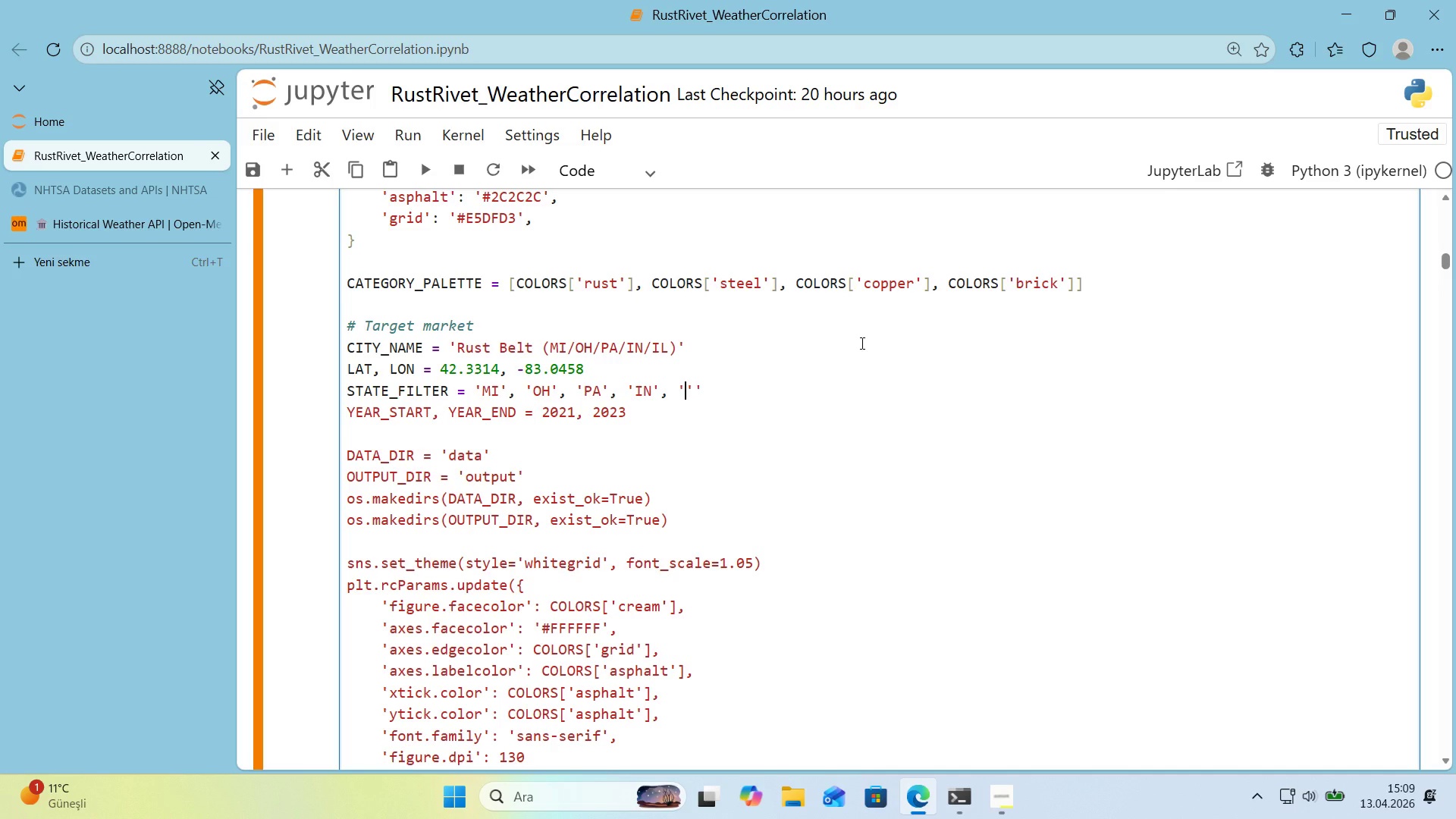 
 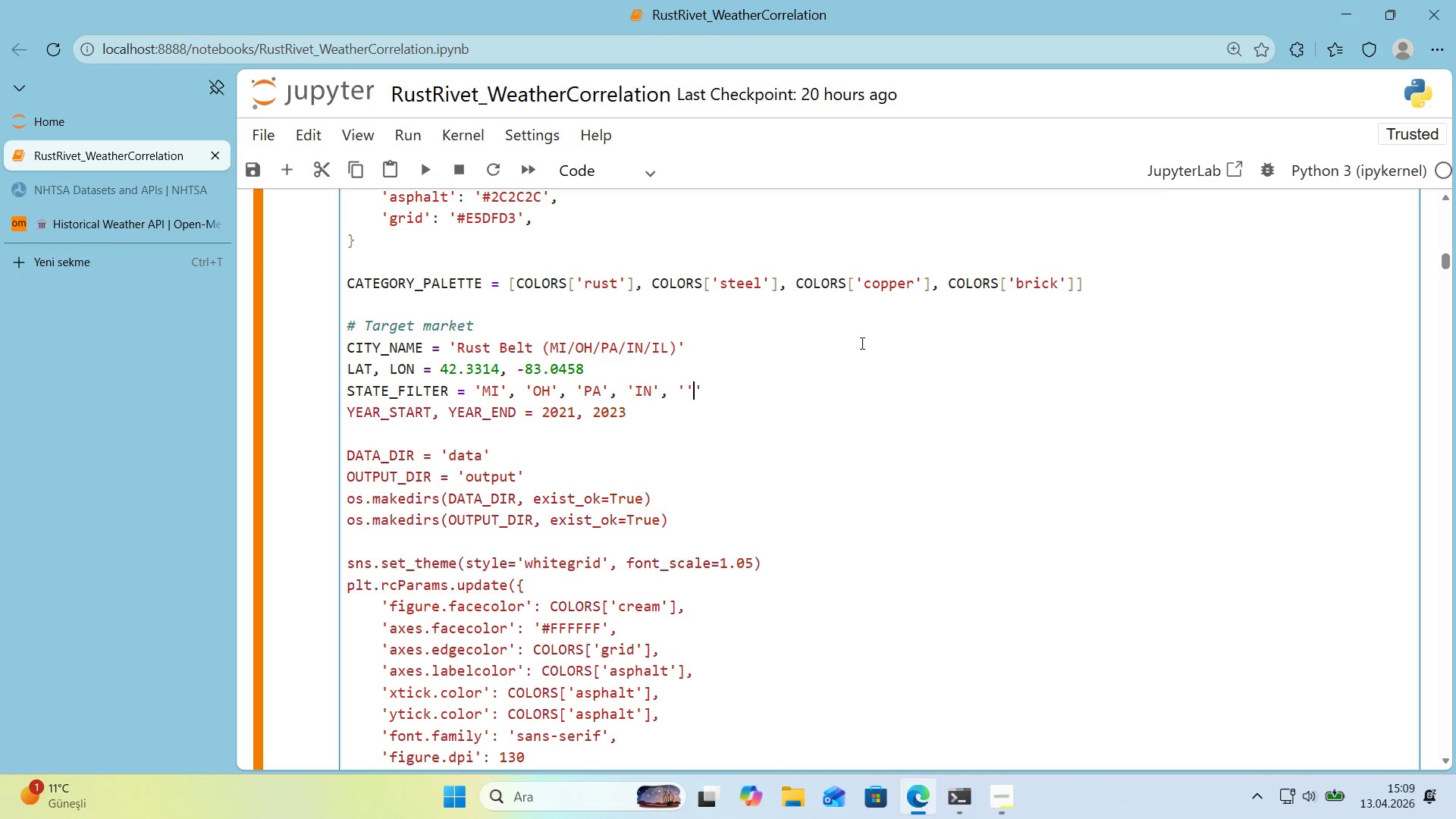 
key(ArrowLeft)
 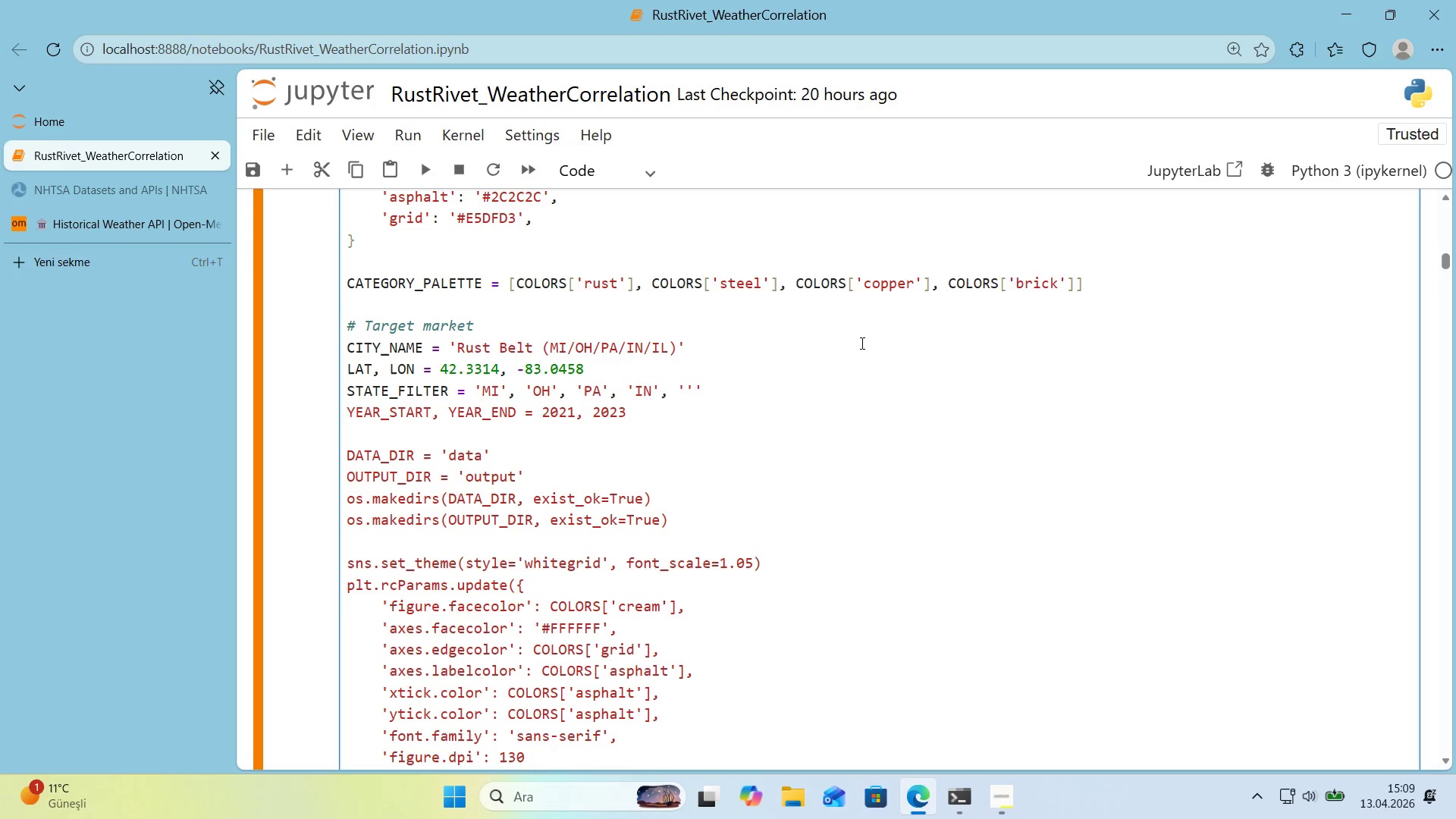 
type(IL)
 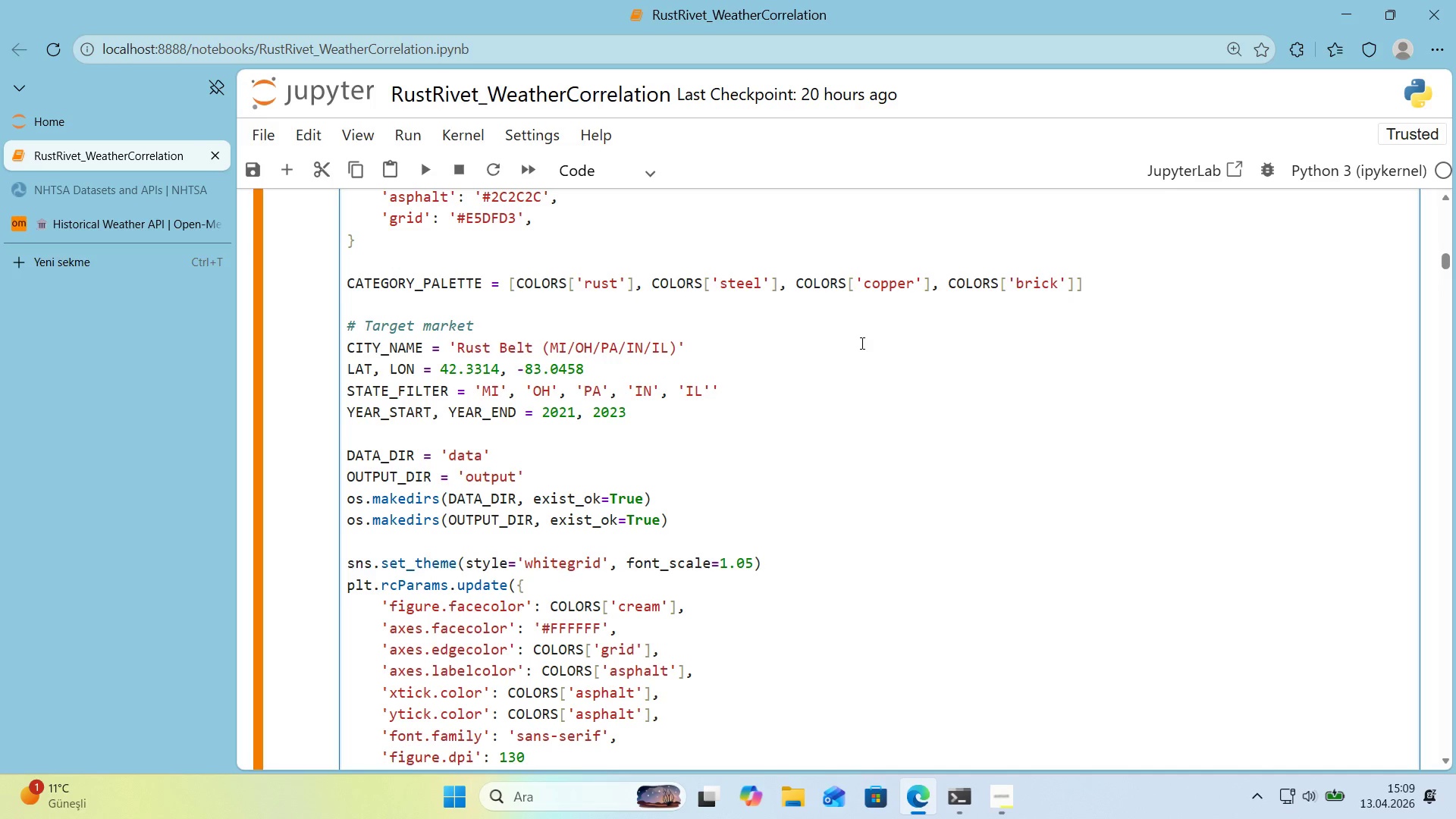 
key(ArrowRight)
 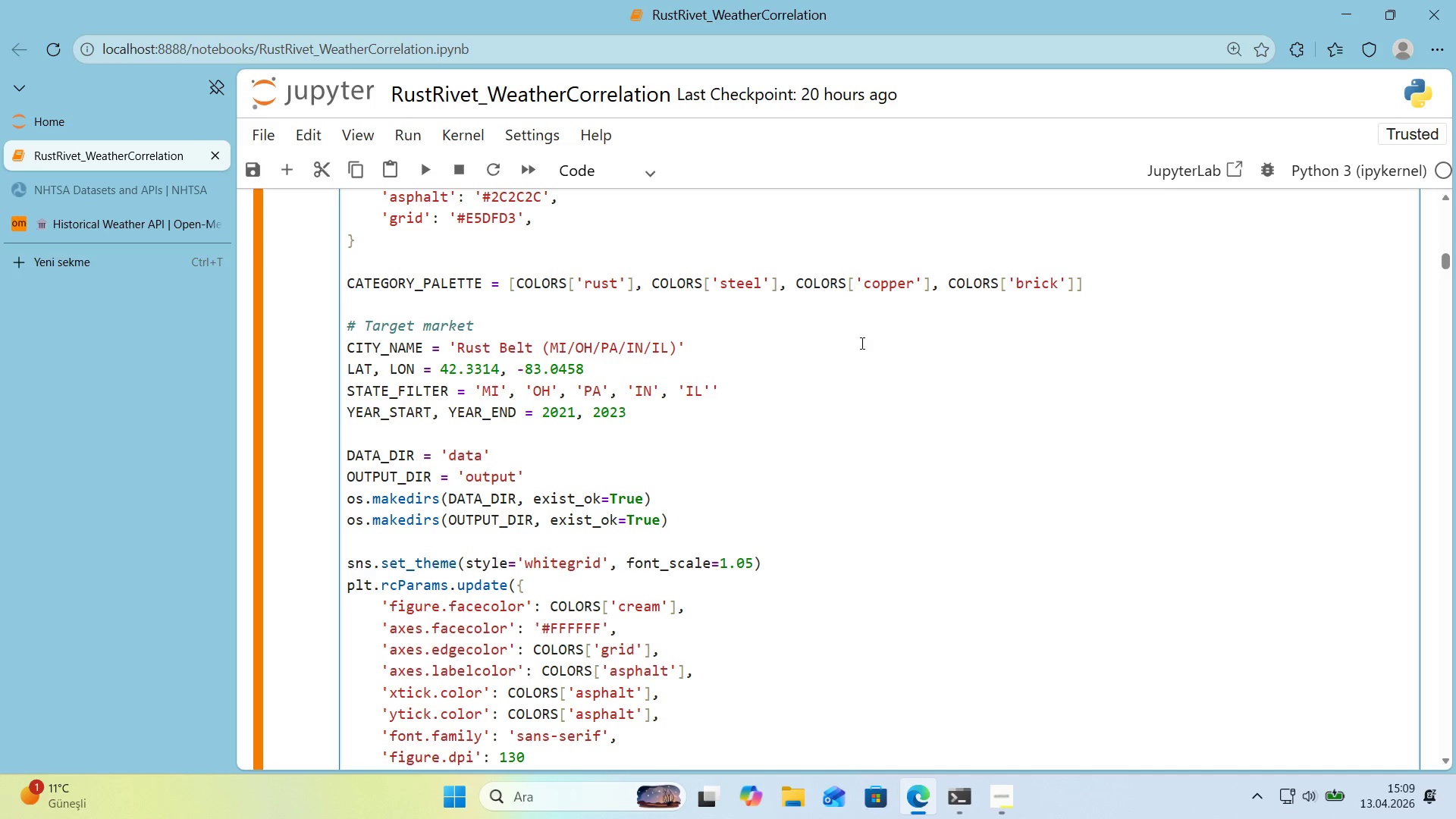 
key(ArrowRight)
 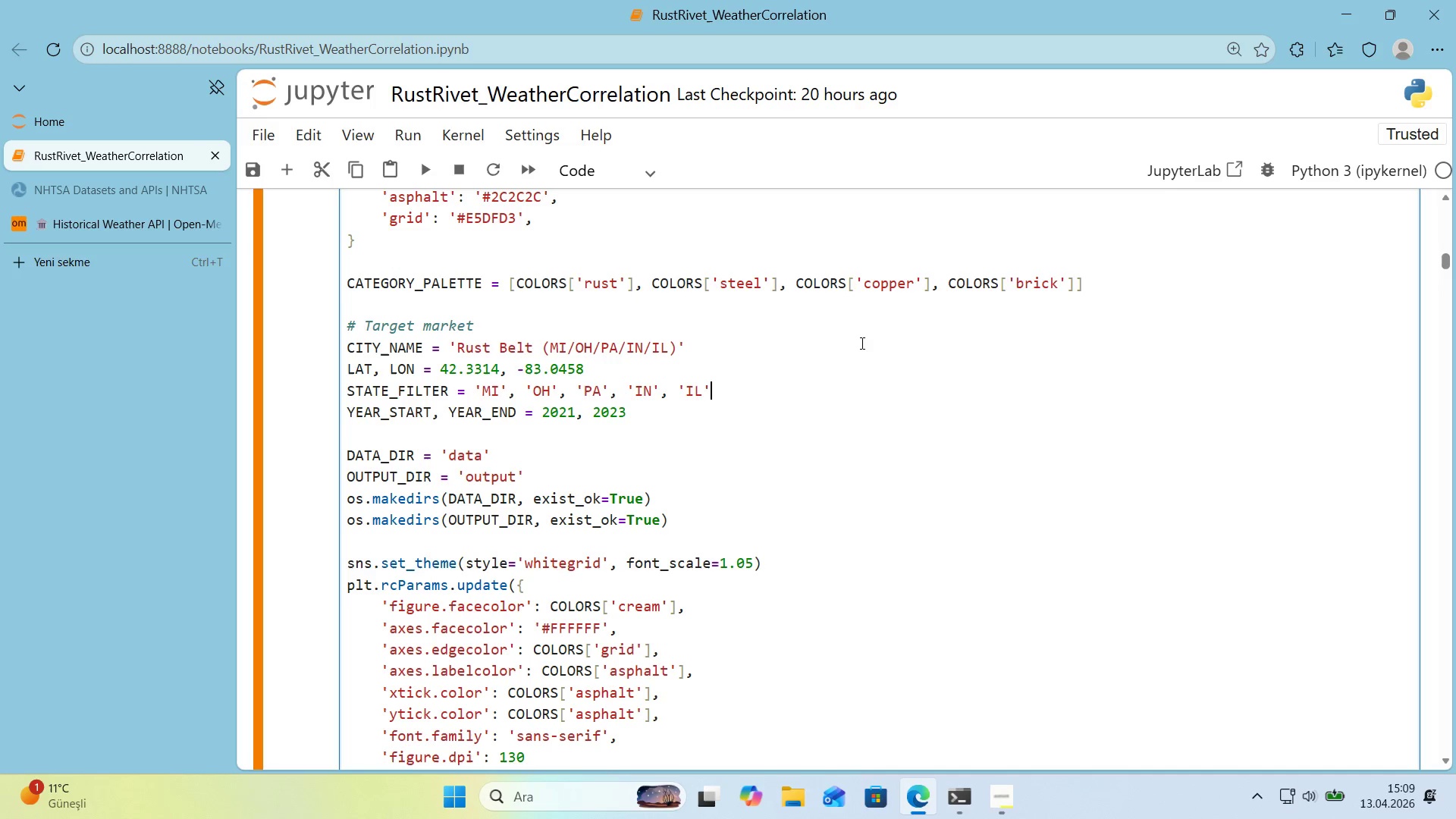 
key(Backspace)
 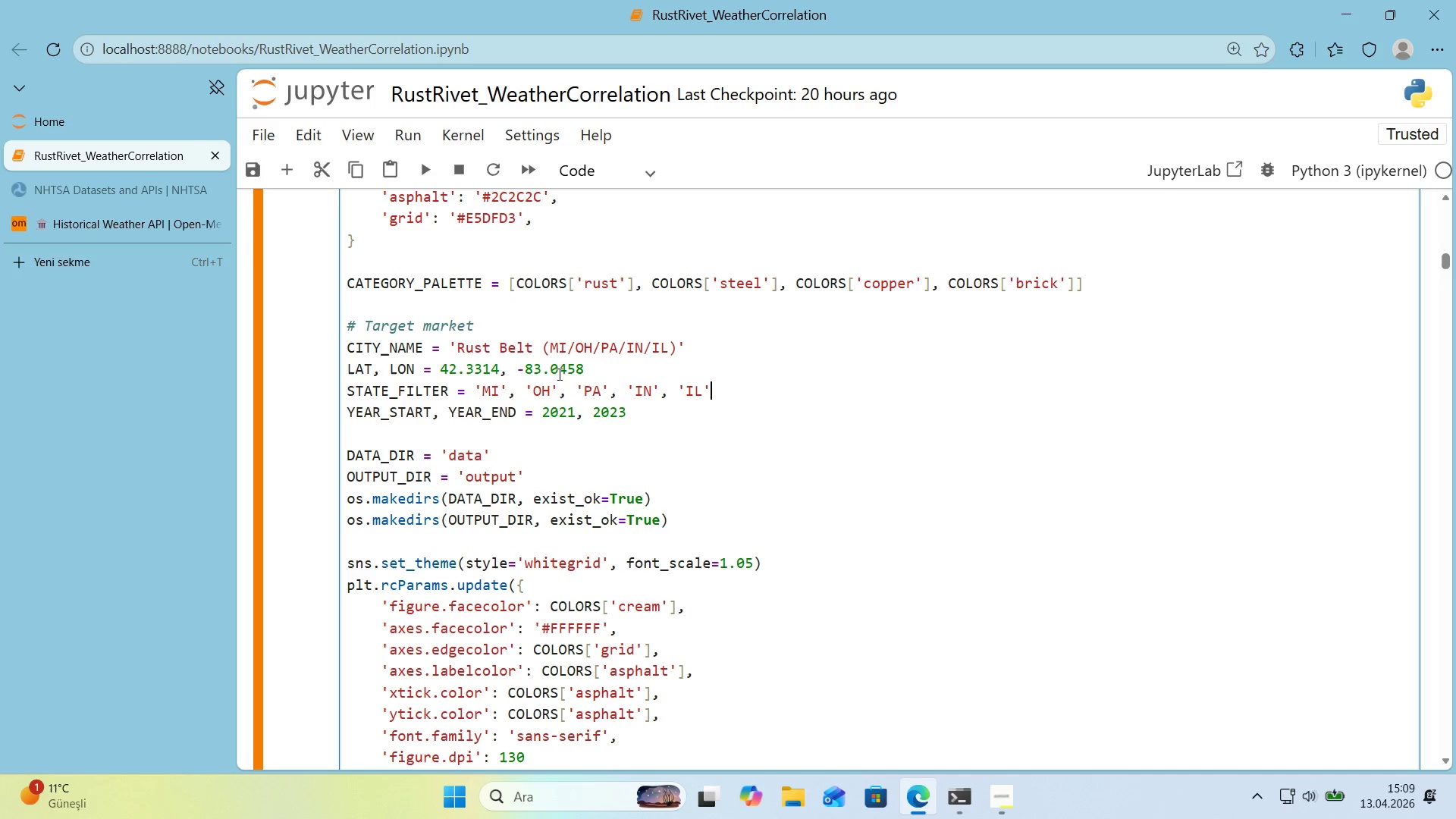 
left_click([475, 386])
 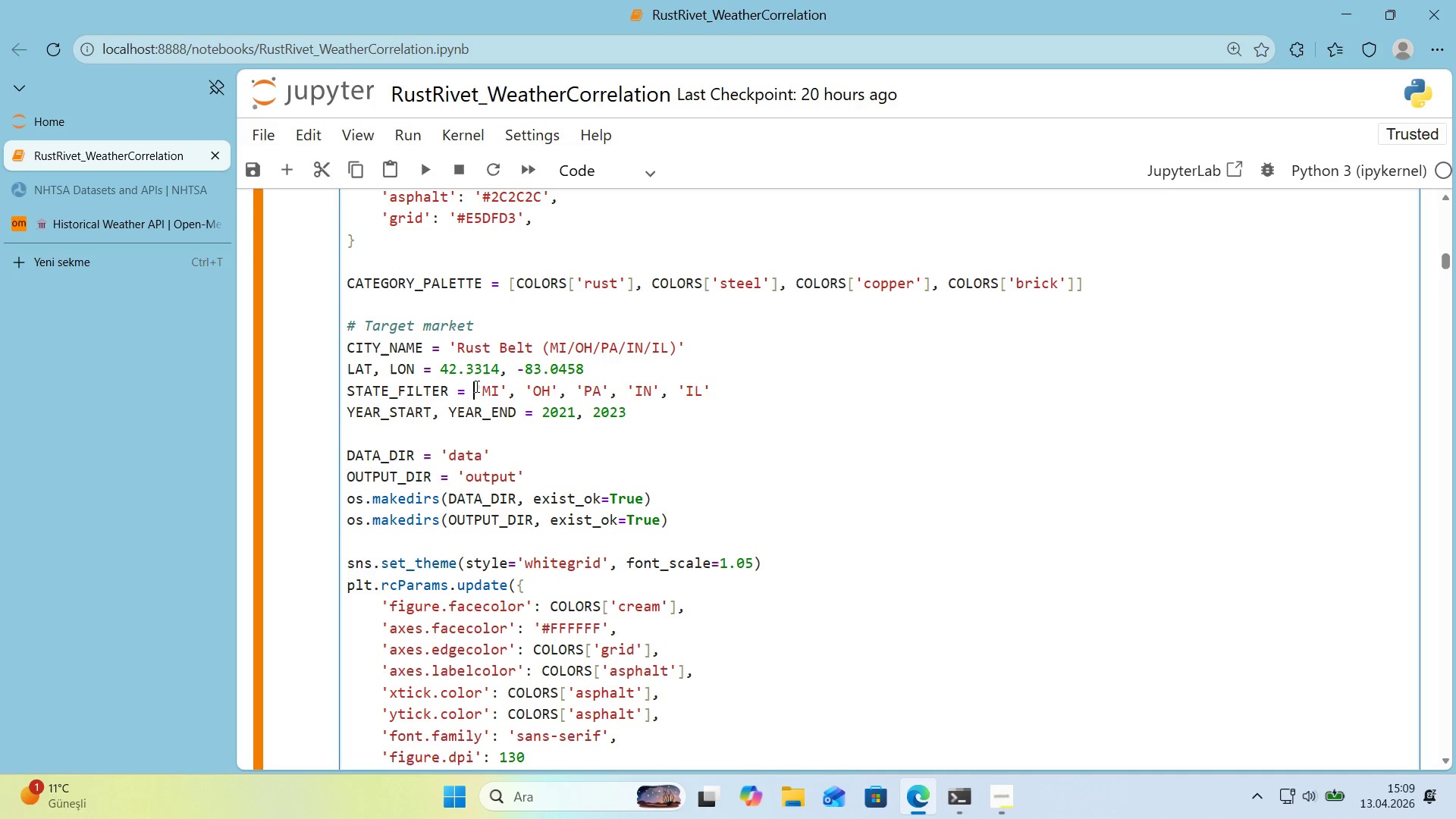 
key(Alt+Control+AltRight)
 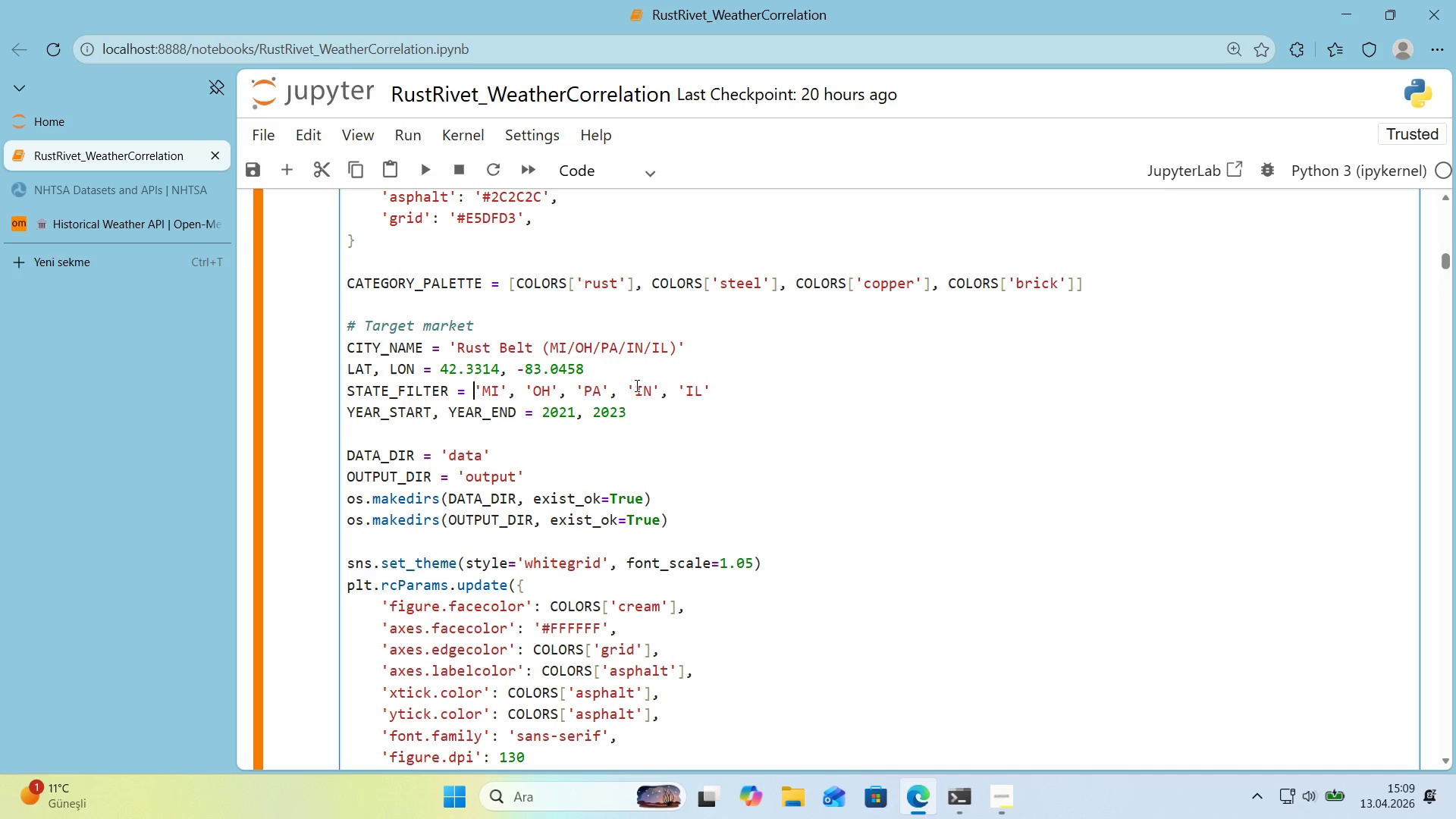 
key(Control+ControlLeft)
 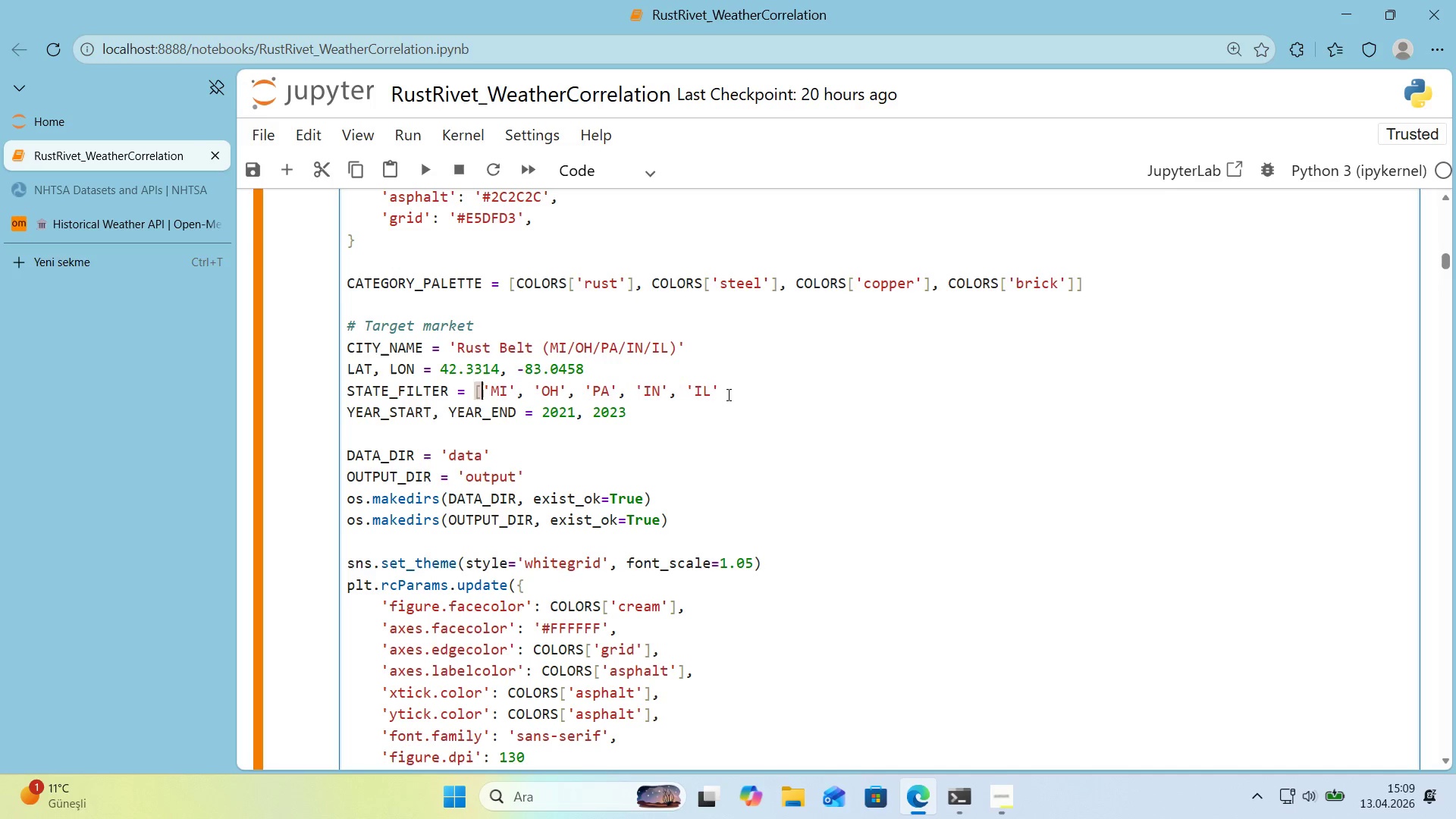 
key(Alt+Control+8)
 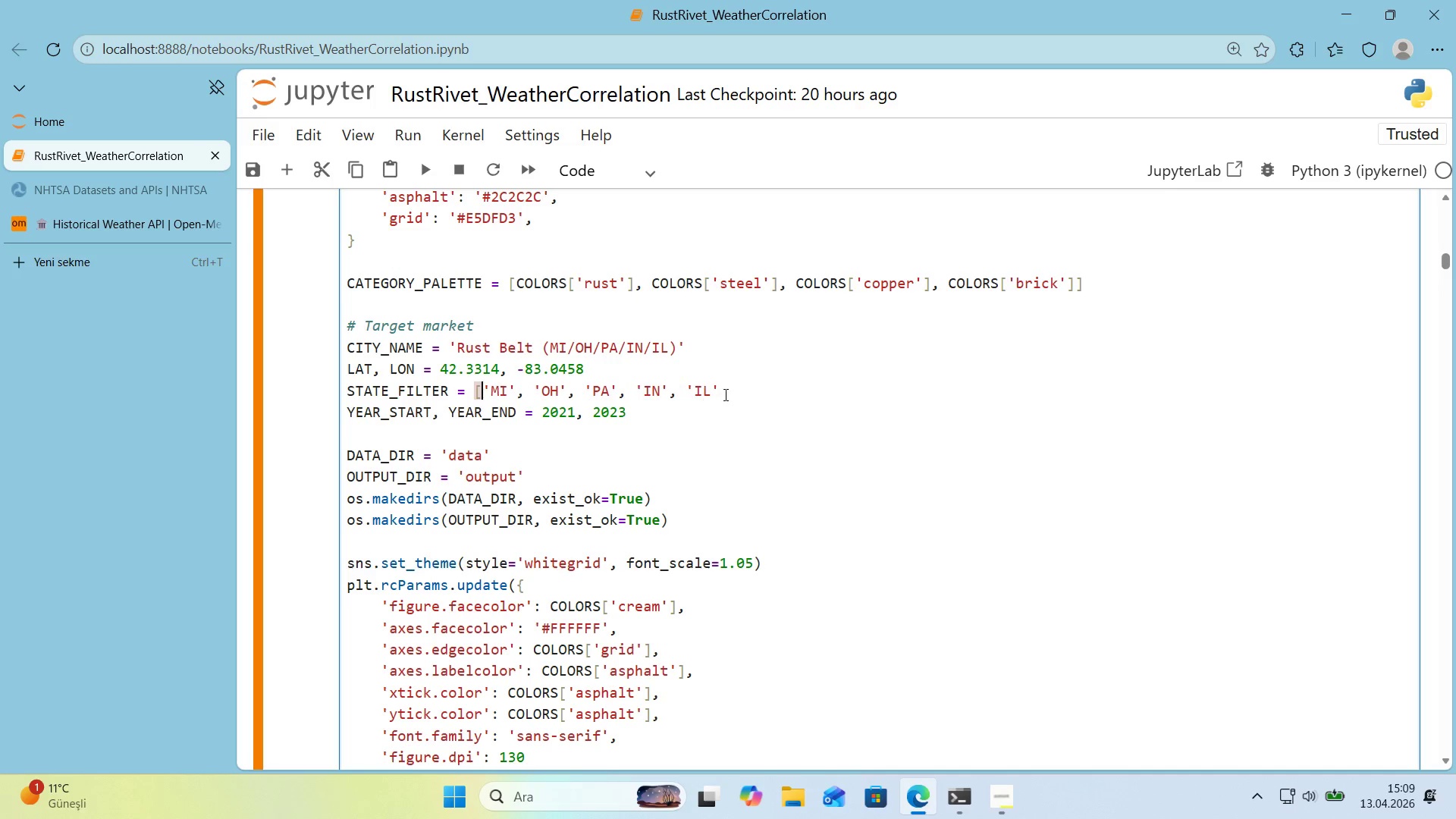 
left_click([727, 394])
 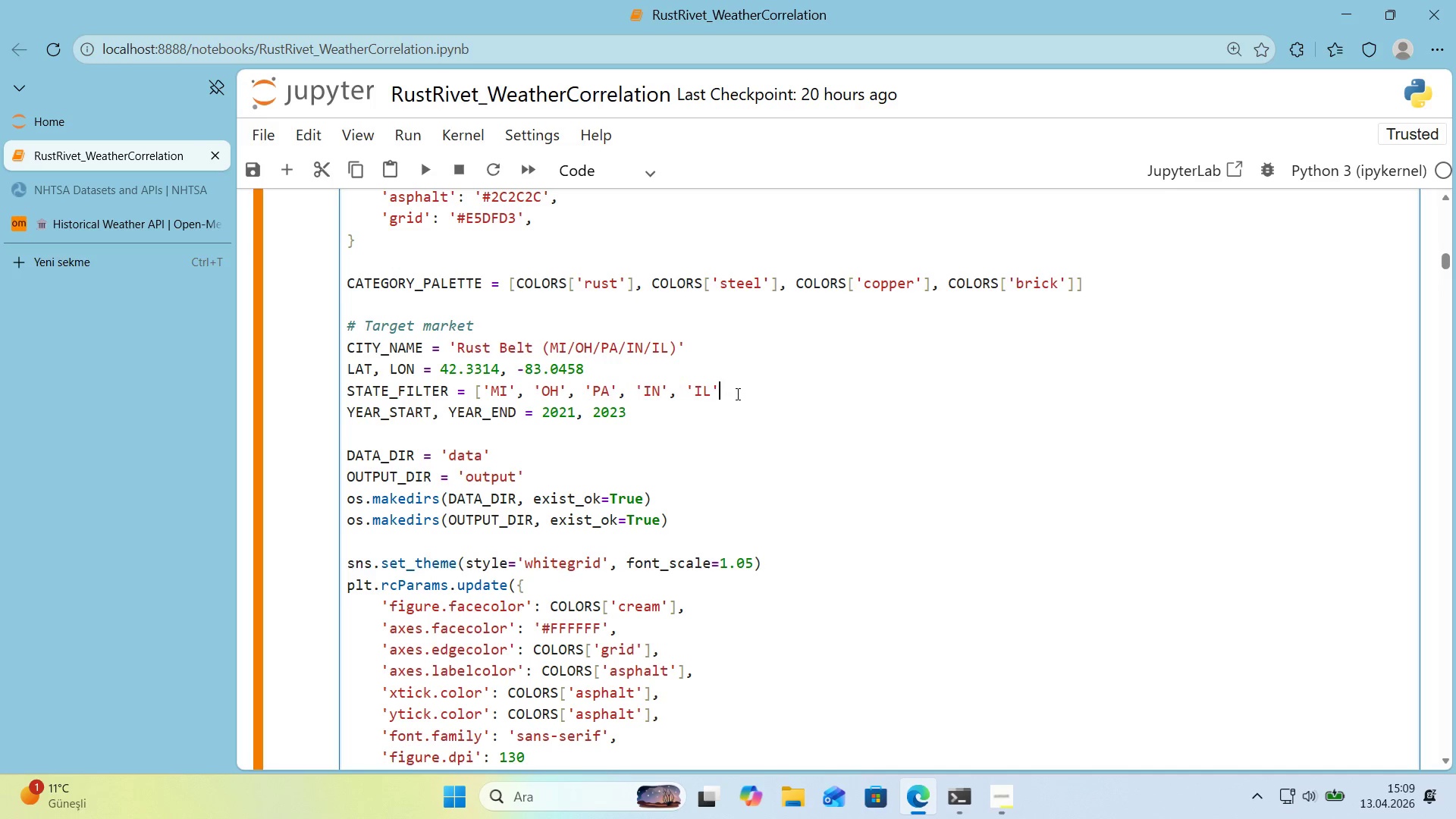 
key(Alt+Control+9)
 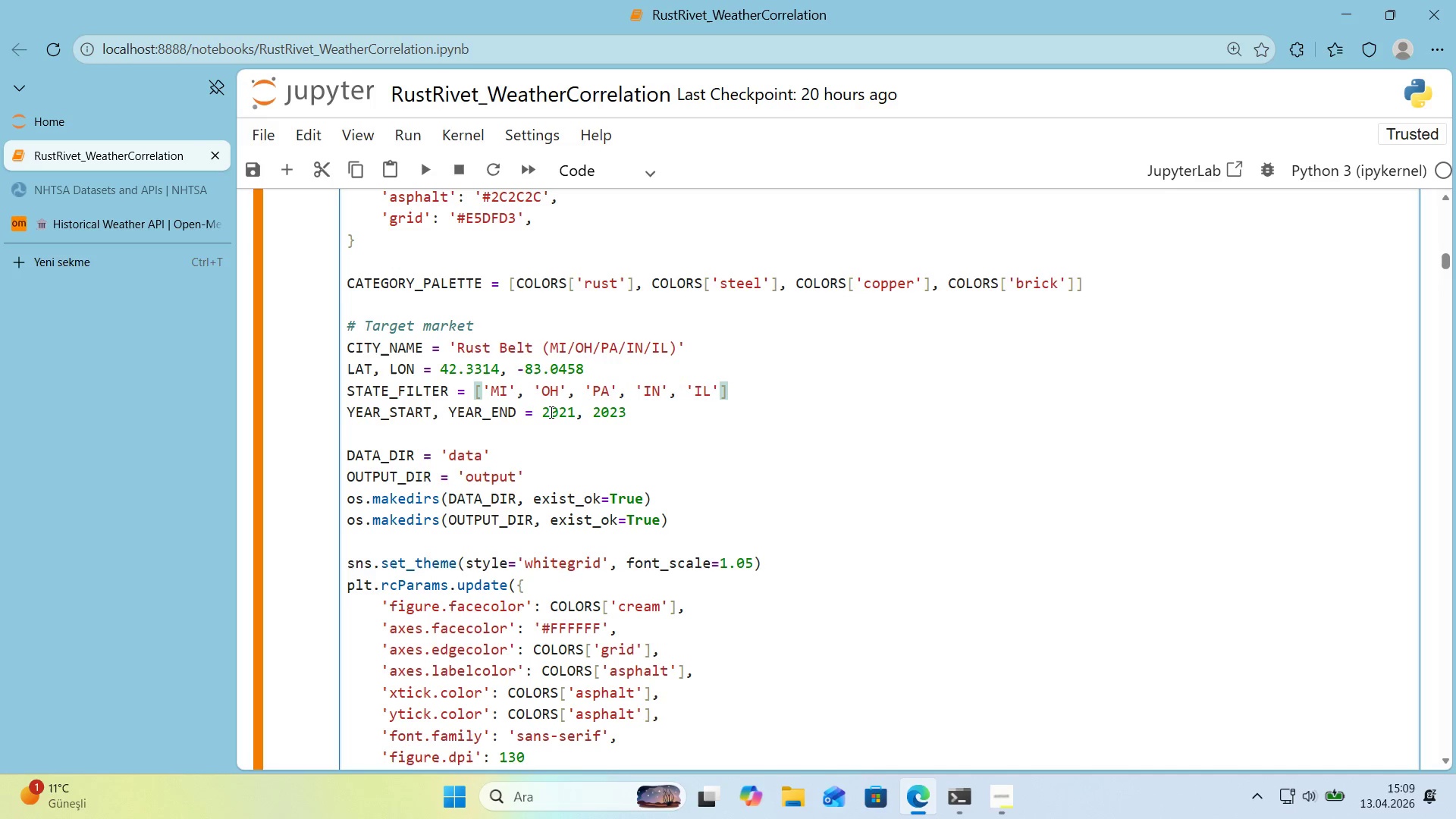 
wait(8.02)
 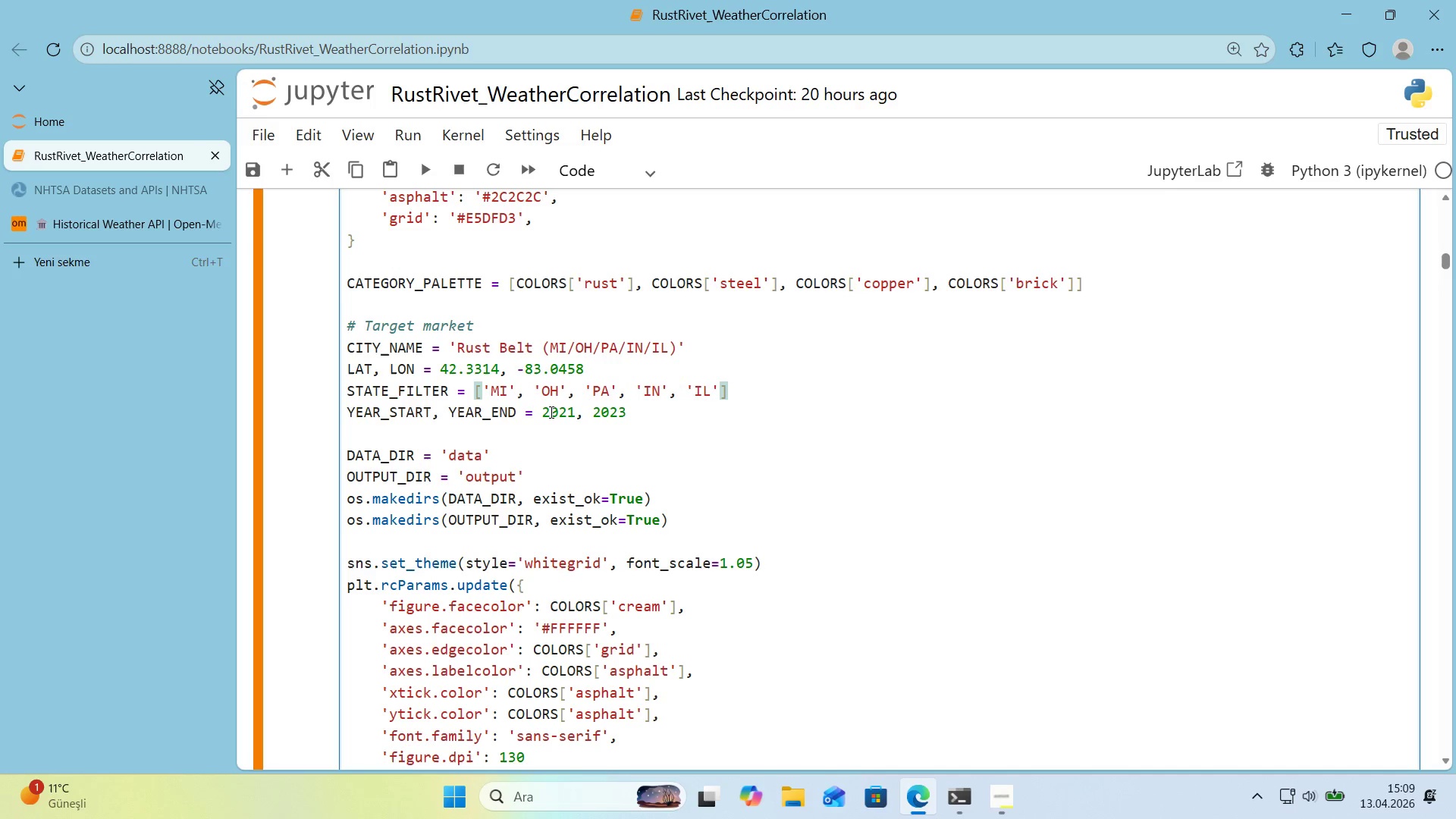 
scroll: coordinate [676, 410], scroll_direction: down, amount: 1.0
 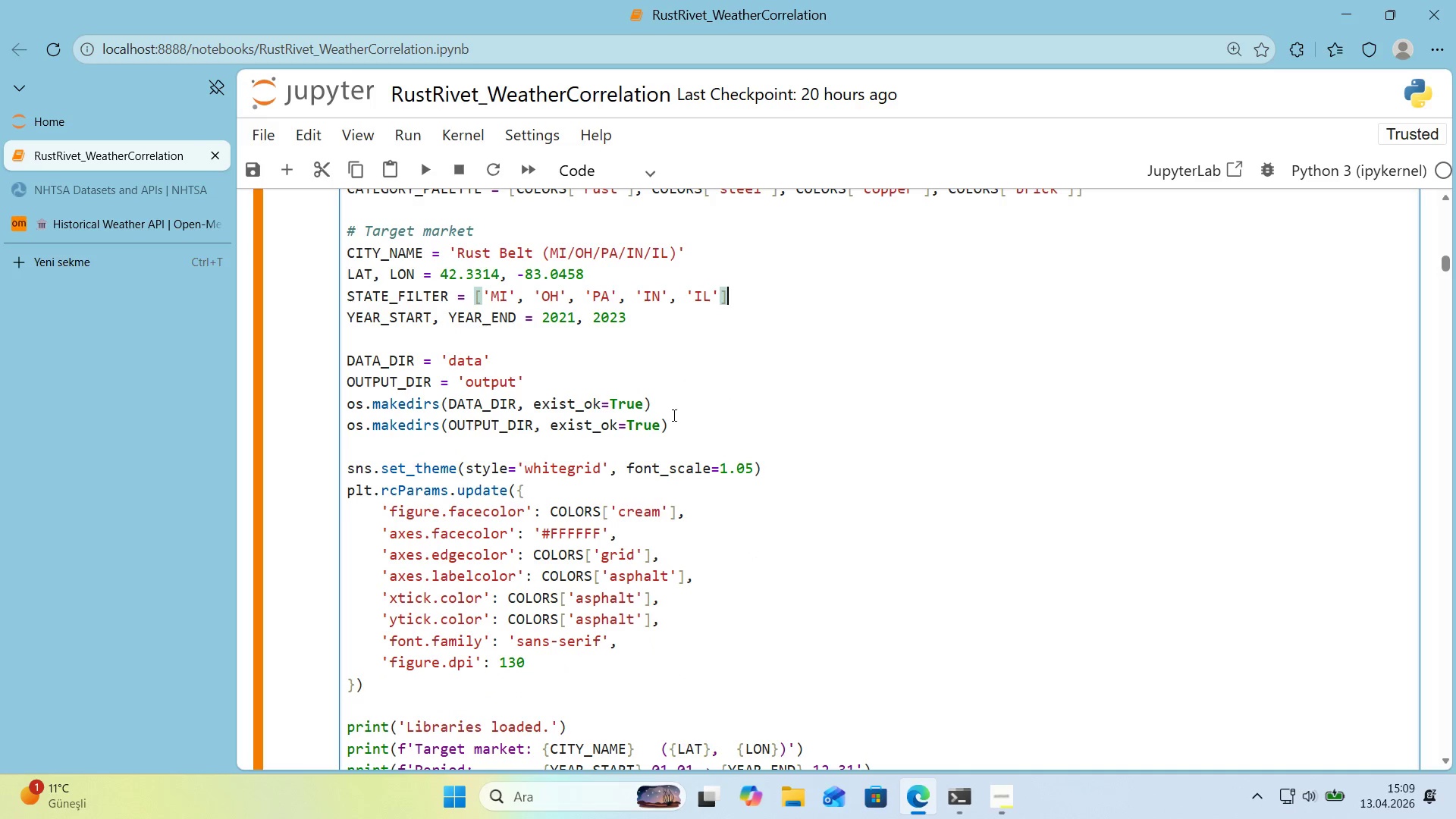 
left_click([824, 471])
 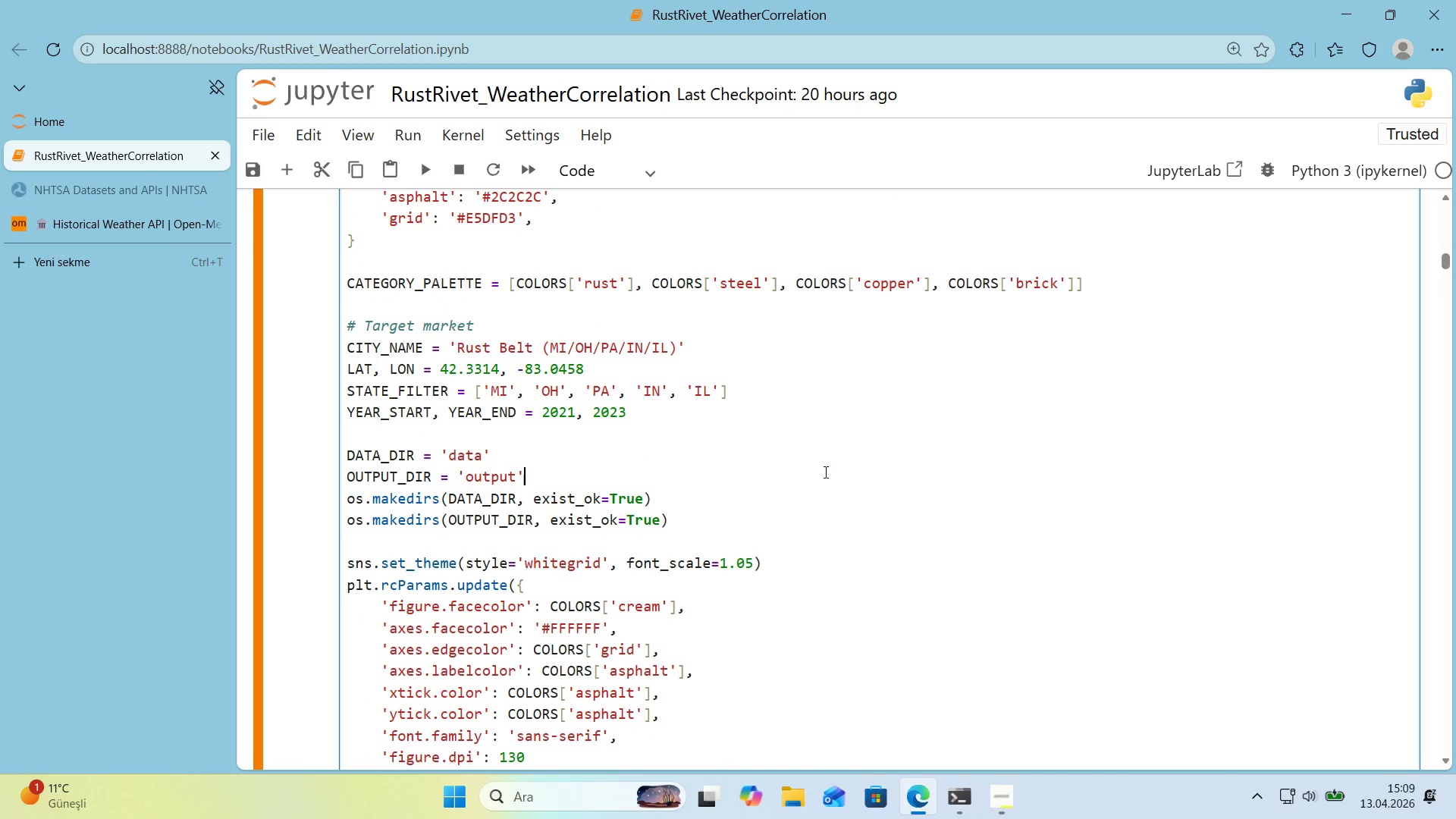 
scroll: coordinate [684, 419], scroll_direction: up, amount: 1.0
 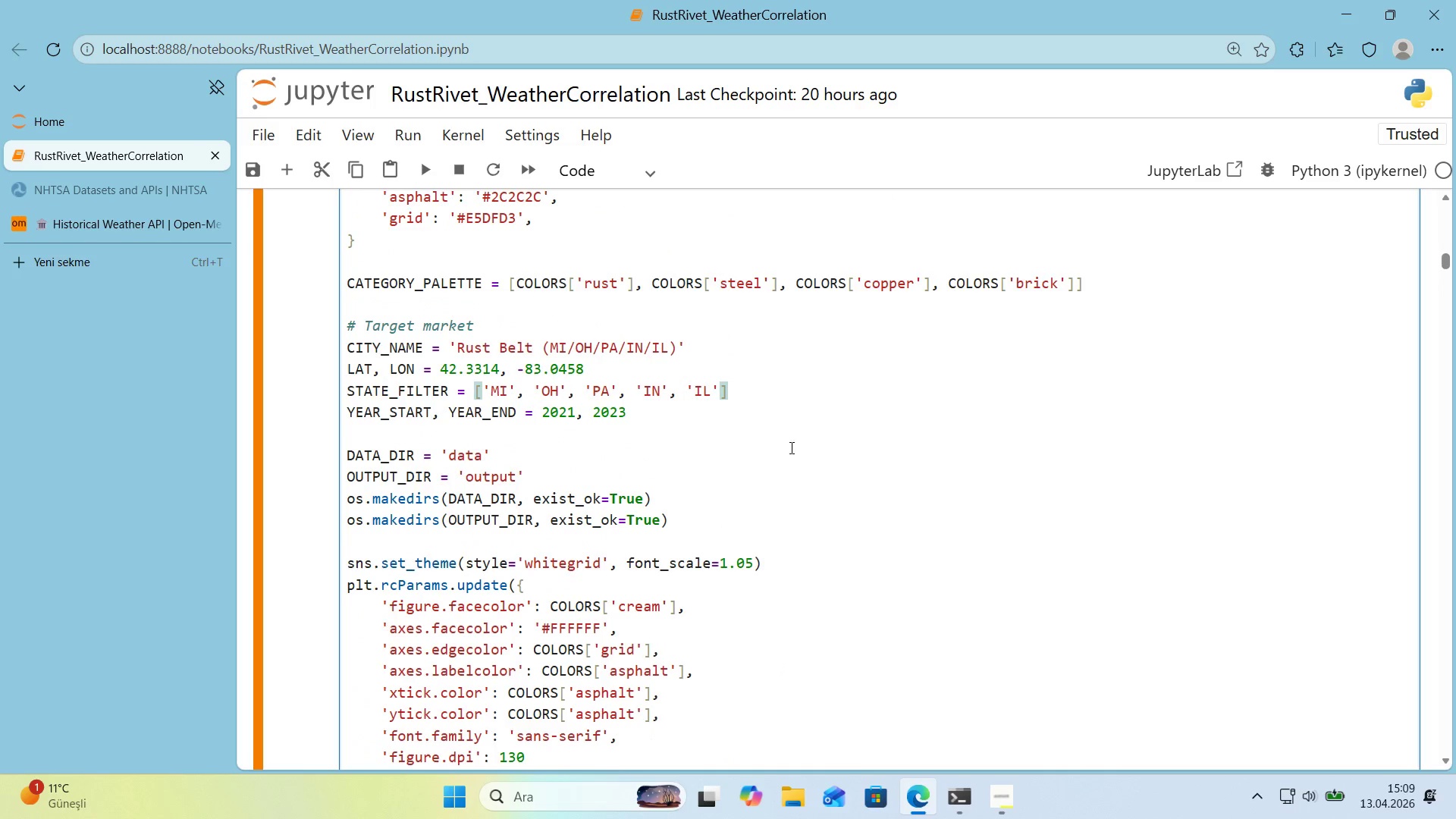 
key(Shift+Enter)
 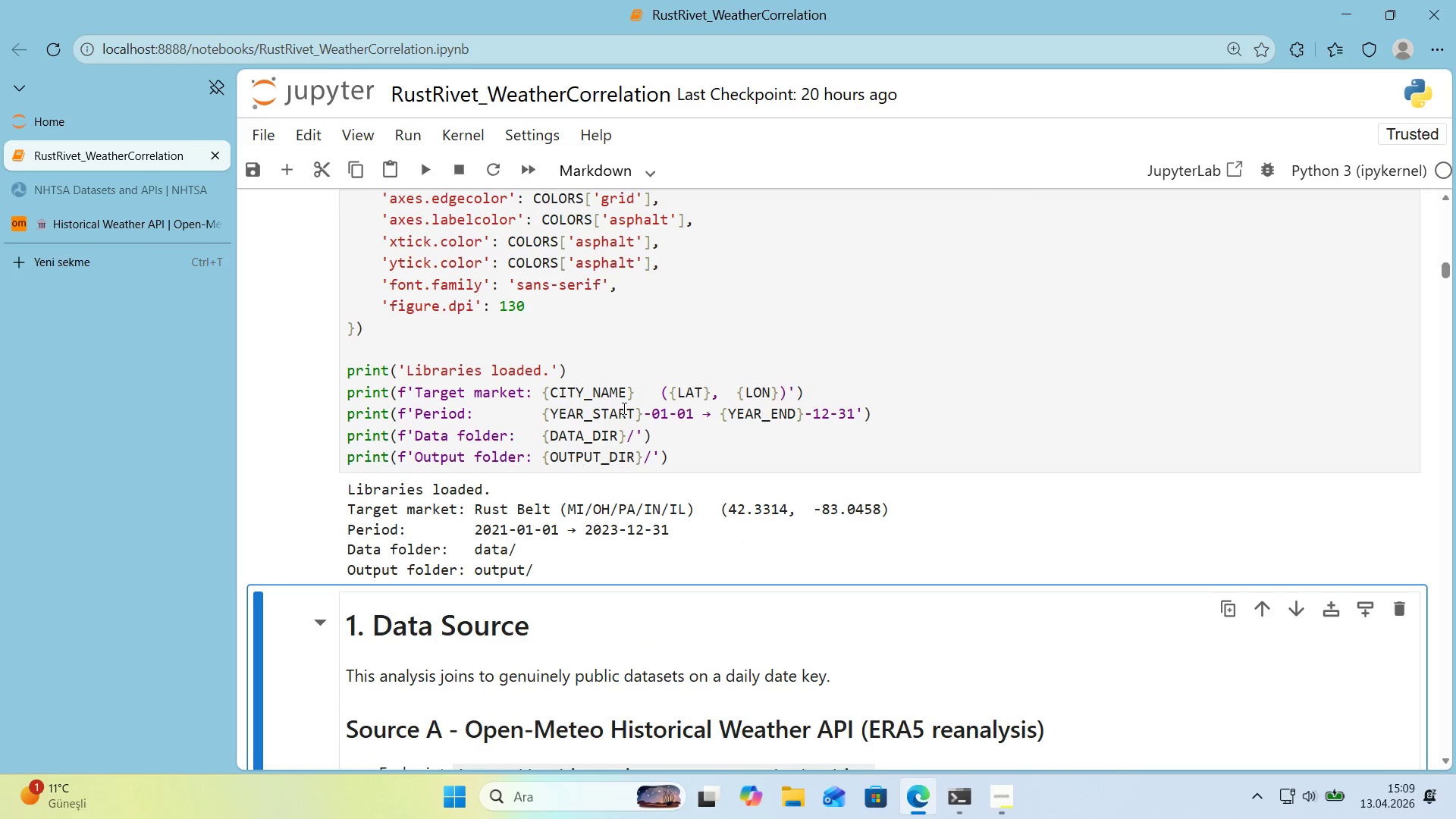 
scroll: coordinate [620, 408], scroll_direction: down, amount: 16.0
 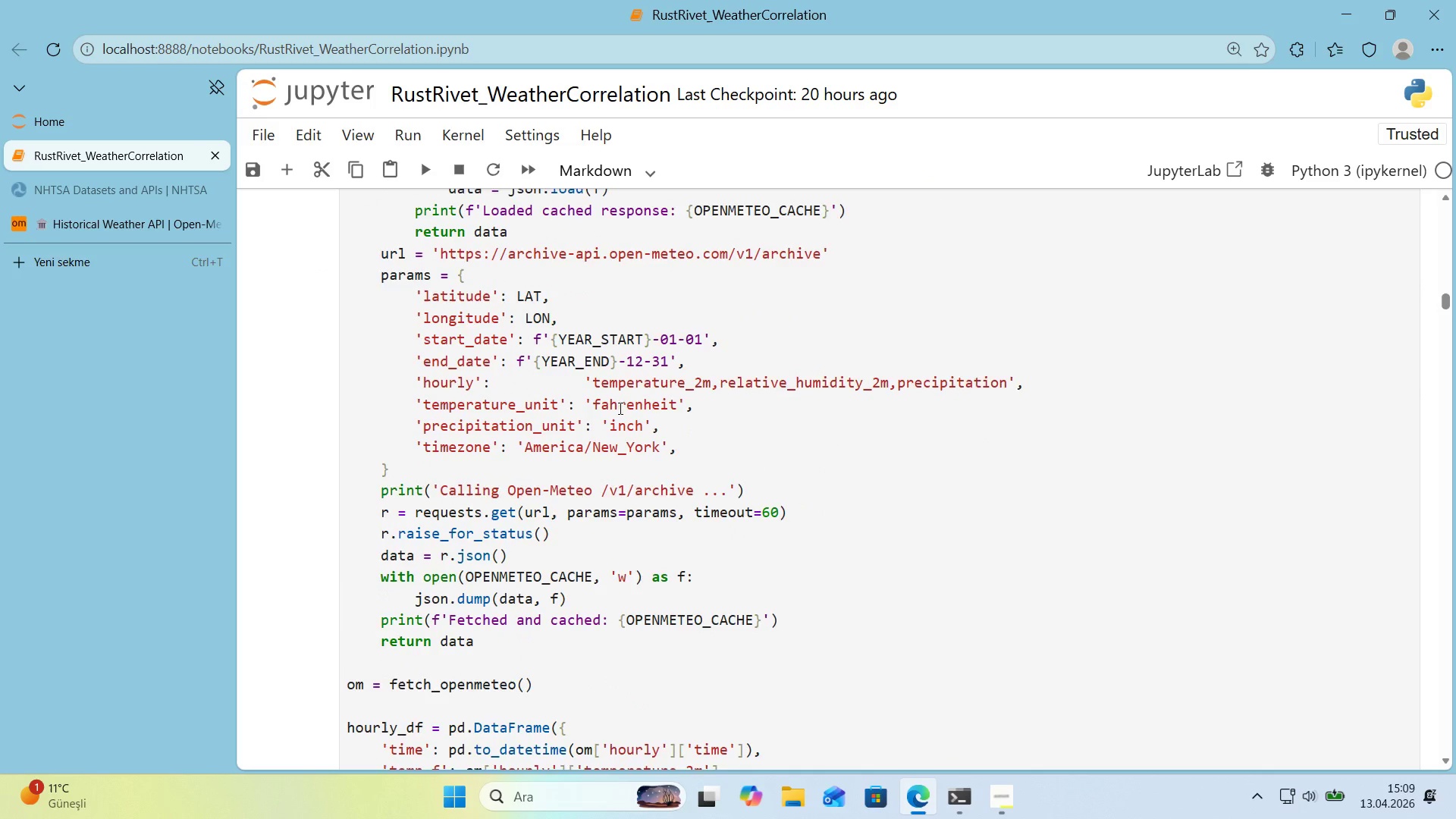 
scroll: coordinate [619, 408], scroll_direction: up, amount: 3.0
 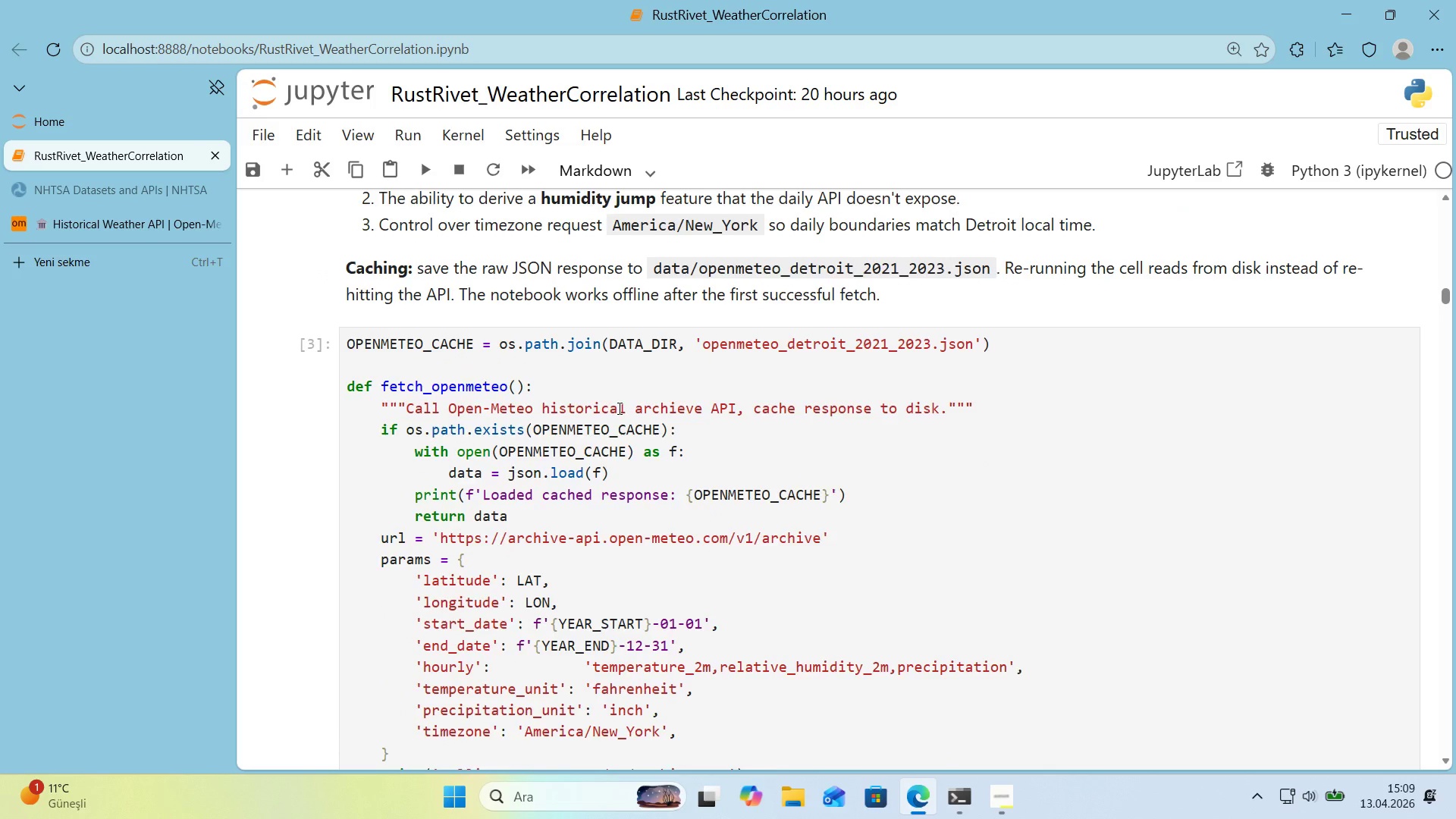 
scroll: coordinate [605, 407], scroll_direction: down, amount: 46.0
 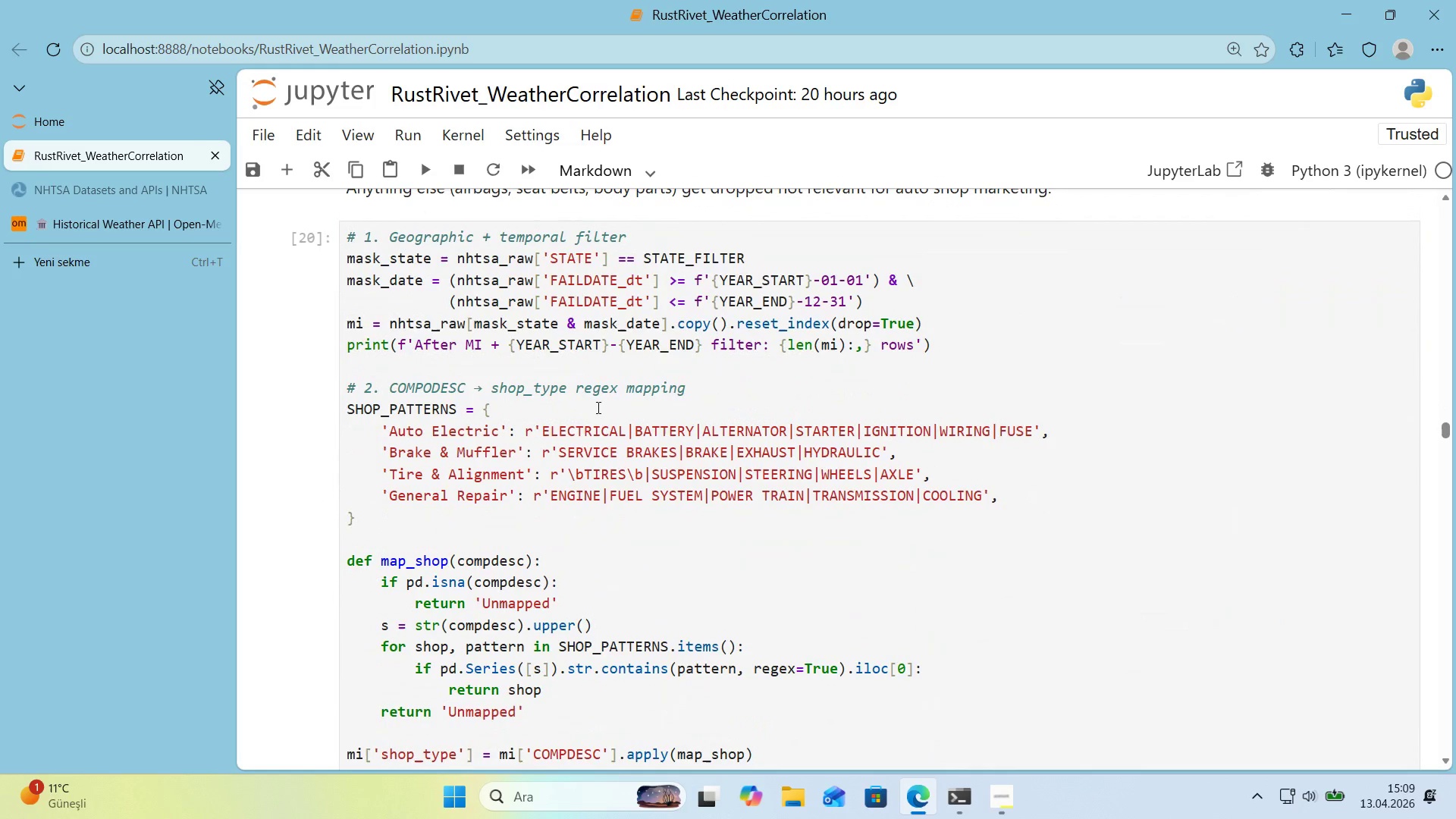 
wait(10.55)
 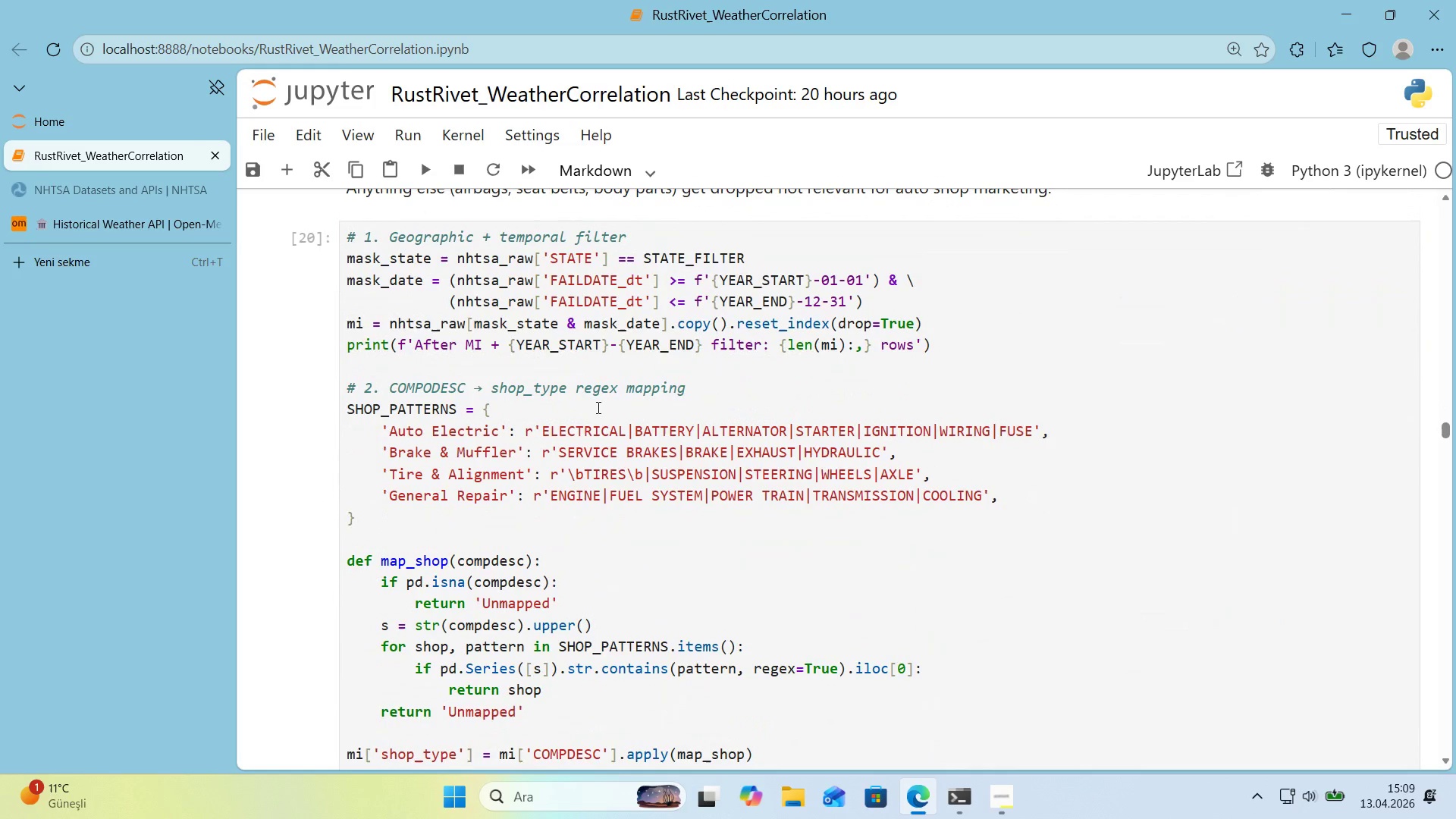 
left_click_drag(start_coordinate=[751, 257], to_coordinate=[608, 266])
 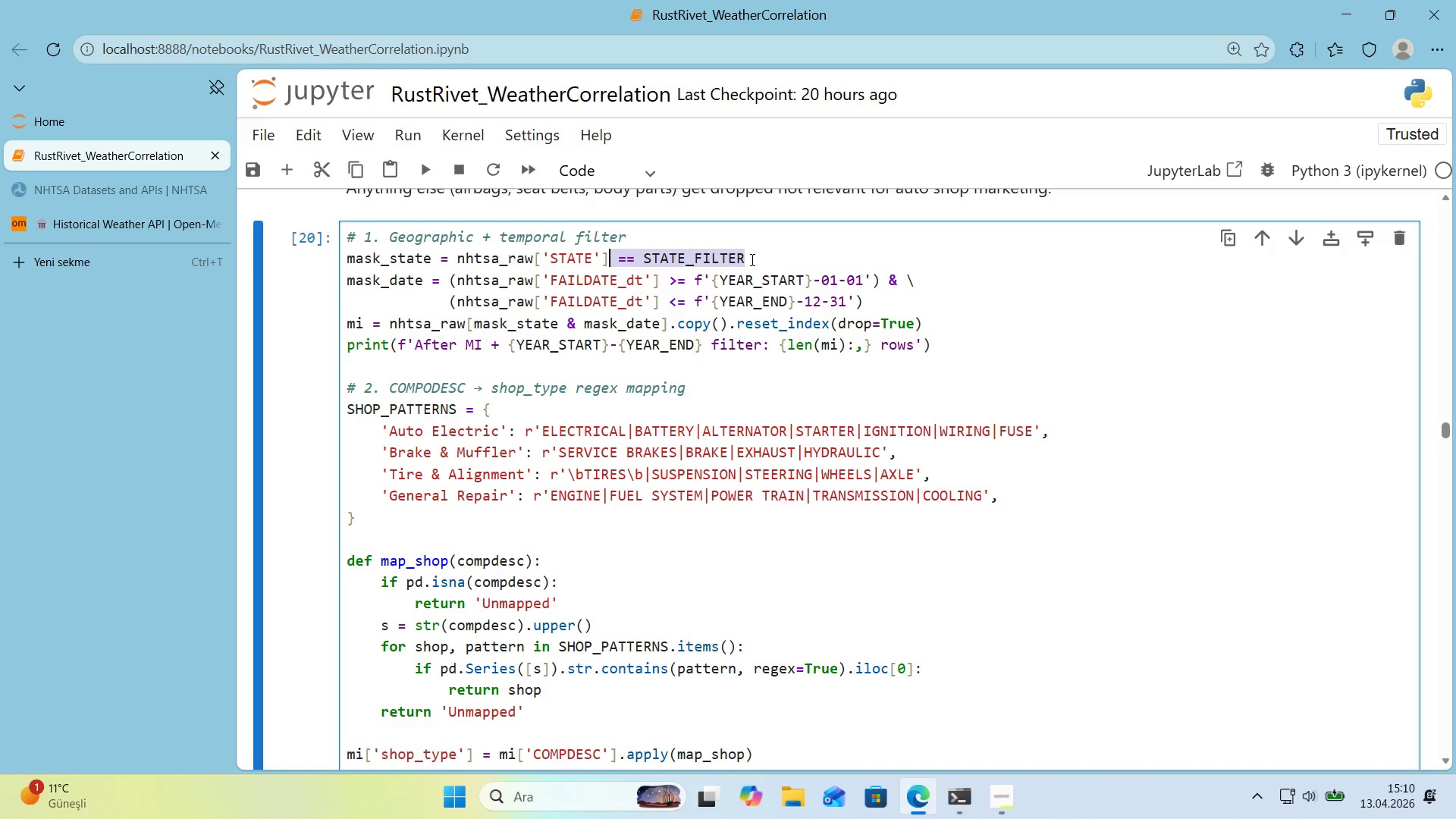 
key(Backspace)
type('S'N)
key(Backspace)
key(Backspace)
key(Backspace)
key(Backspace)
type('s'n*()
 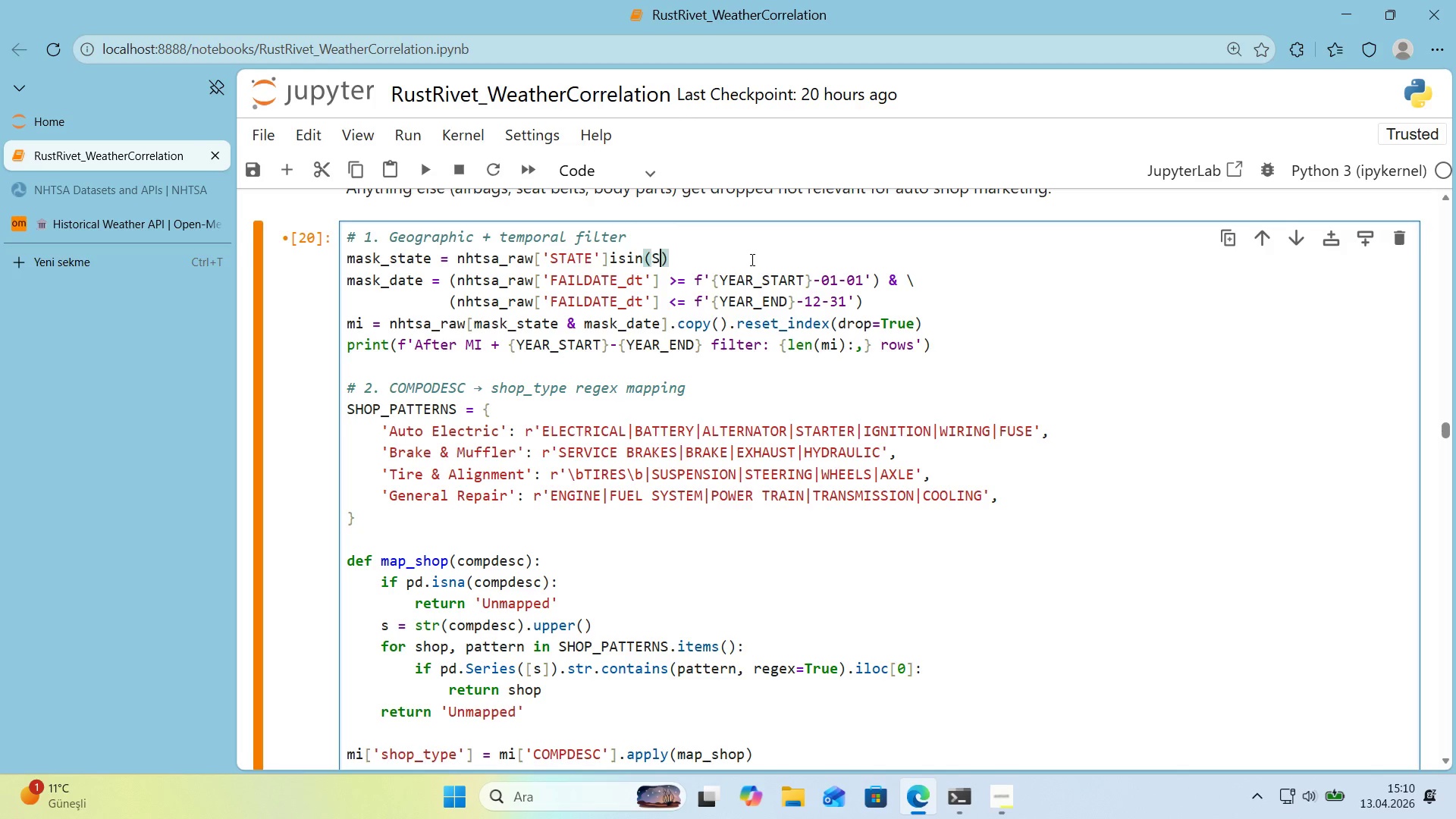 
 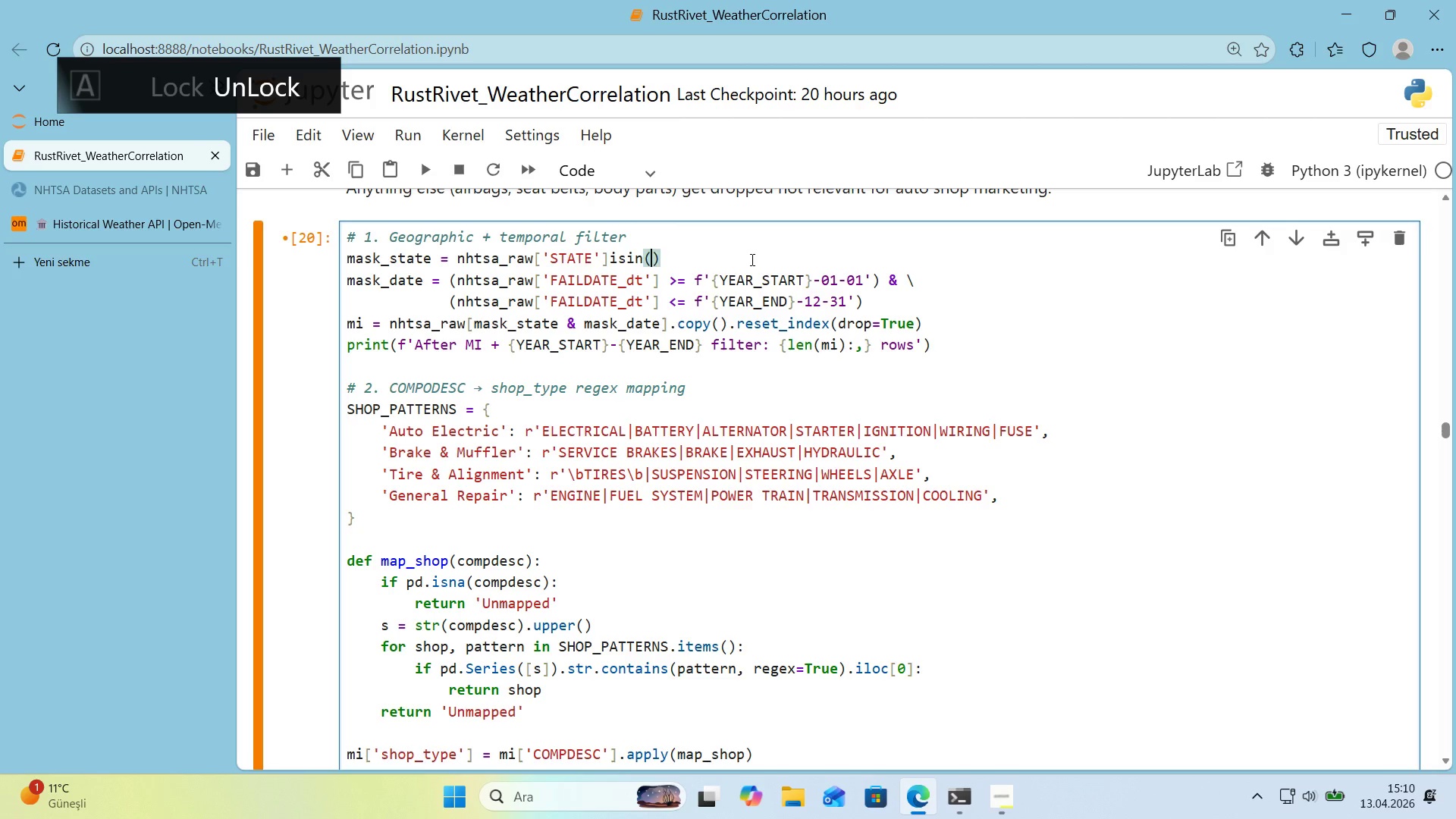 
key(ArrowLeft)
 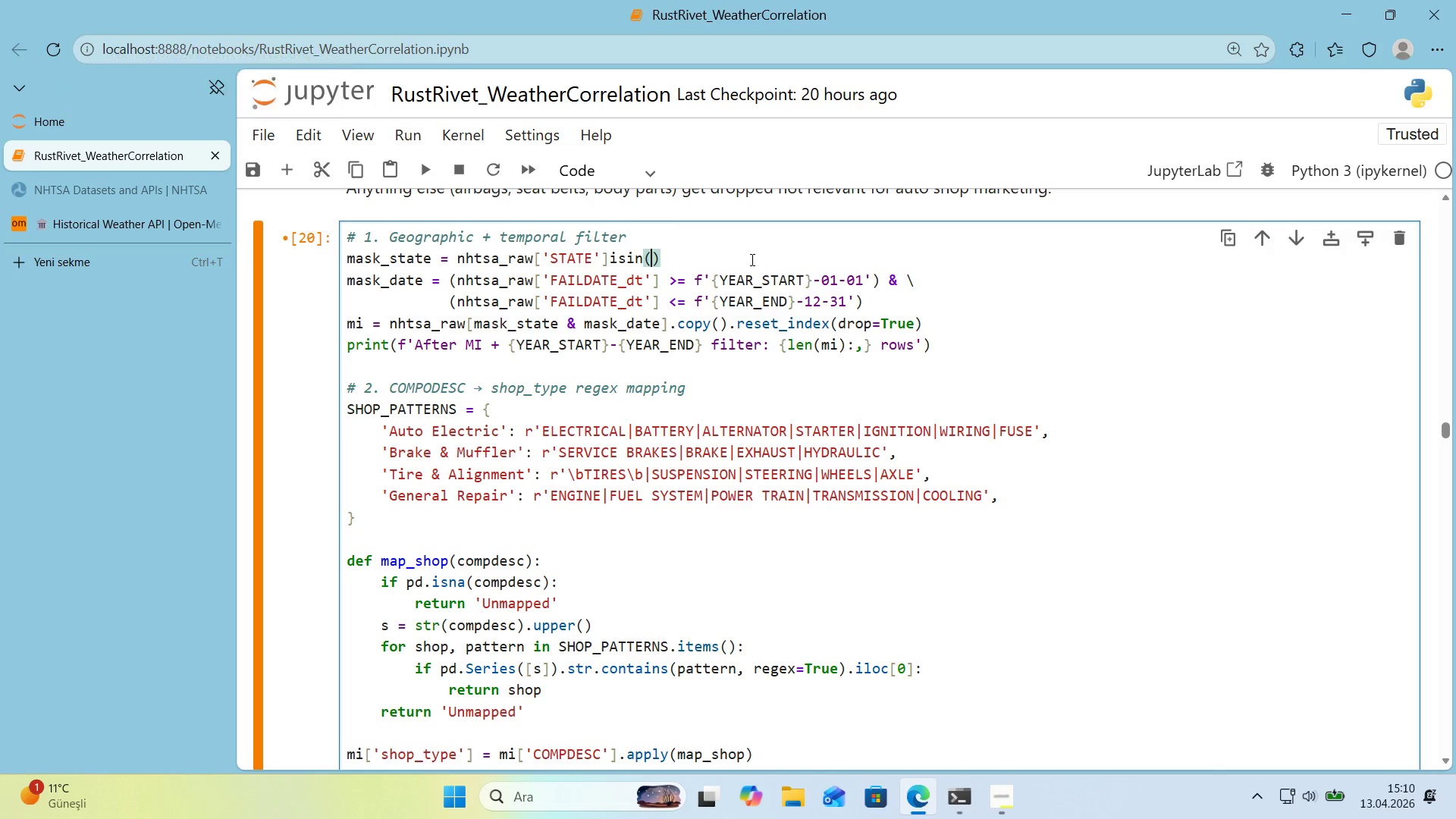 
type(STATE_F'LTER)
key(Backspace)
key(Backspace)
key(Backspace)
key(Backspace)
key(Backspace)
type(ILTIER)
key(Backspace)
key(Backspace)
type(R)
key(Backspace)
key(Backspace)
type(ER)
 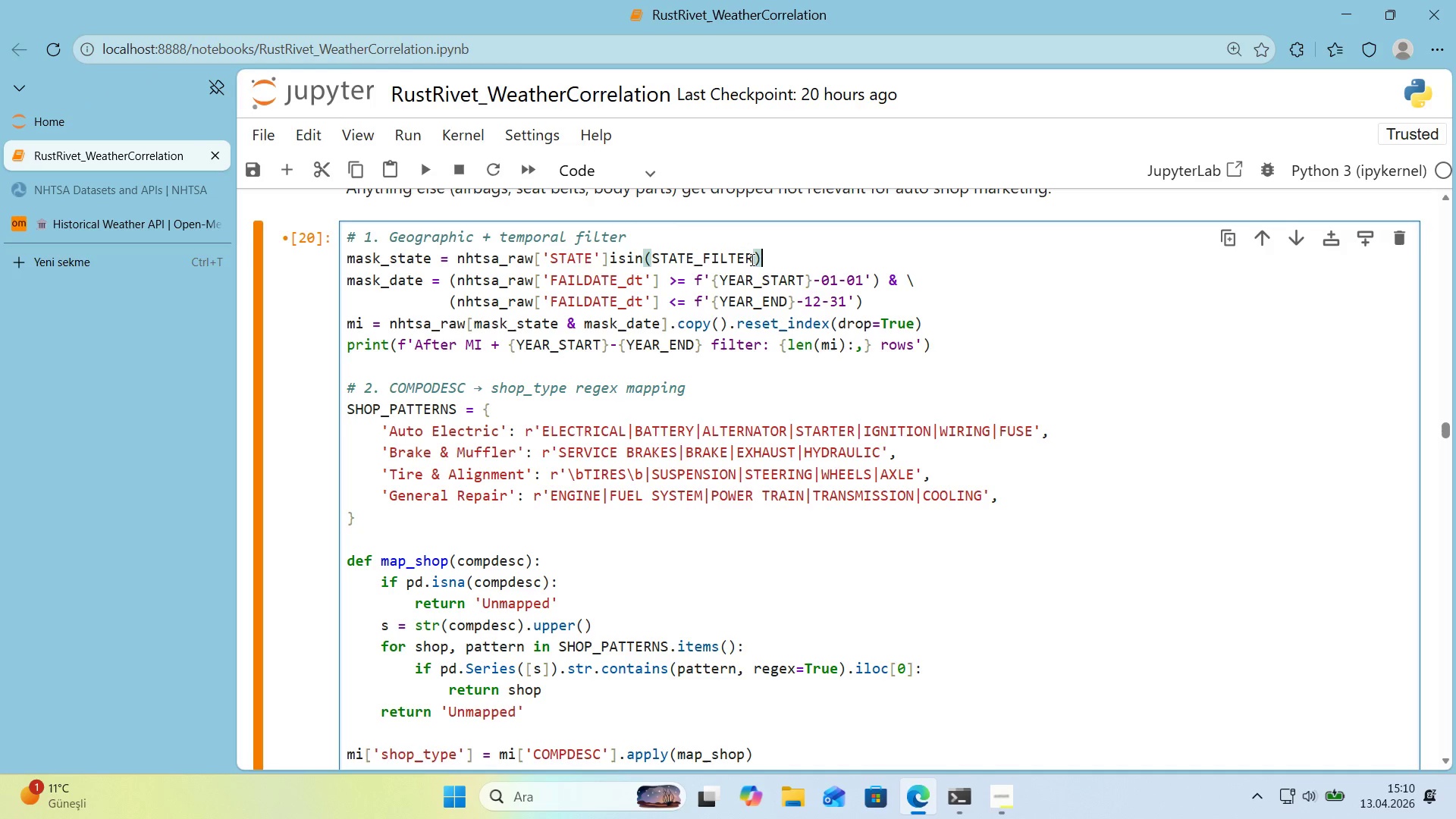 
key(ArrowRight)
 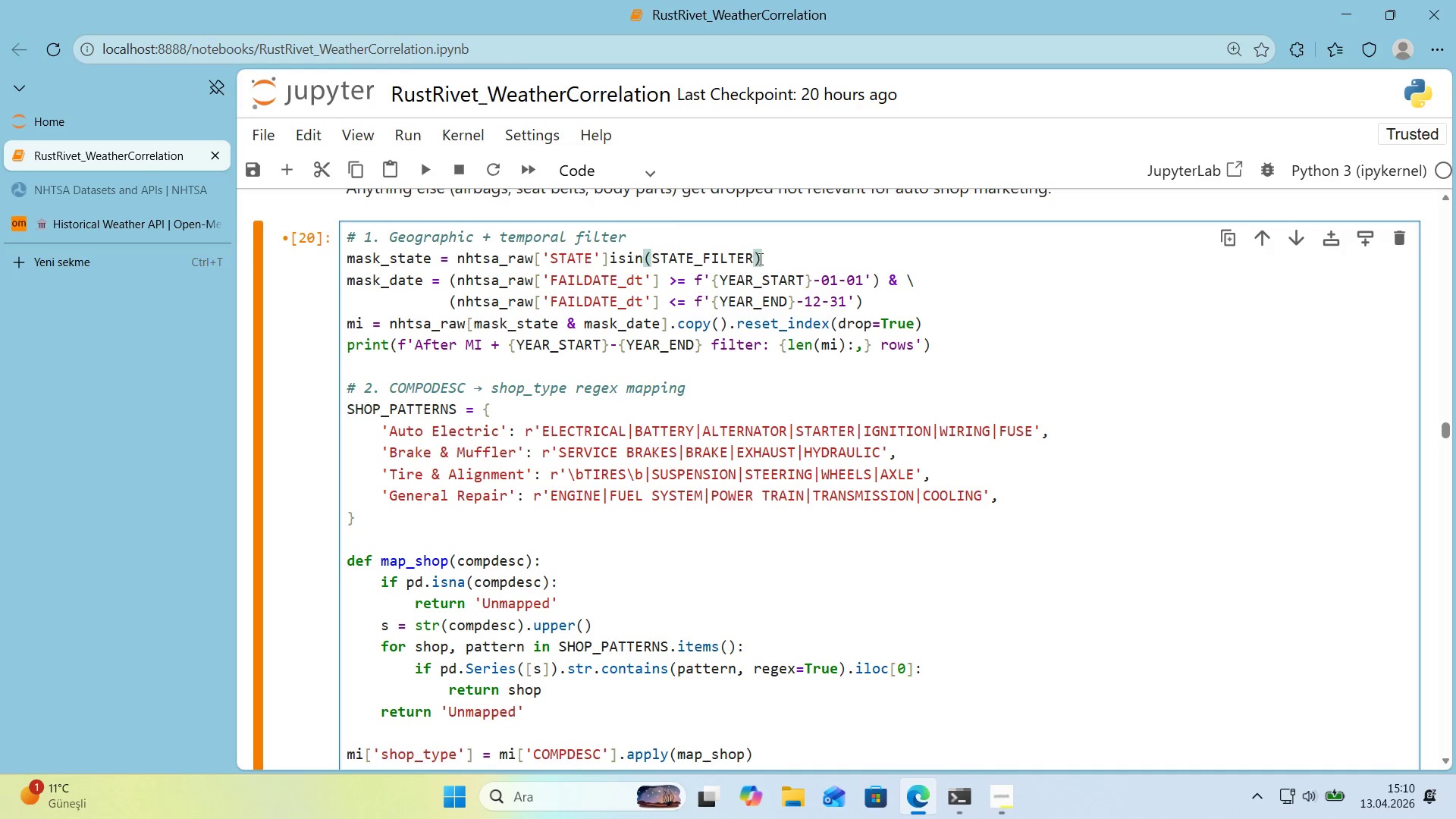 
left_click([1026, 281])
 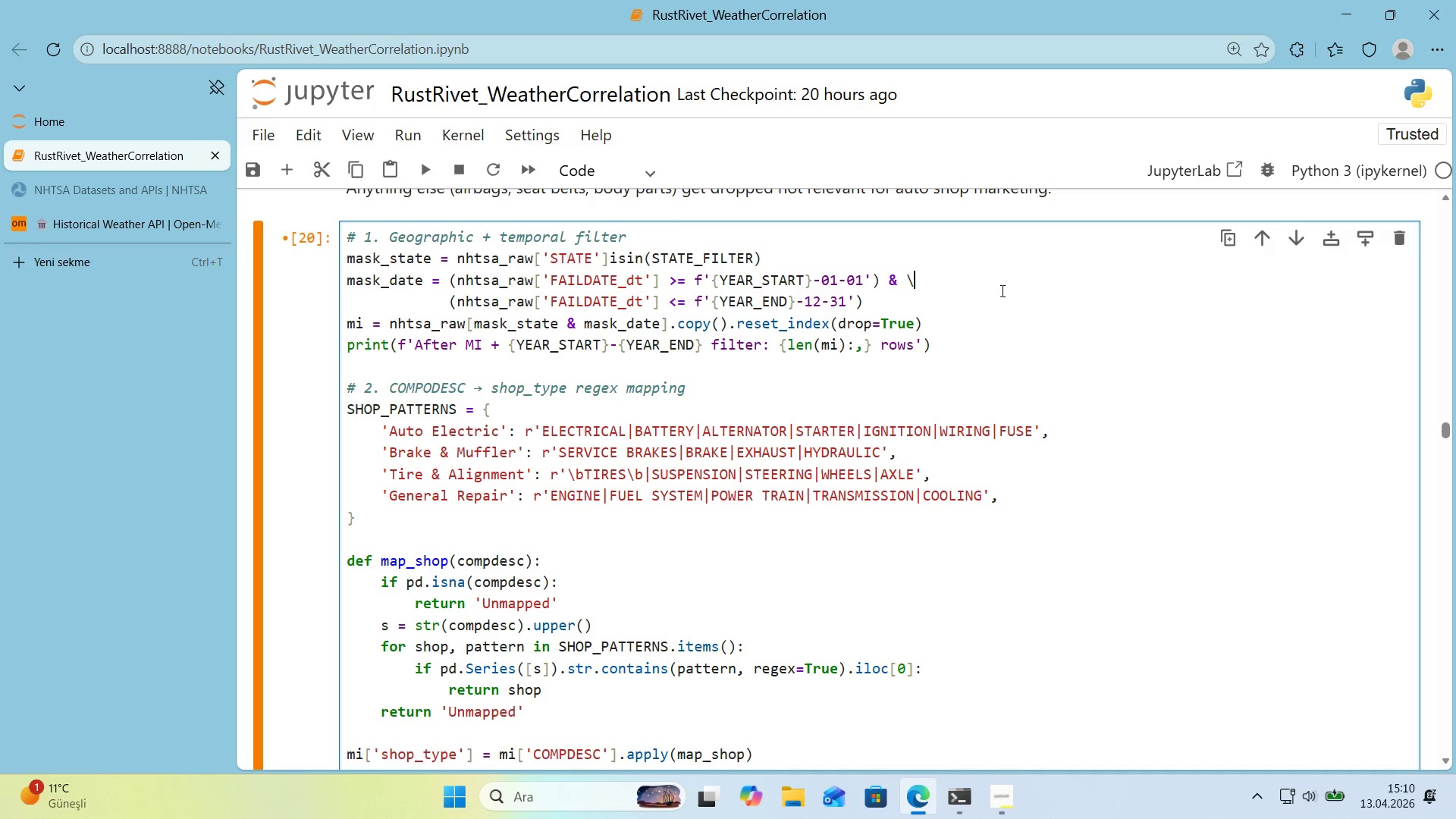 
wait(6.53)
 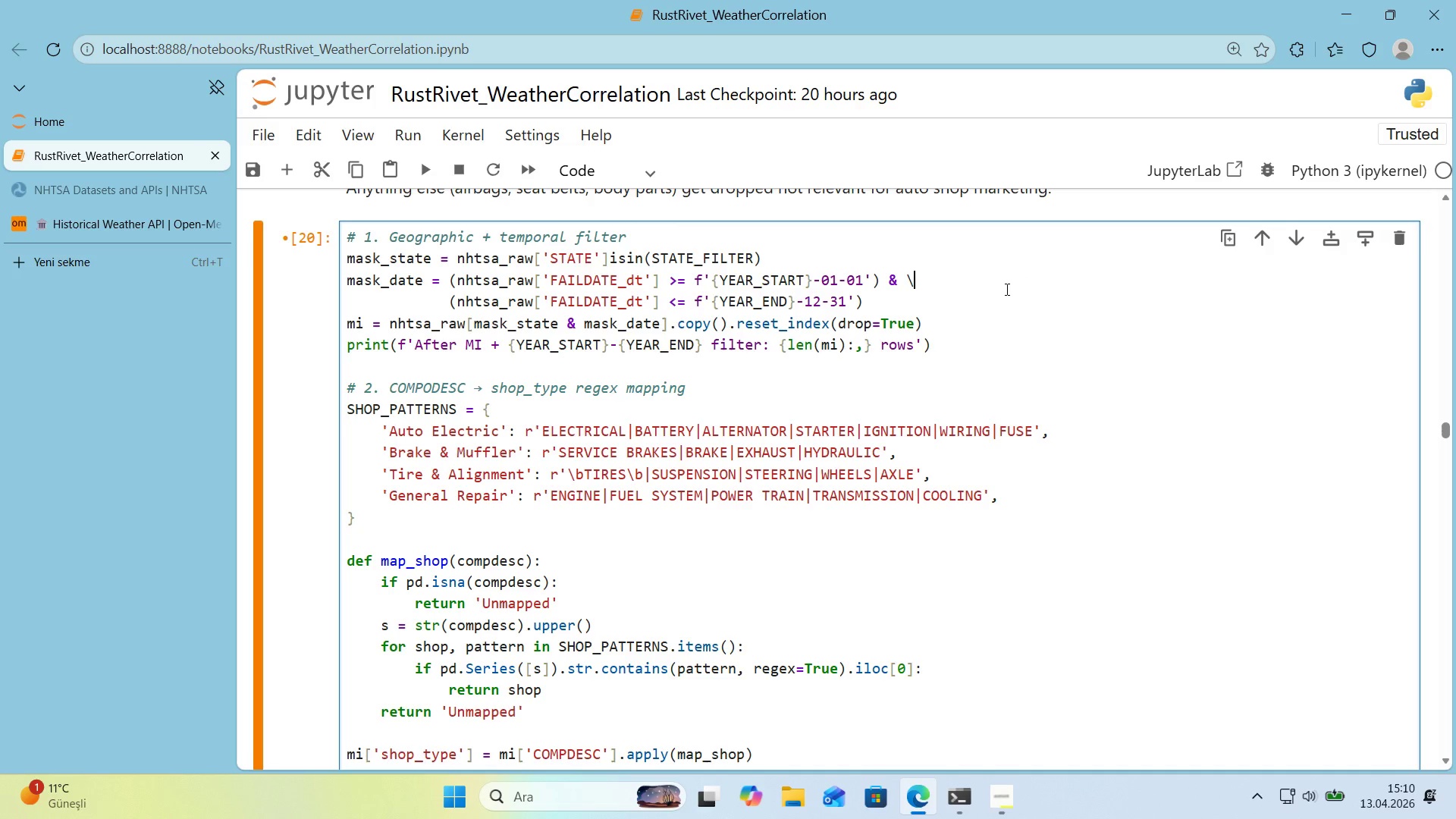 
scroll: coordinate [1011, 313], scroll_direction: up, amount: 2.0
 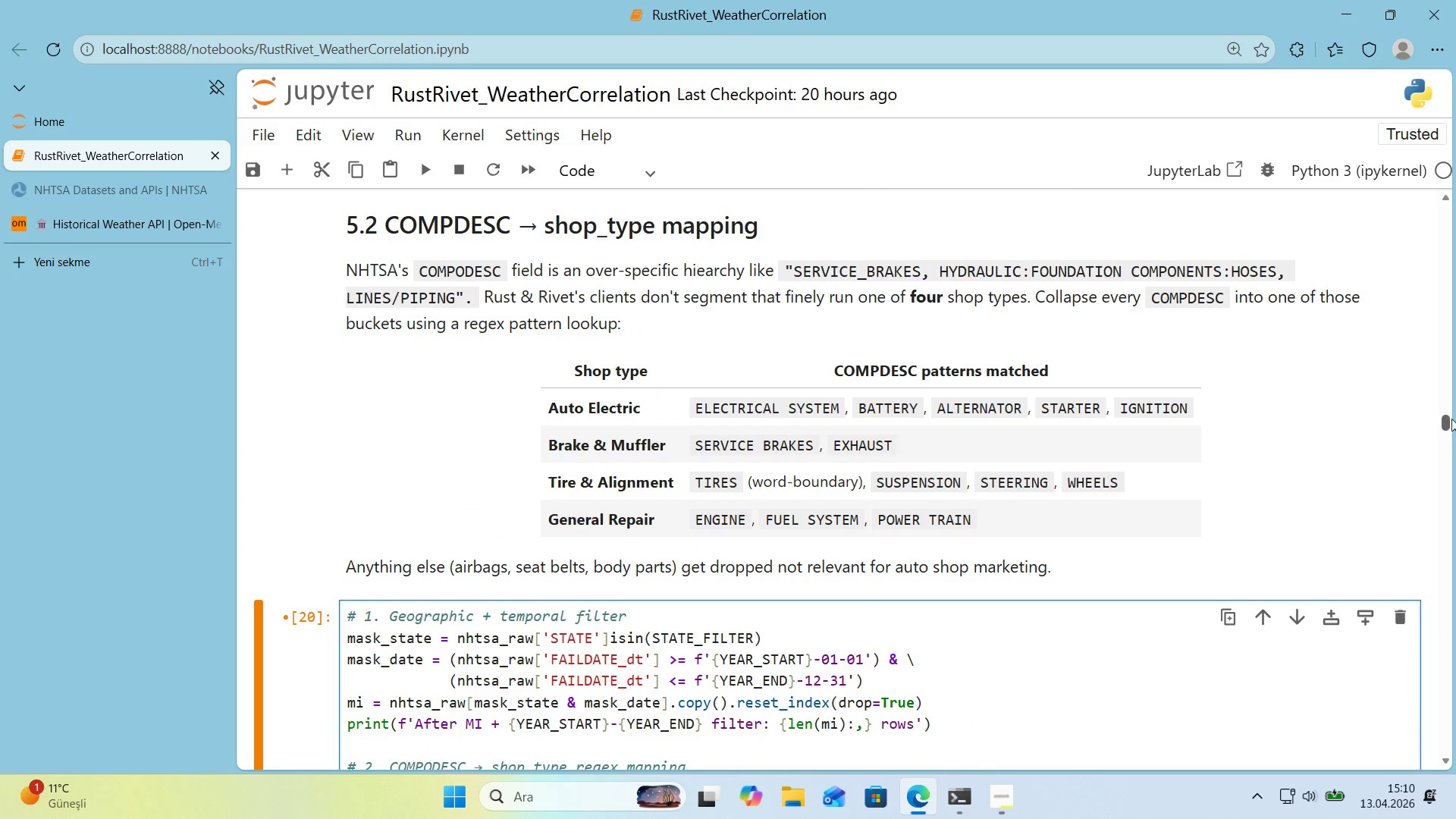 
left_click_drag(start_coordinate=[1447, 422], to_coordinate=[1455, 204])
 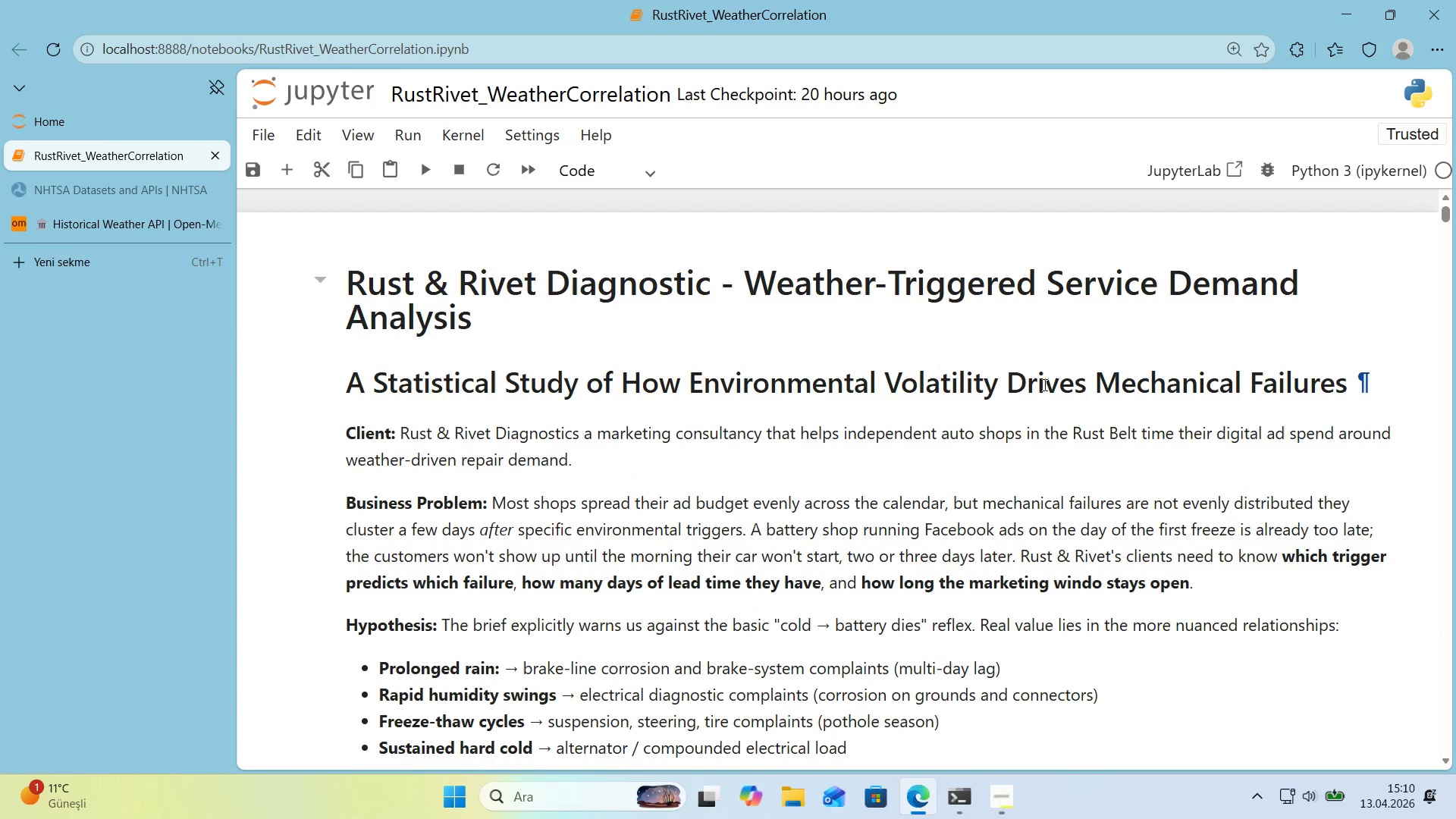 
scroll: coordinate [973, 409], scroll_direction: down, amount: 3.0
 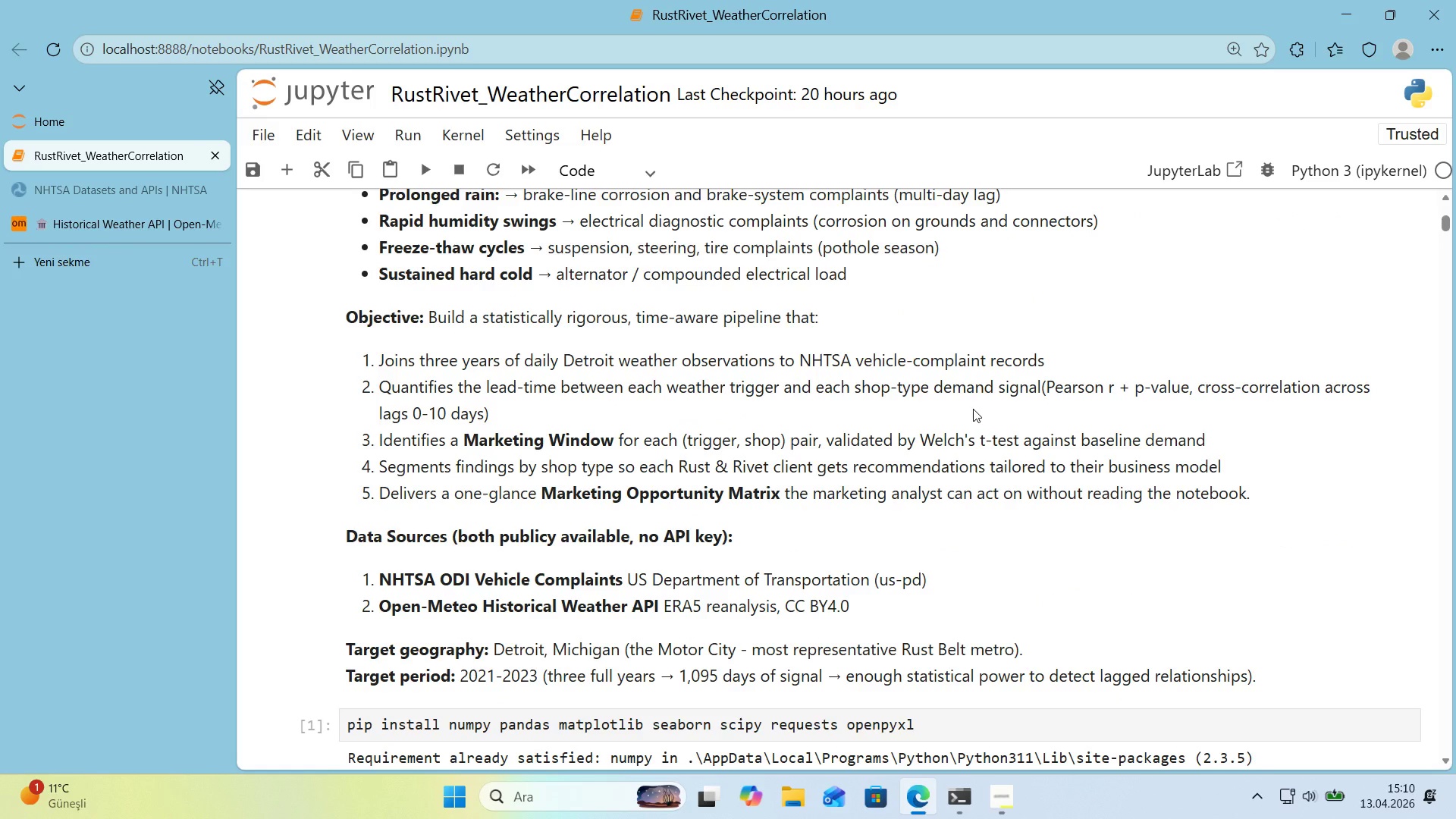 
wait(5.41)
 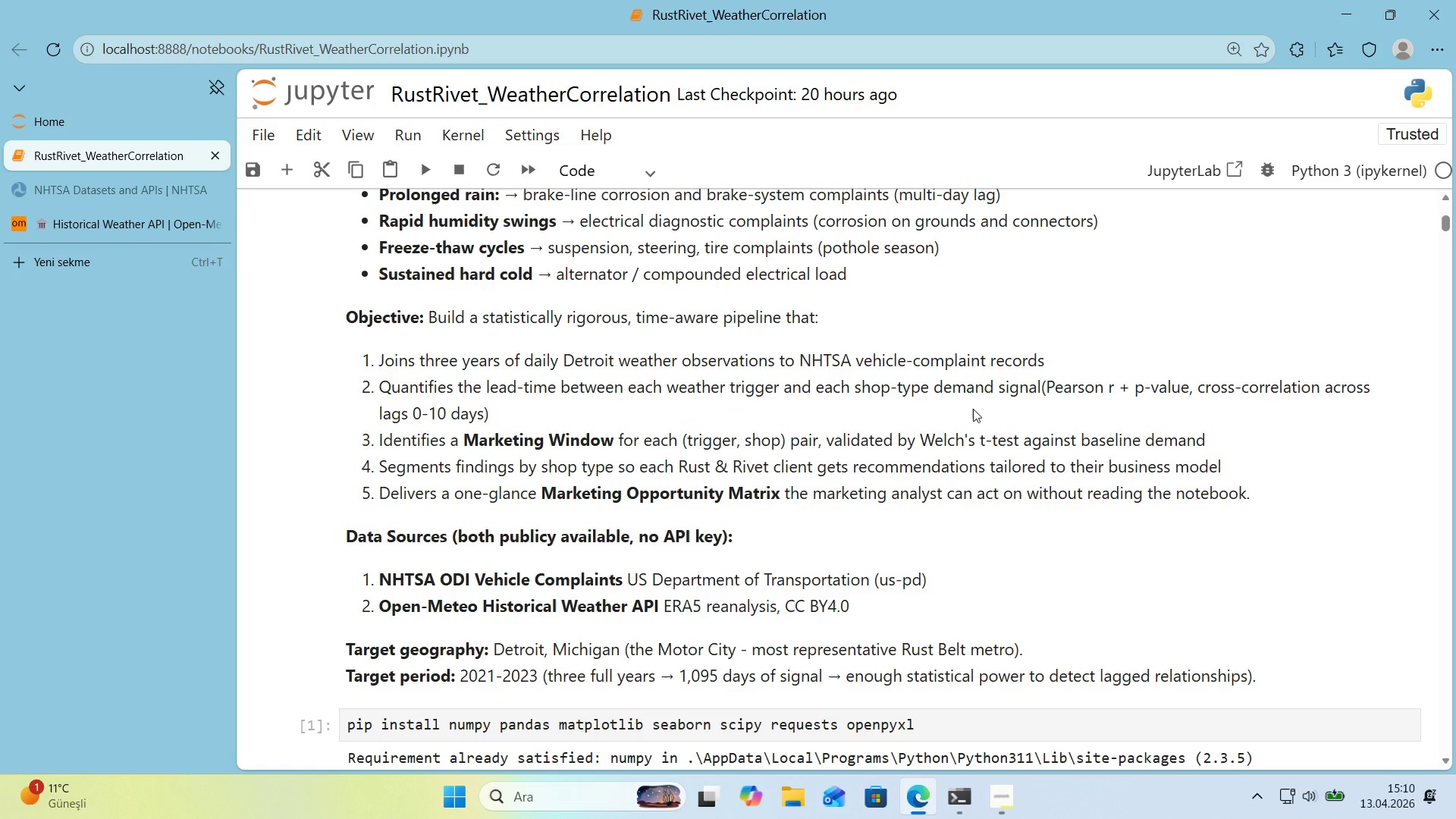 
double_click([864, 416])
 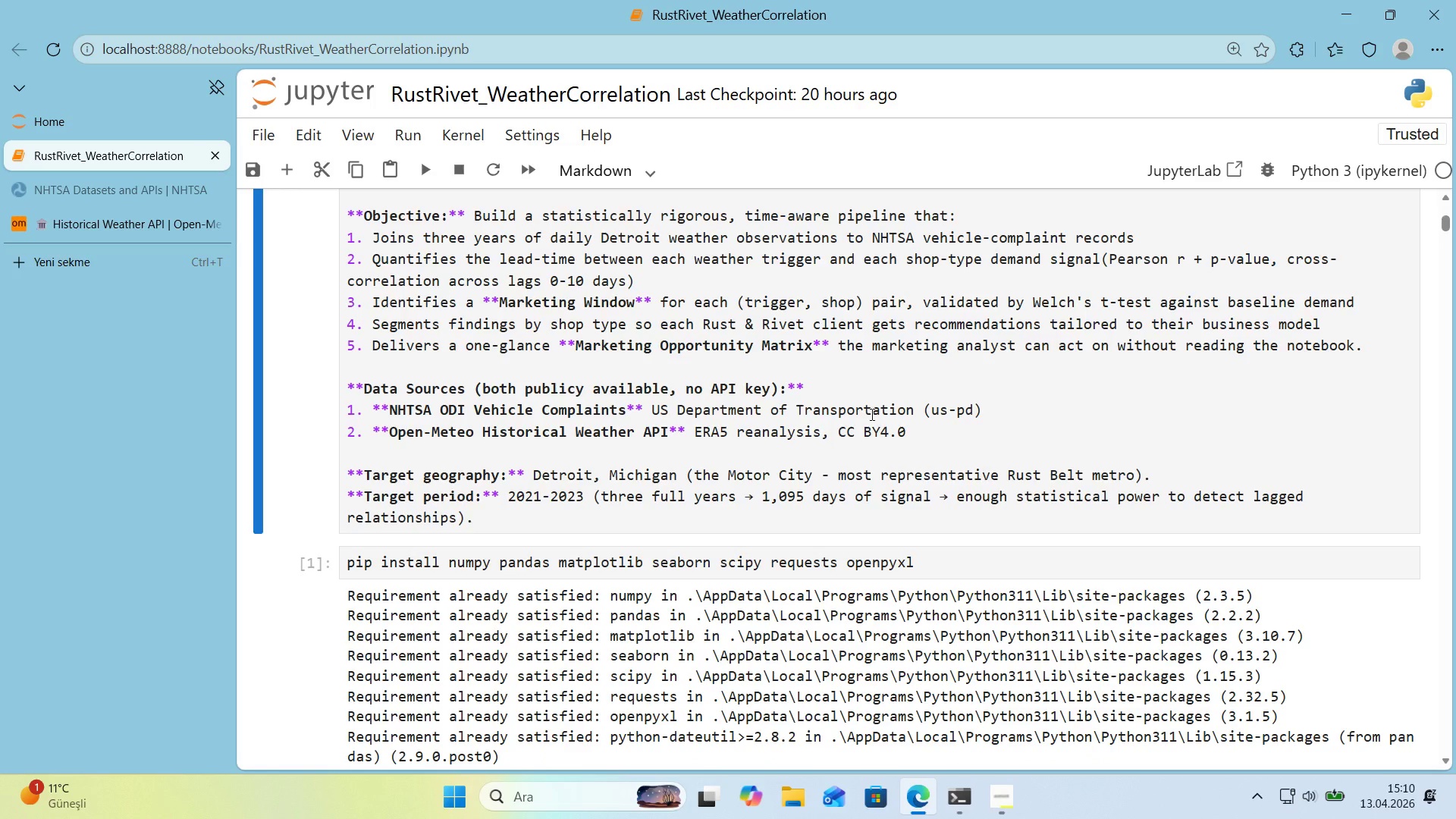 
scroll: coordinate [764, 532], scroll_direction: up, amount: 2.0
 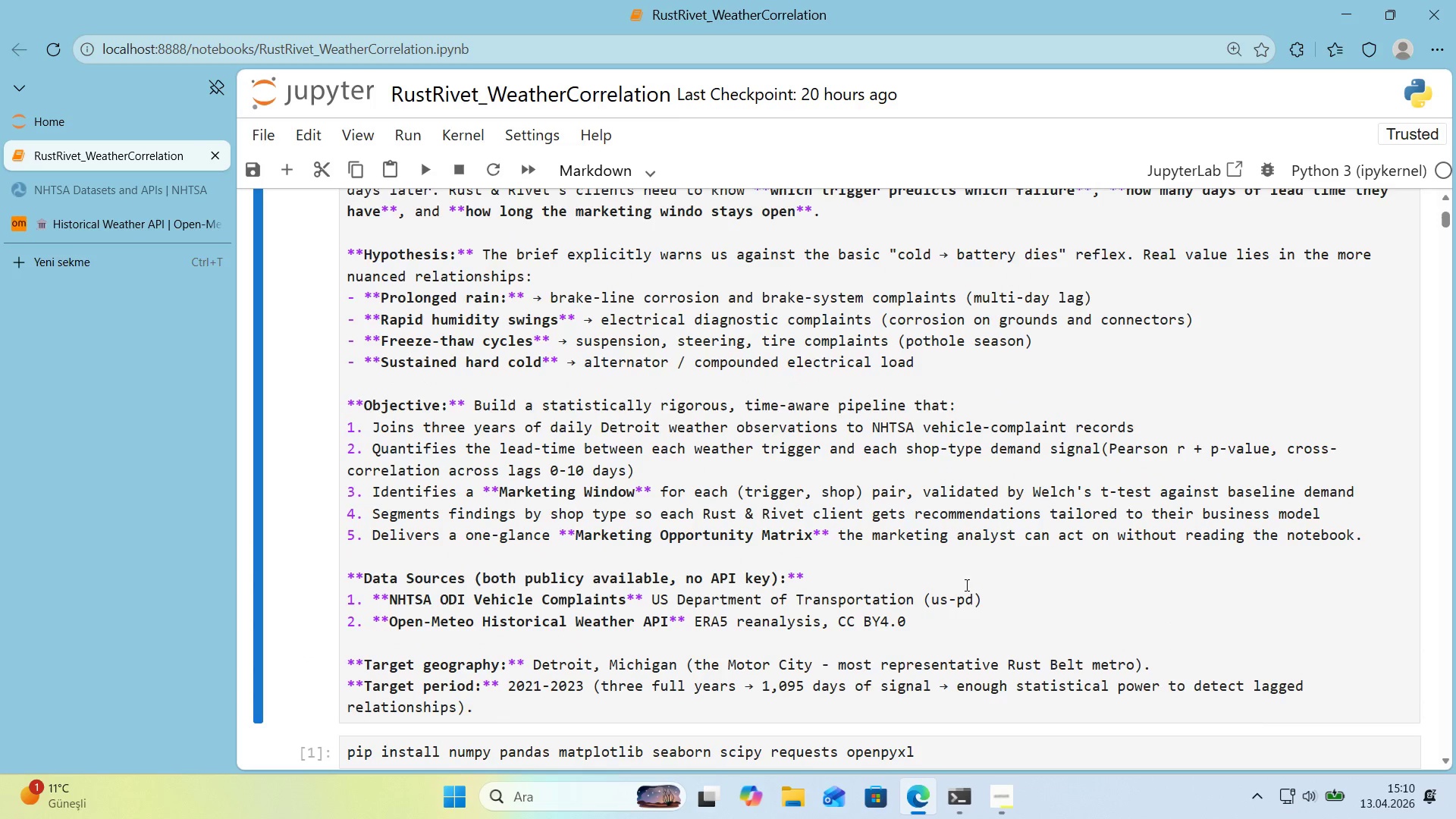 
left_click([949, 573])
 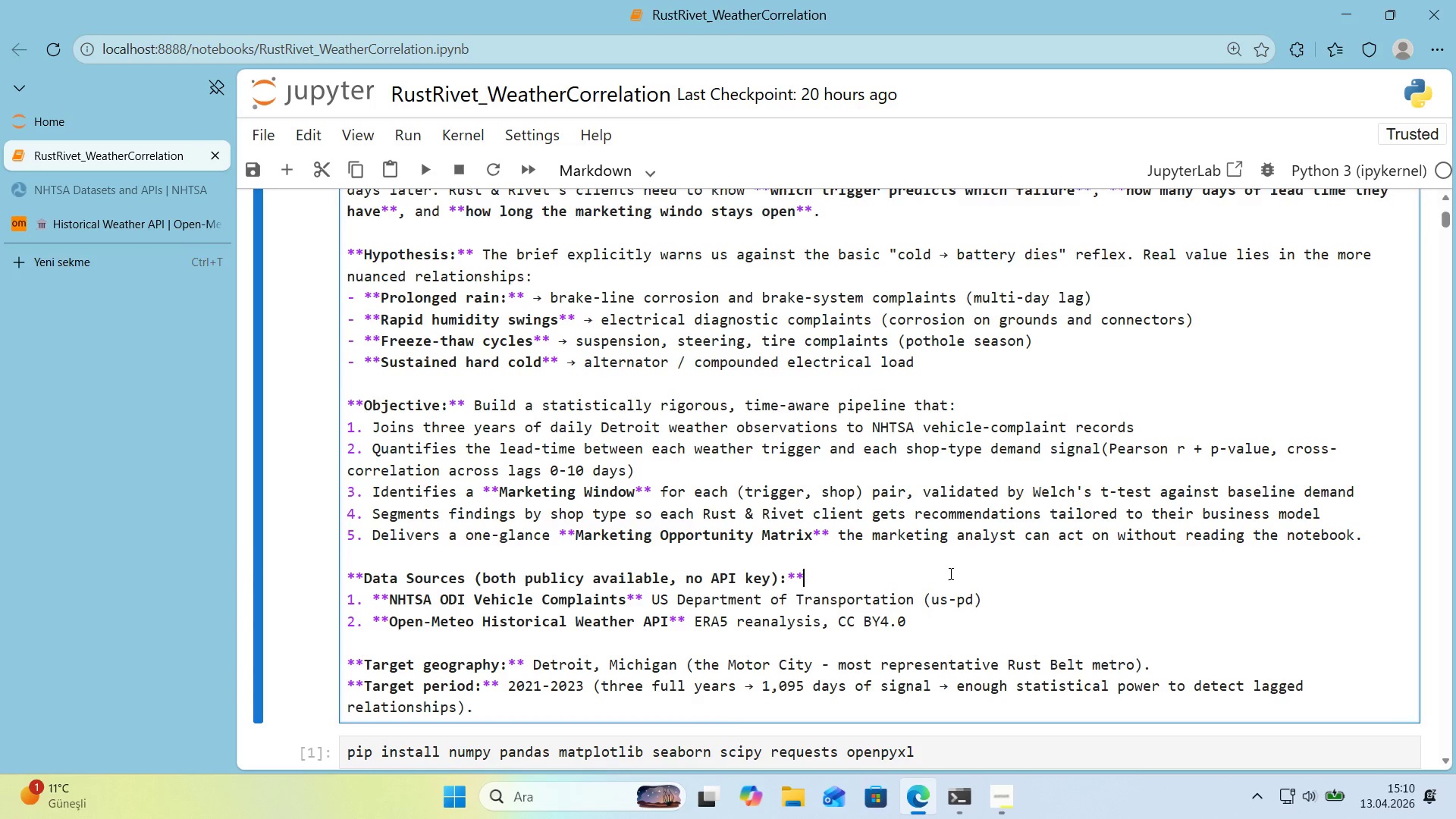 
key(Control+ControlLeft)
 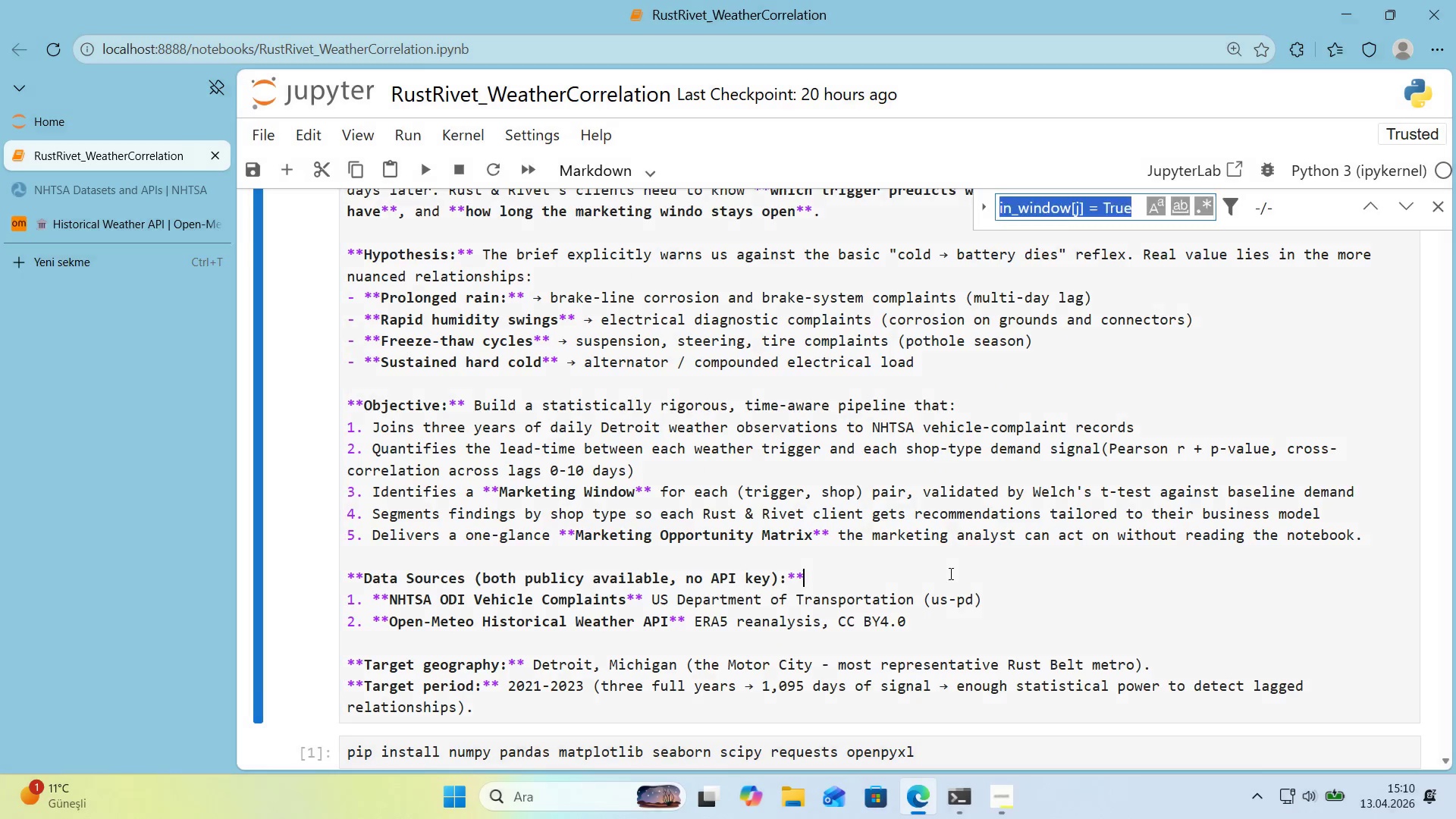 
key(Control+F)
 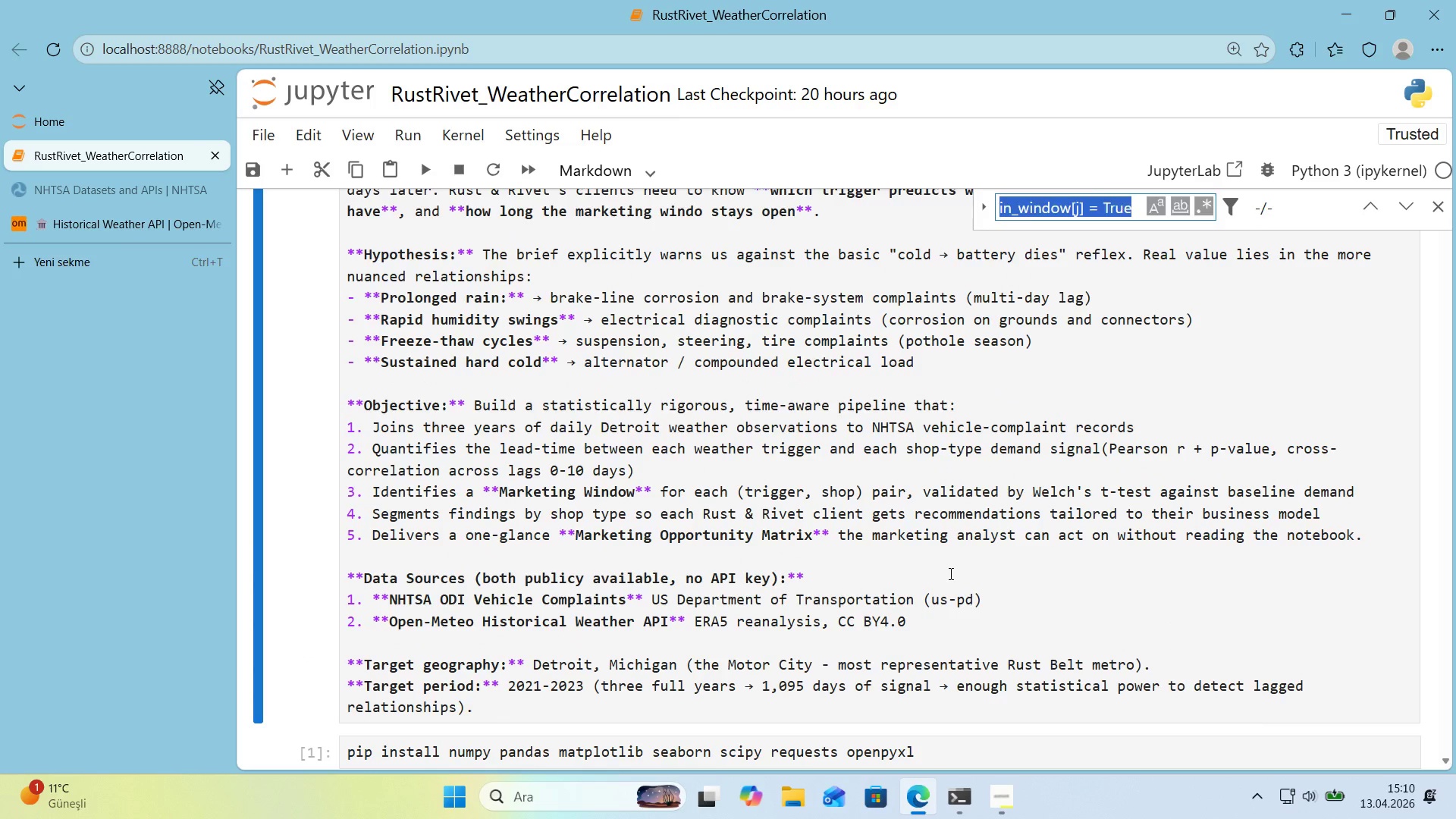 
key(Control+ControlLeft)
 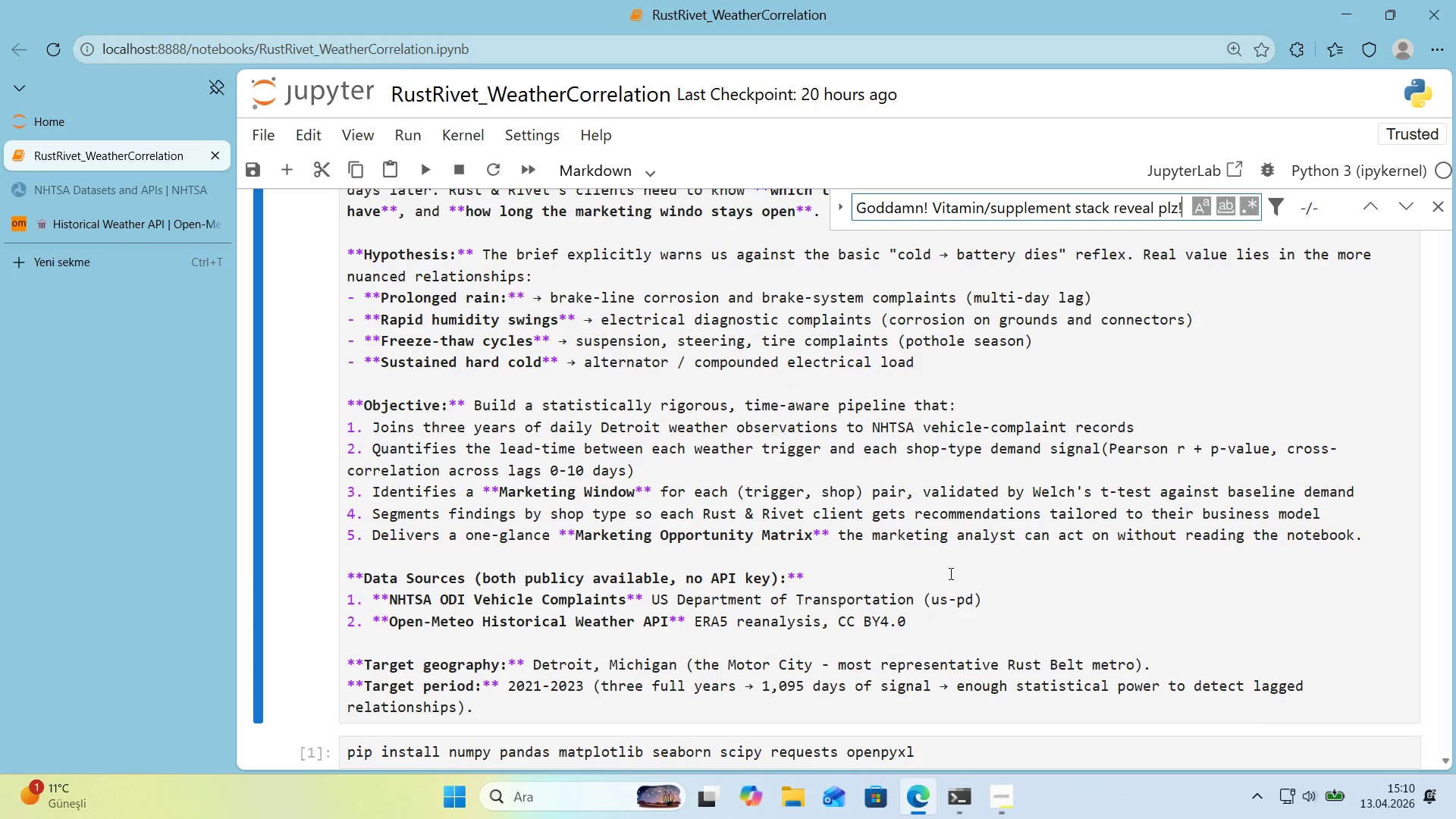 
key(Control+V)
 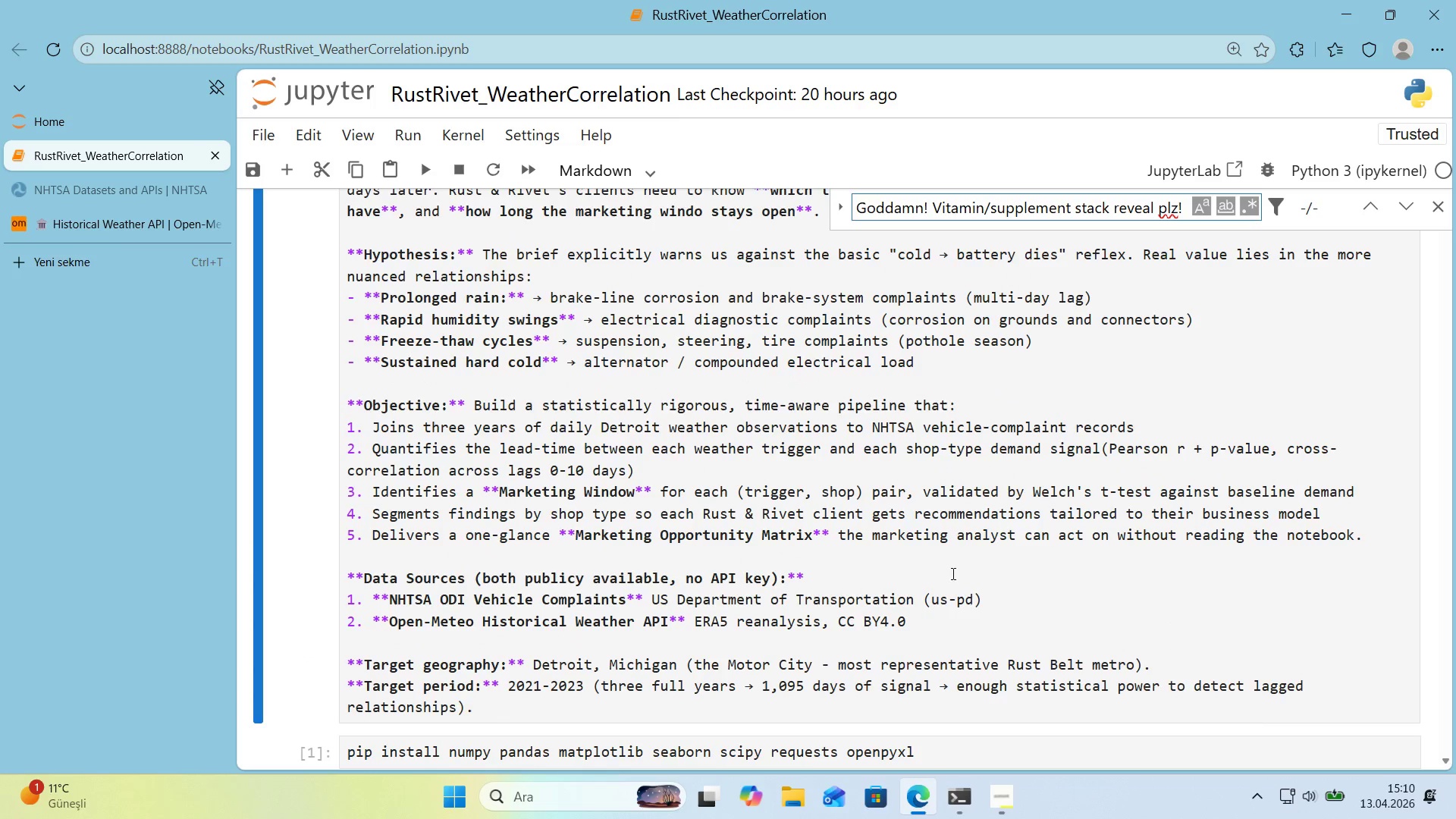 
key(Control+A)
 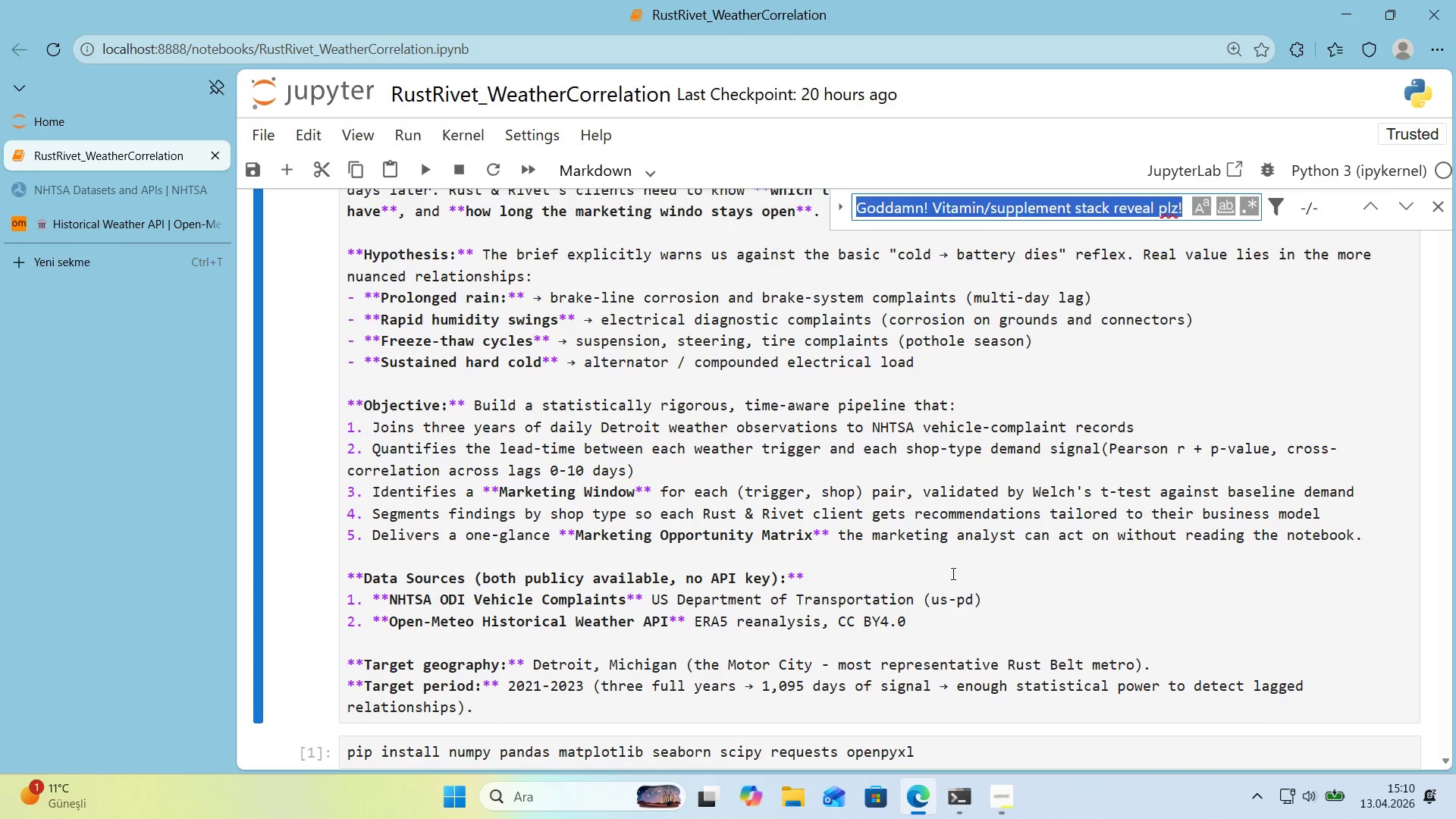 
key(Control+X)
 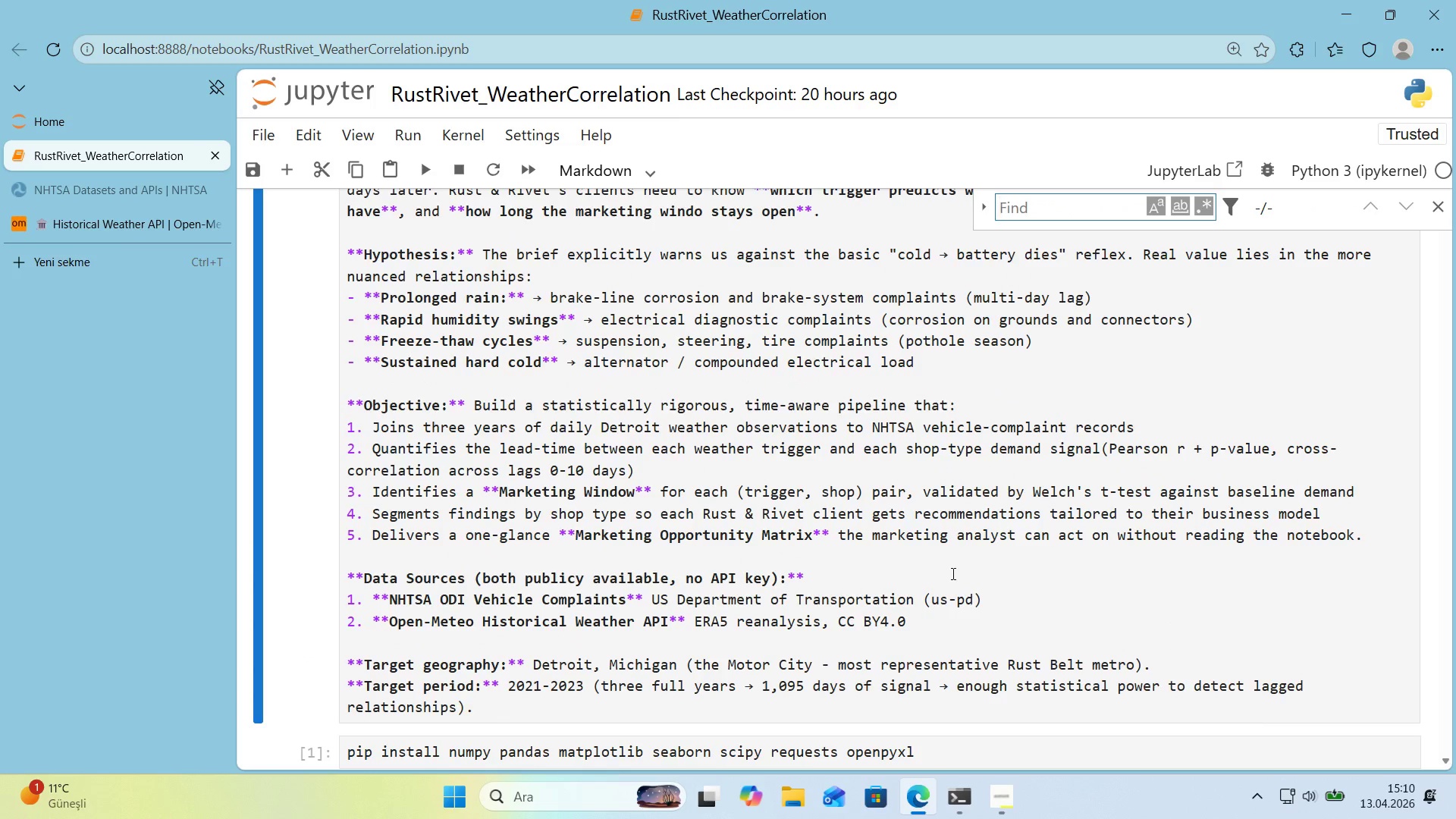 
type(DET)
key(Backspace)
key(Backspace)
key(Backspace)
type(detro't)
 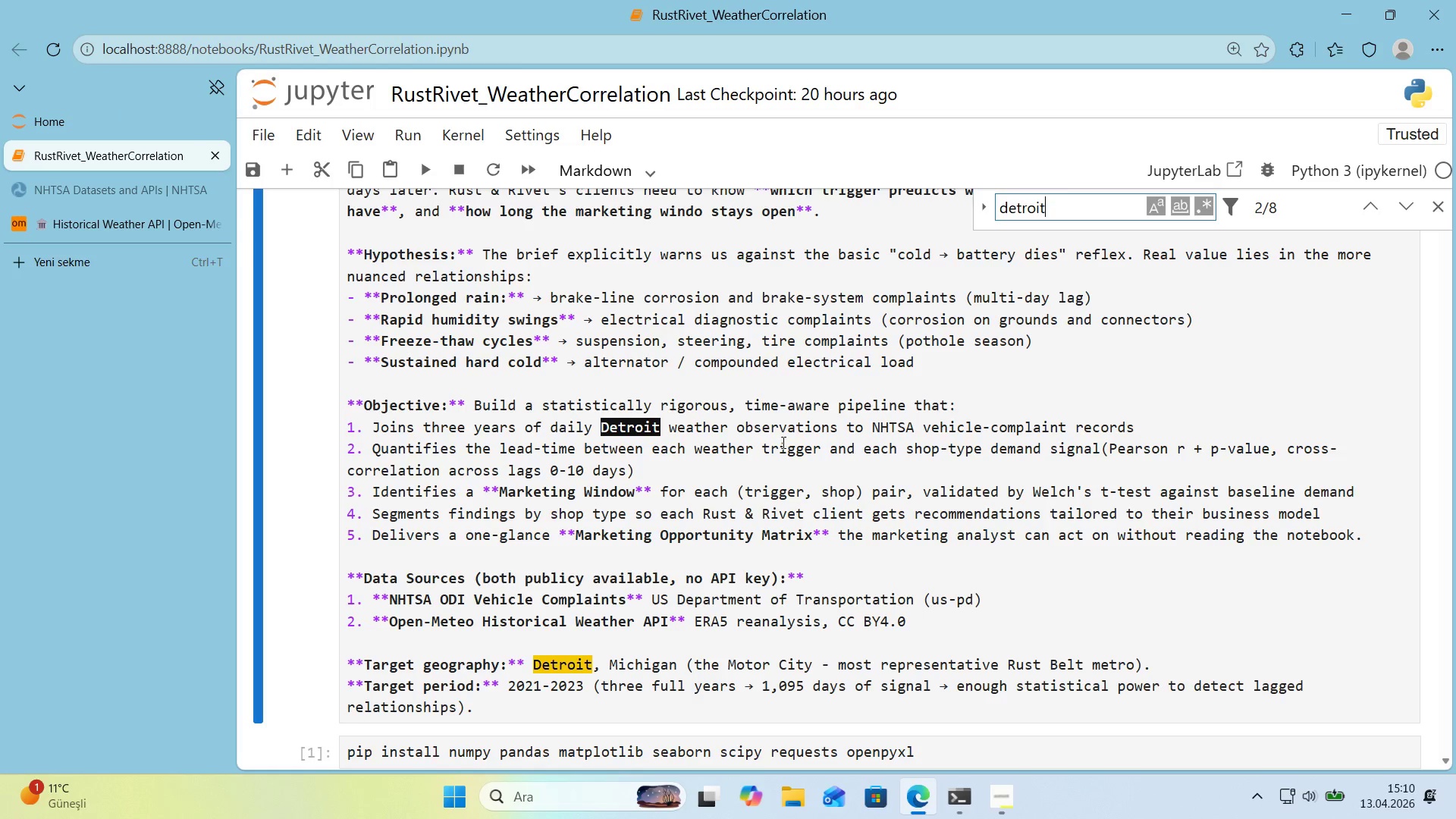 
left_click([663, 431])
 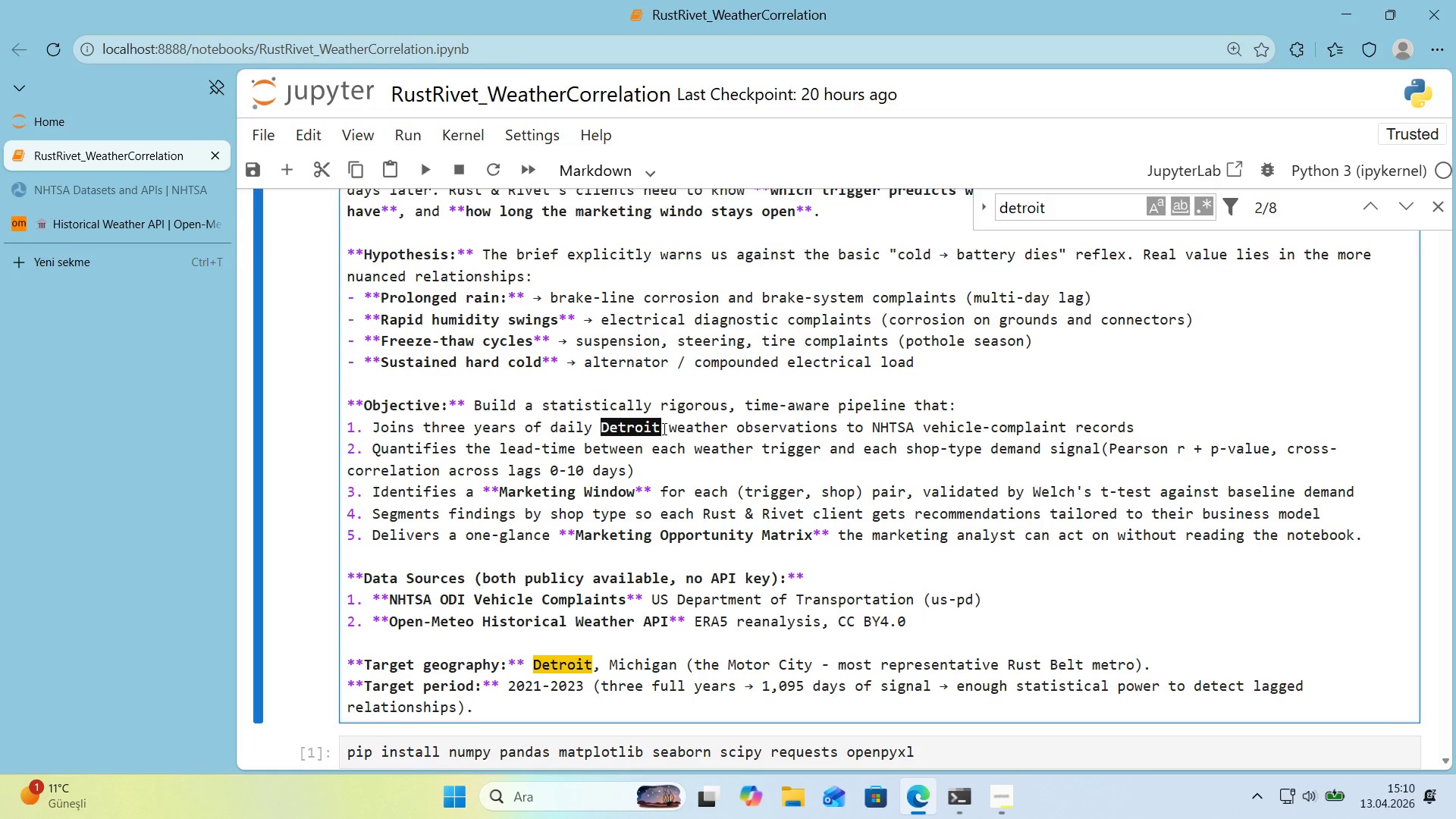 
left_click_drag(start_coordinate=[663, 428], to_coordinate=[601, 435])
 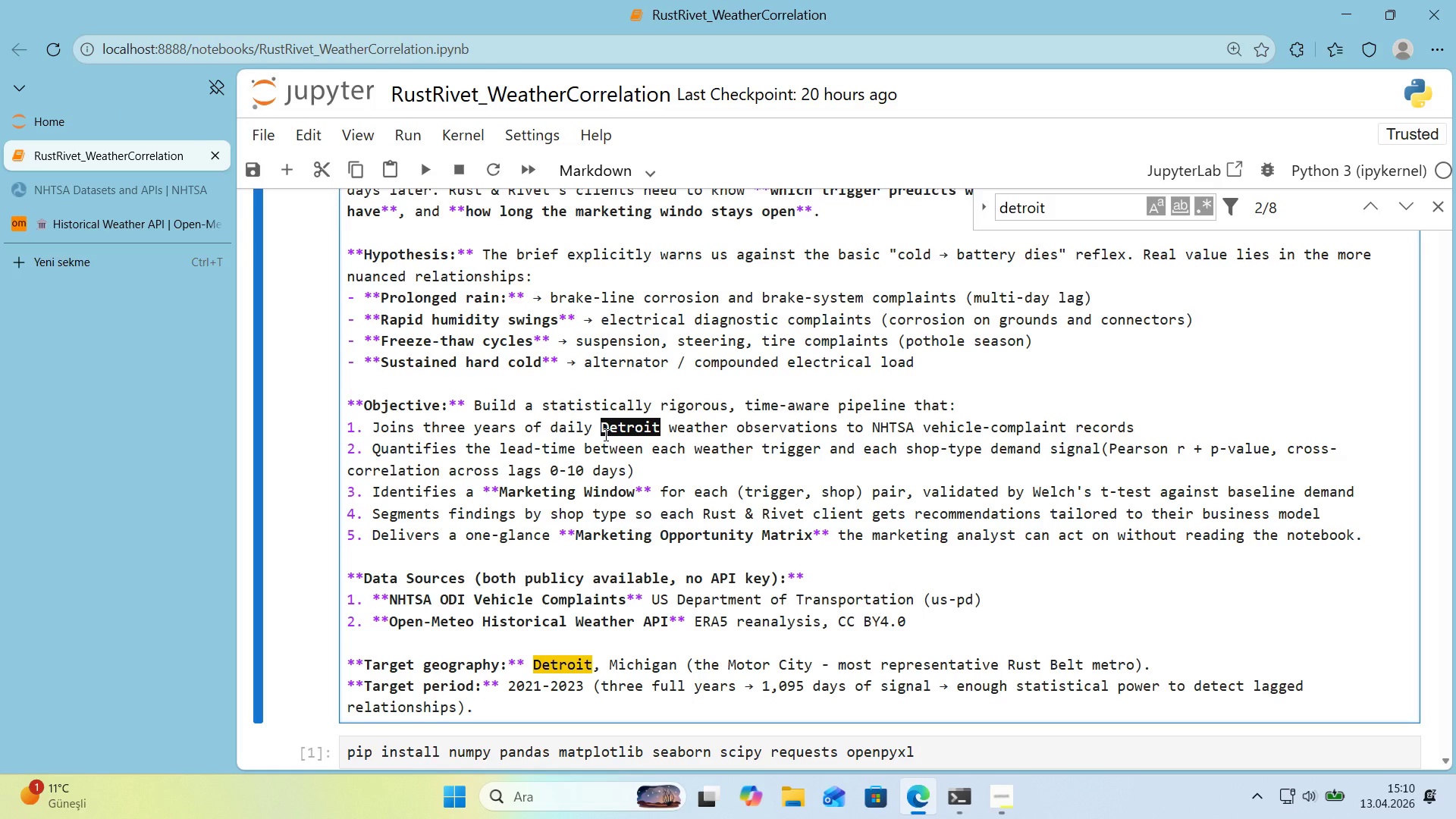 
type(Rust Belt reg'on)
 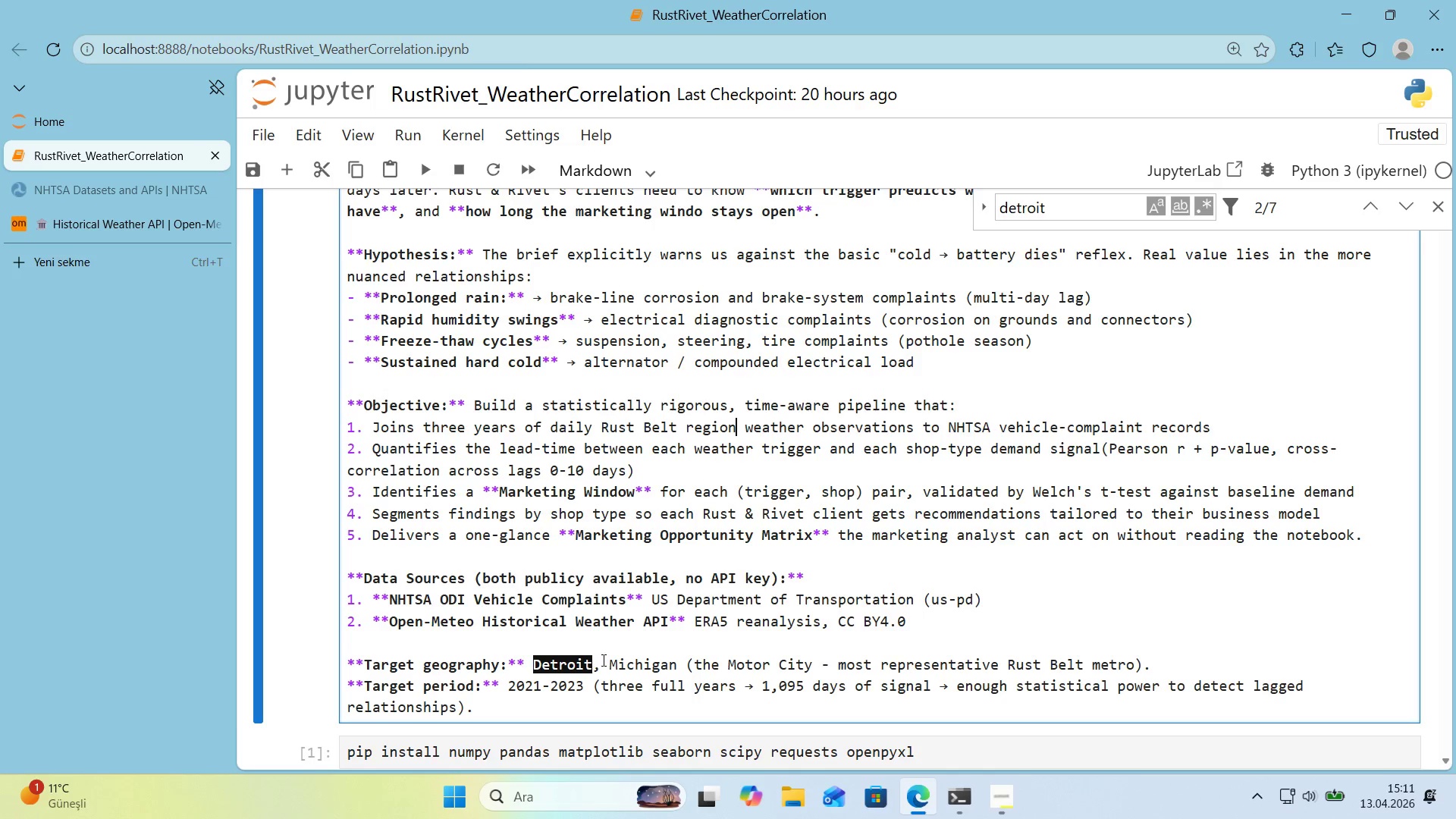 
scroll: coordinate [602, 660], scroll_direction: down, amount: 1.0
 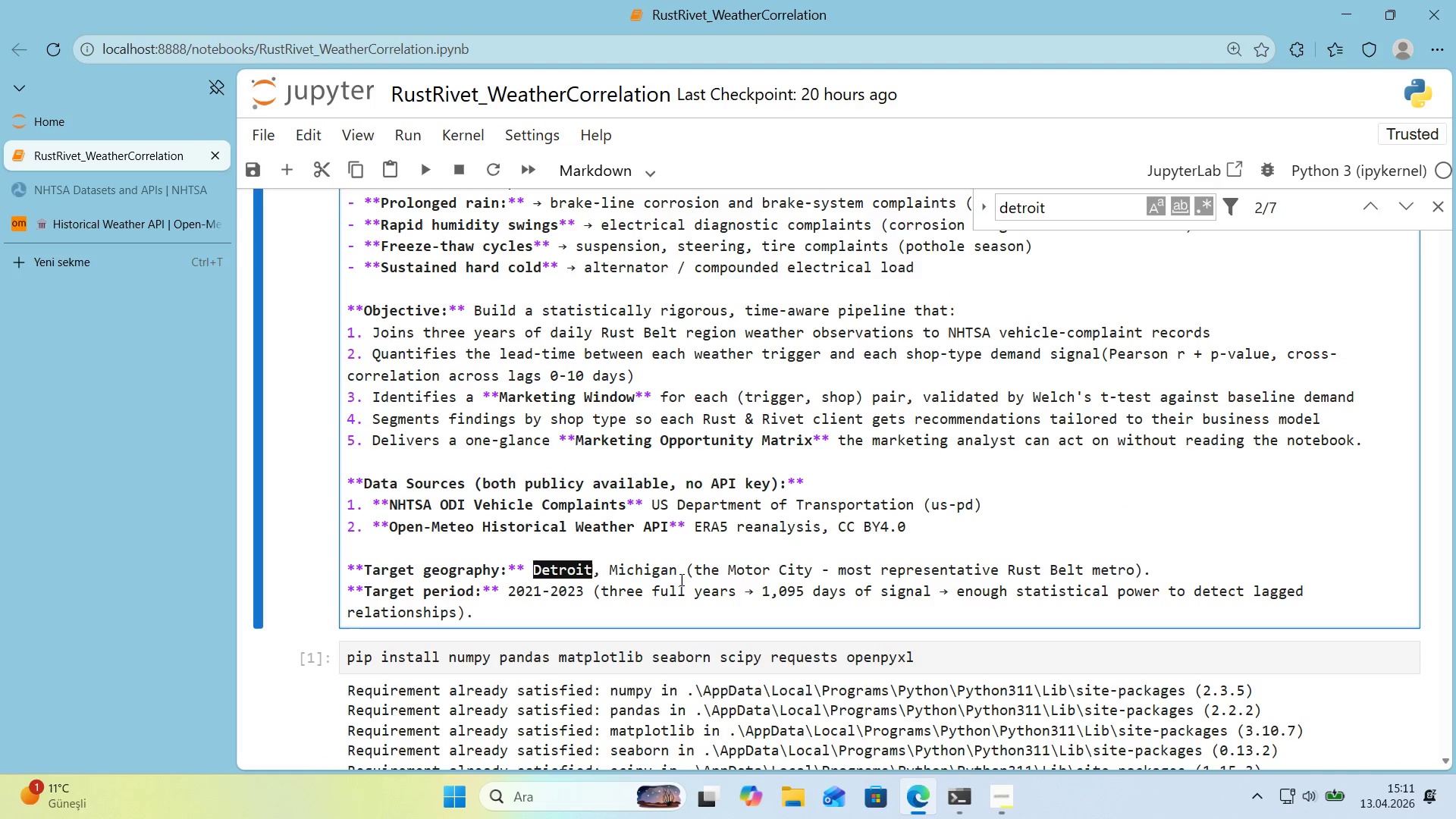 
left_click_drag(start_coordinate=[679, 572], to_coordinate=[533, 575])
 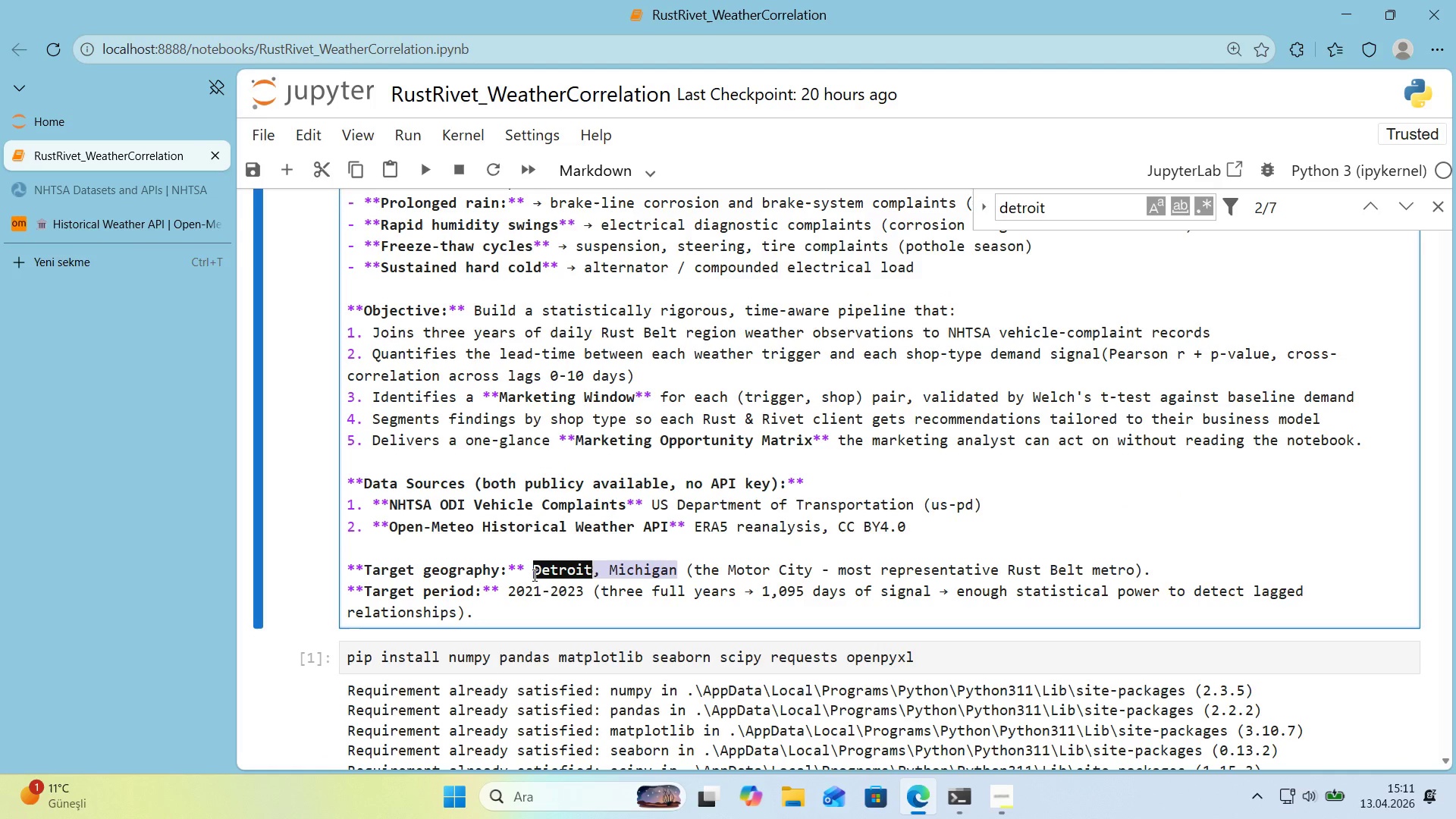 
type(Rust Belt reg'on)
 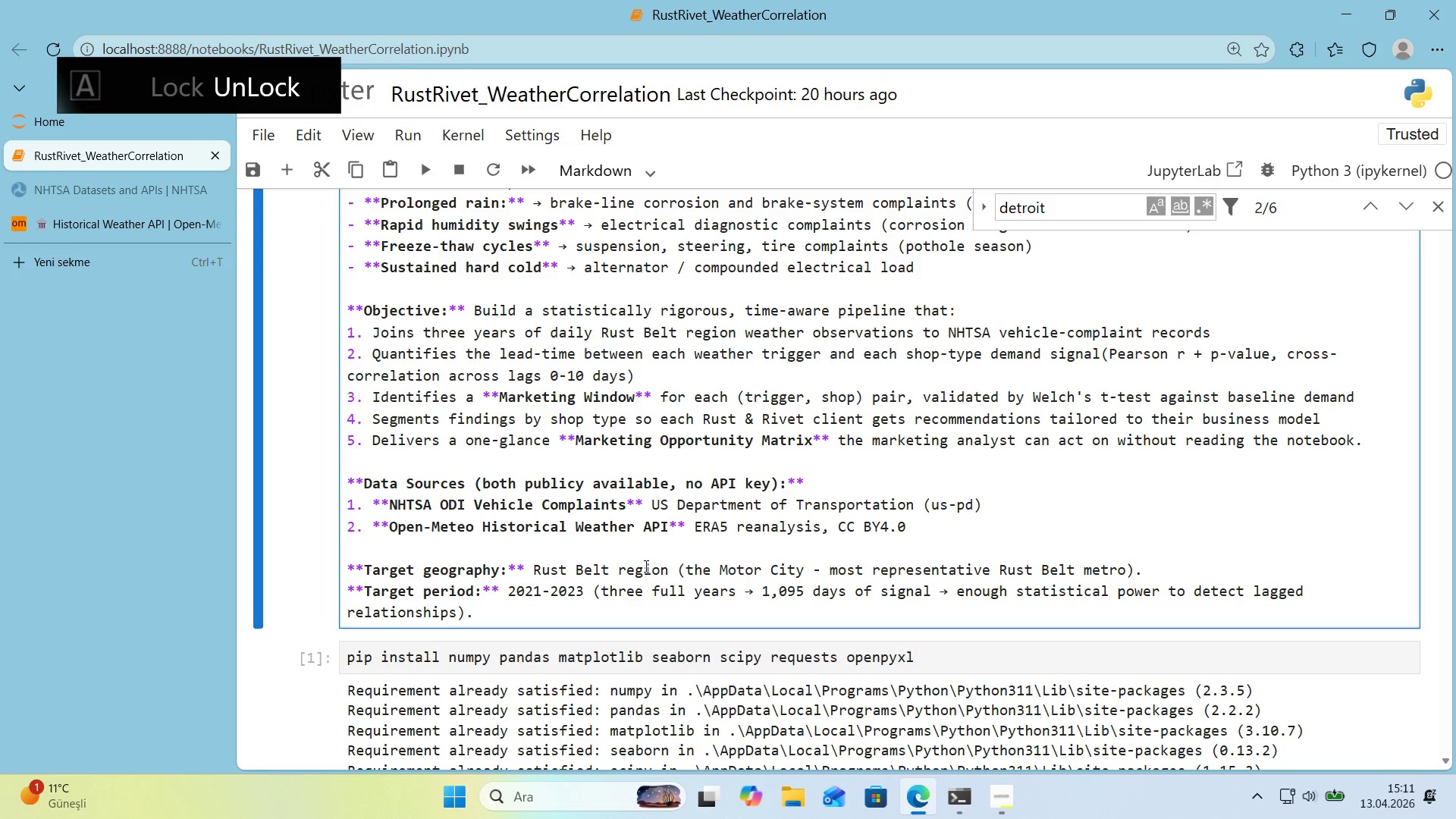 
left_click([703, 551])
 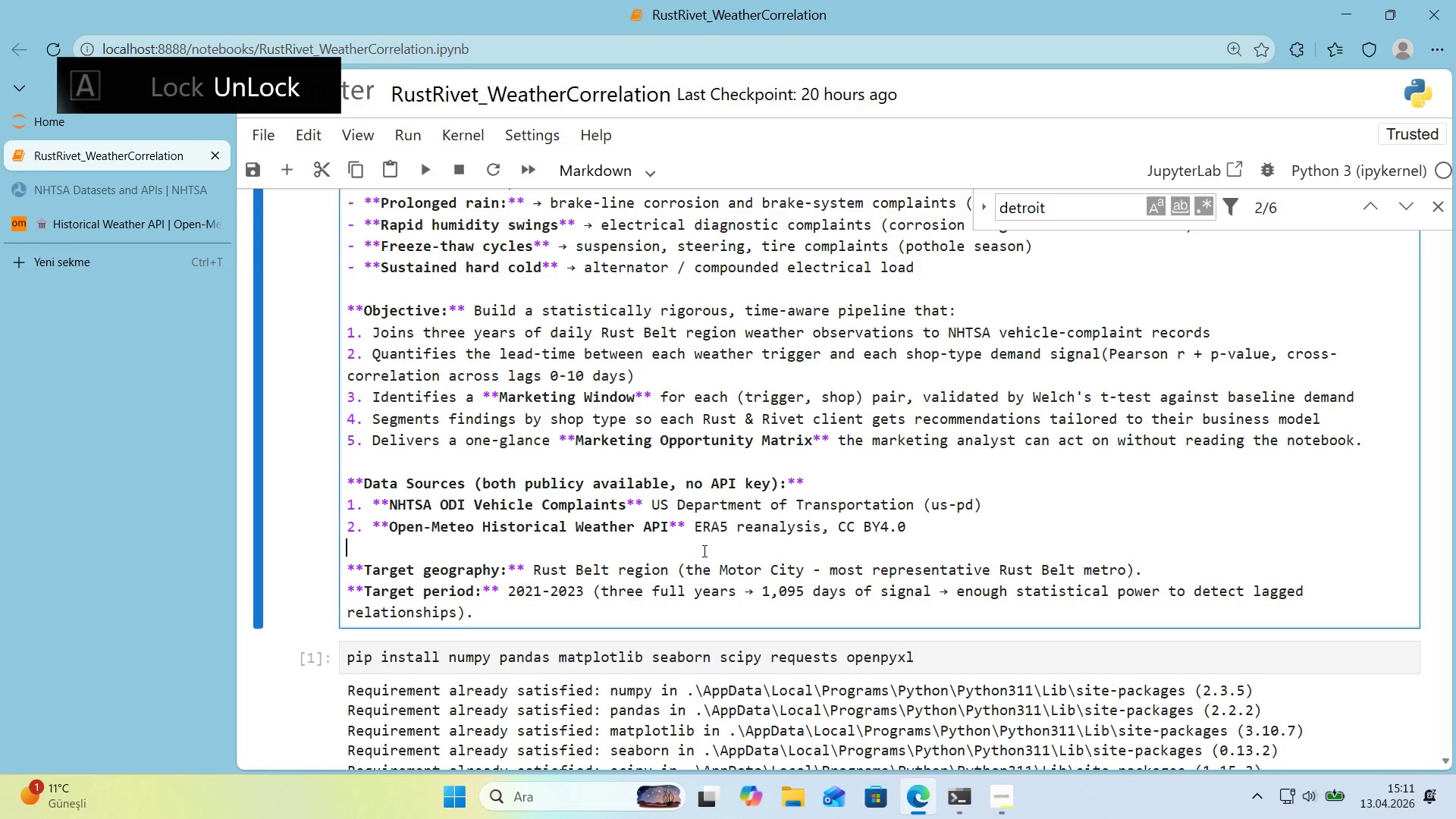 
key(Shift+Enter)
 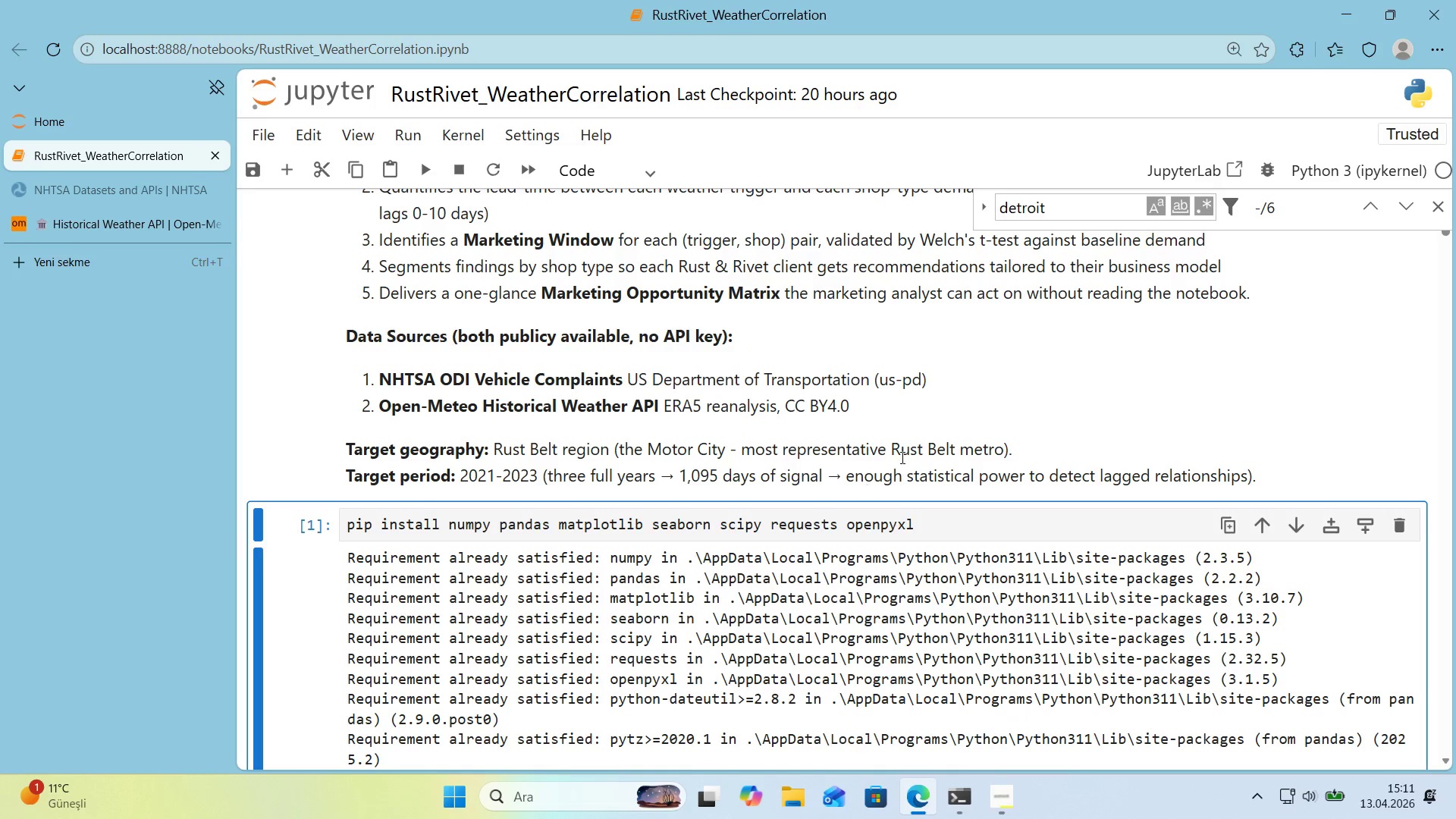 
left_click([1063, 217])
 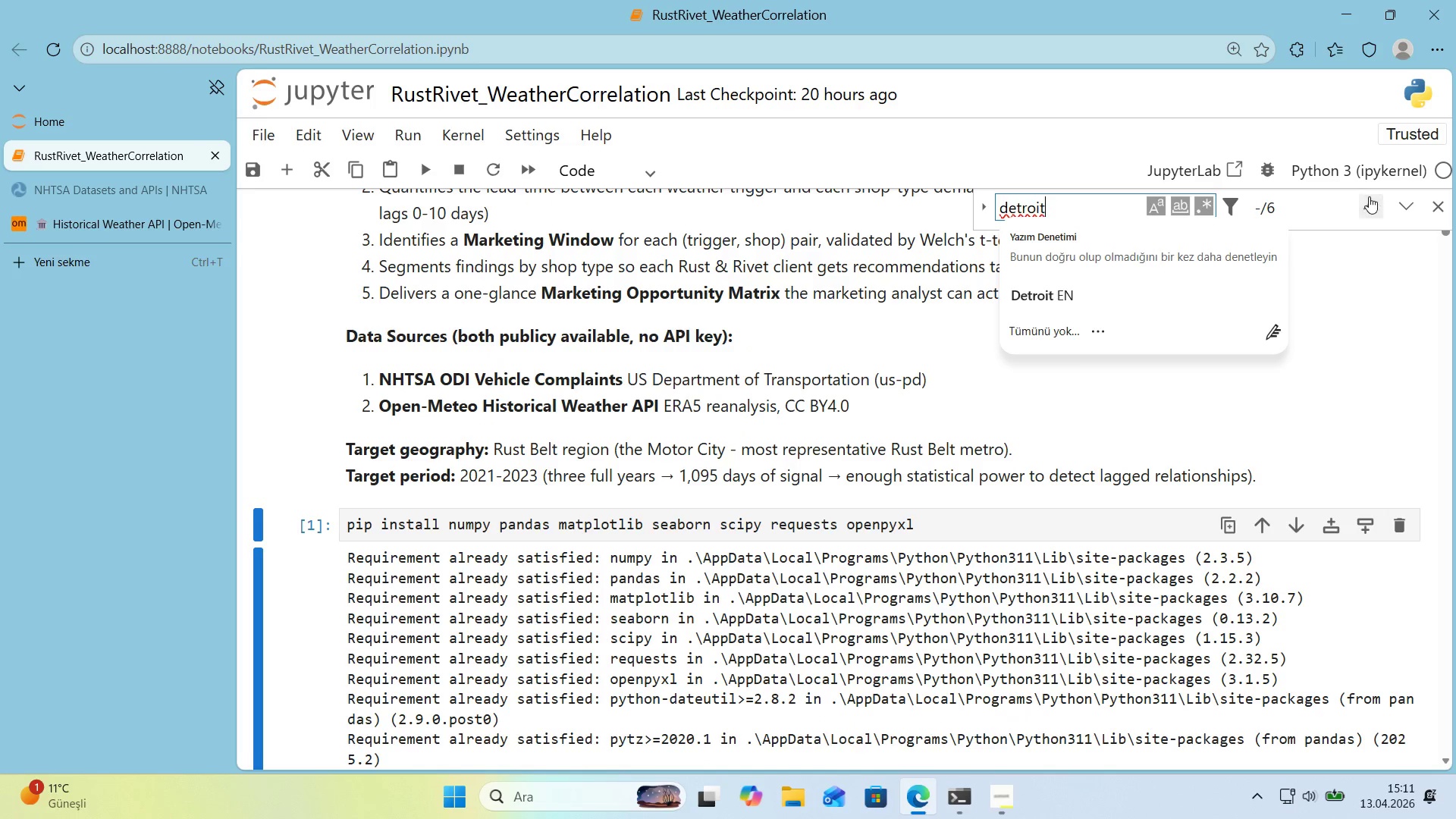 
left_click([1370, 204])
 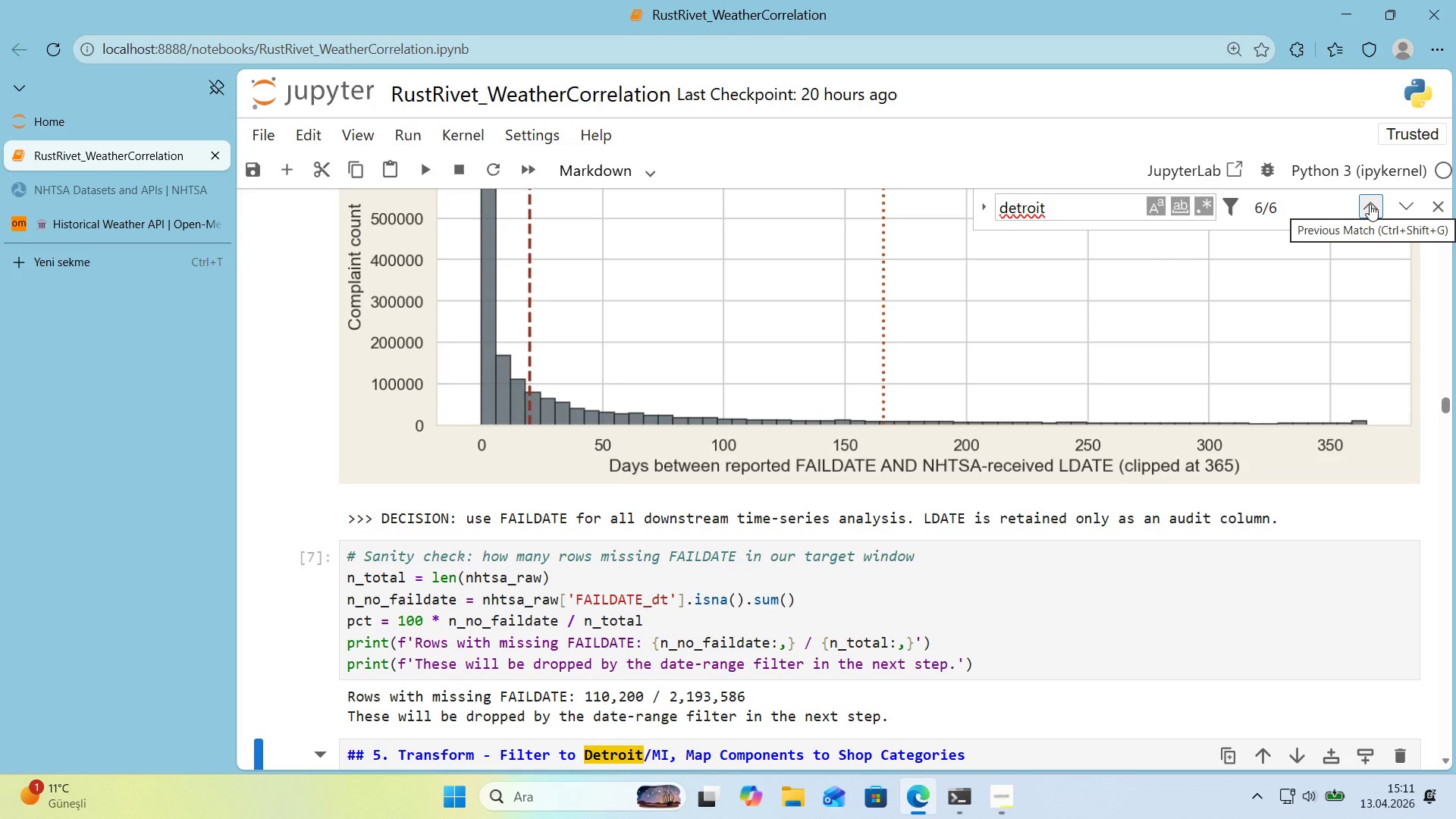 
left_click([1370, 204])
 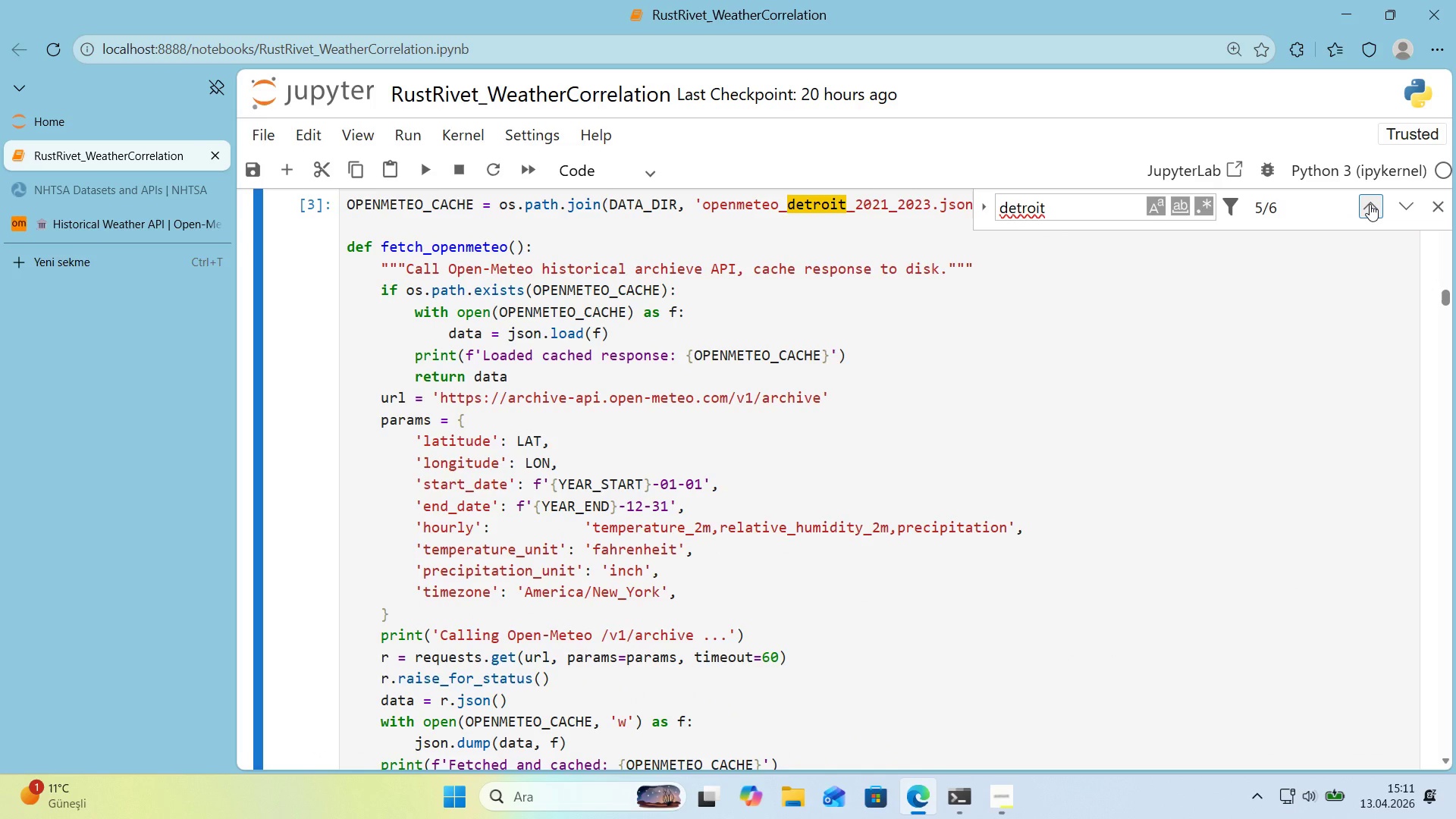 
left_click([1370, 204])
 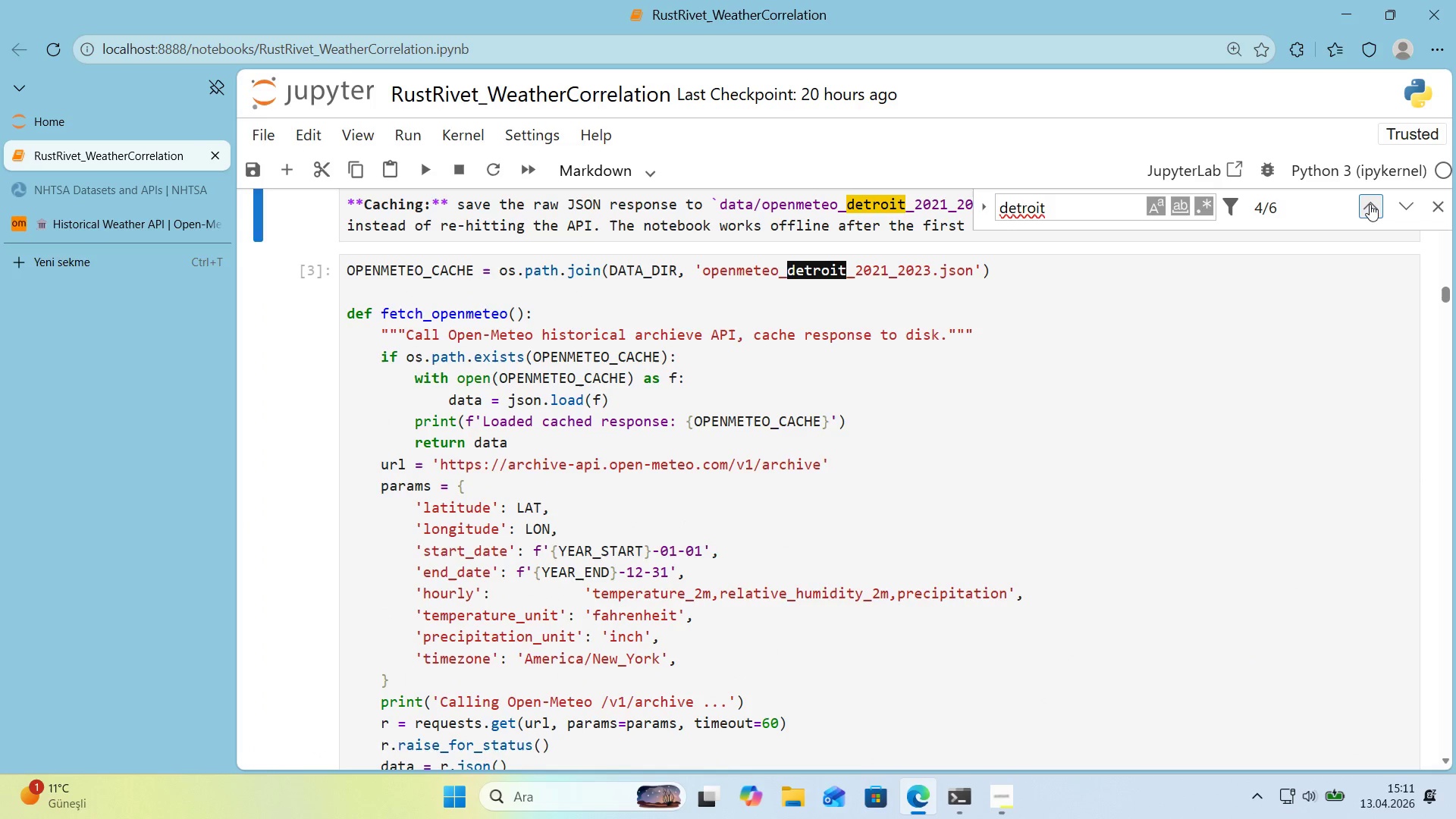 
left_click([1370, 204])
 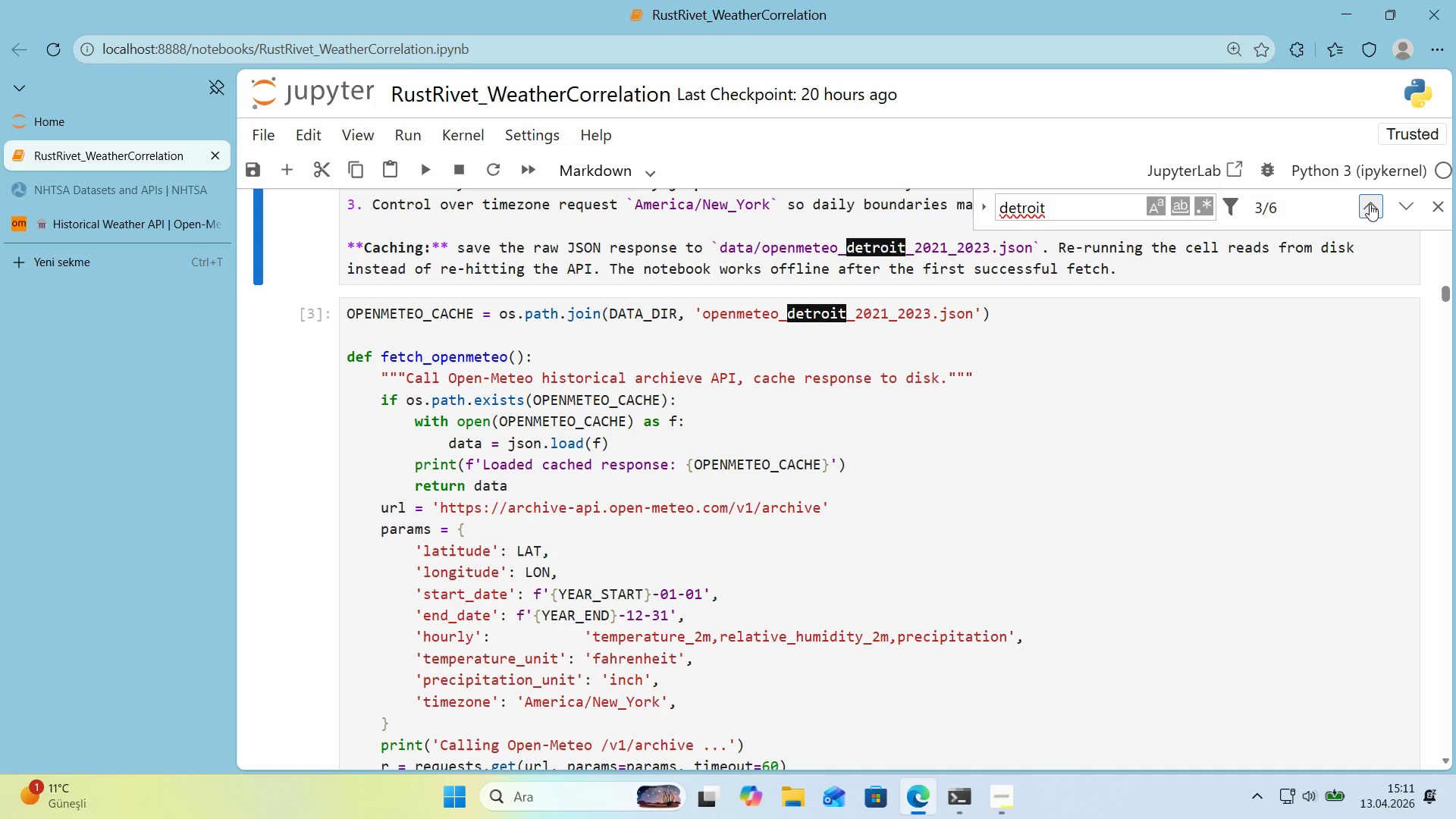 
left_click([1370, 204])
 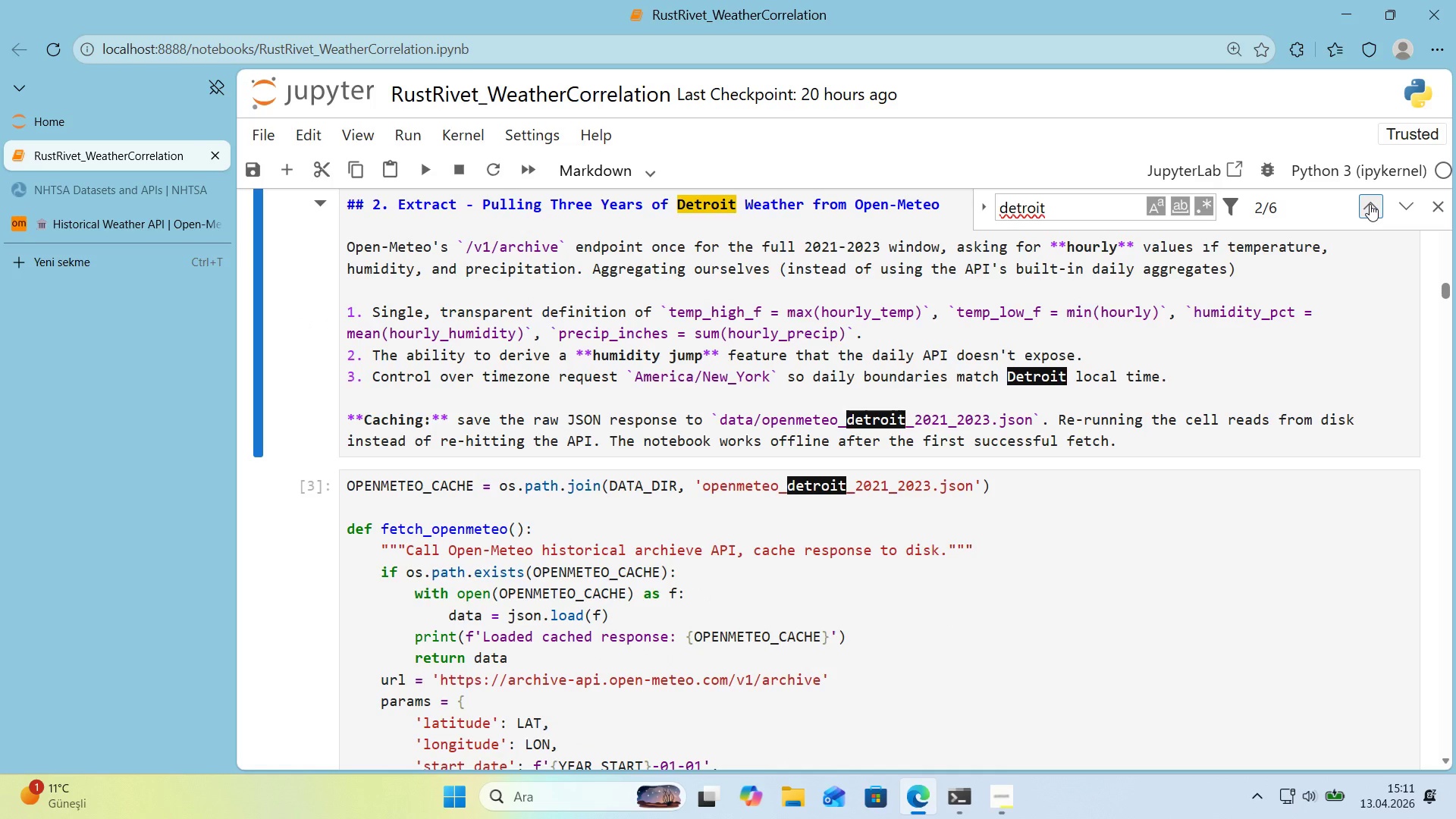 
left_click([1370, 204])
 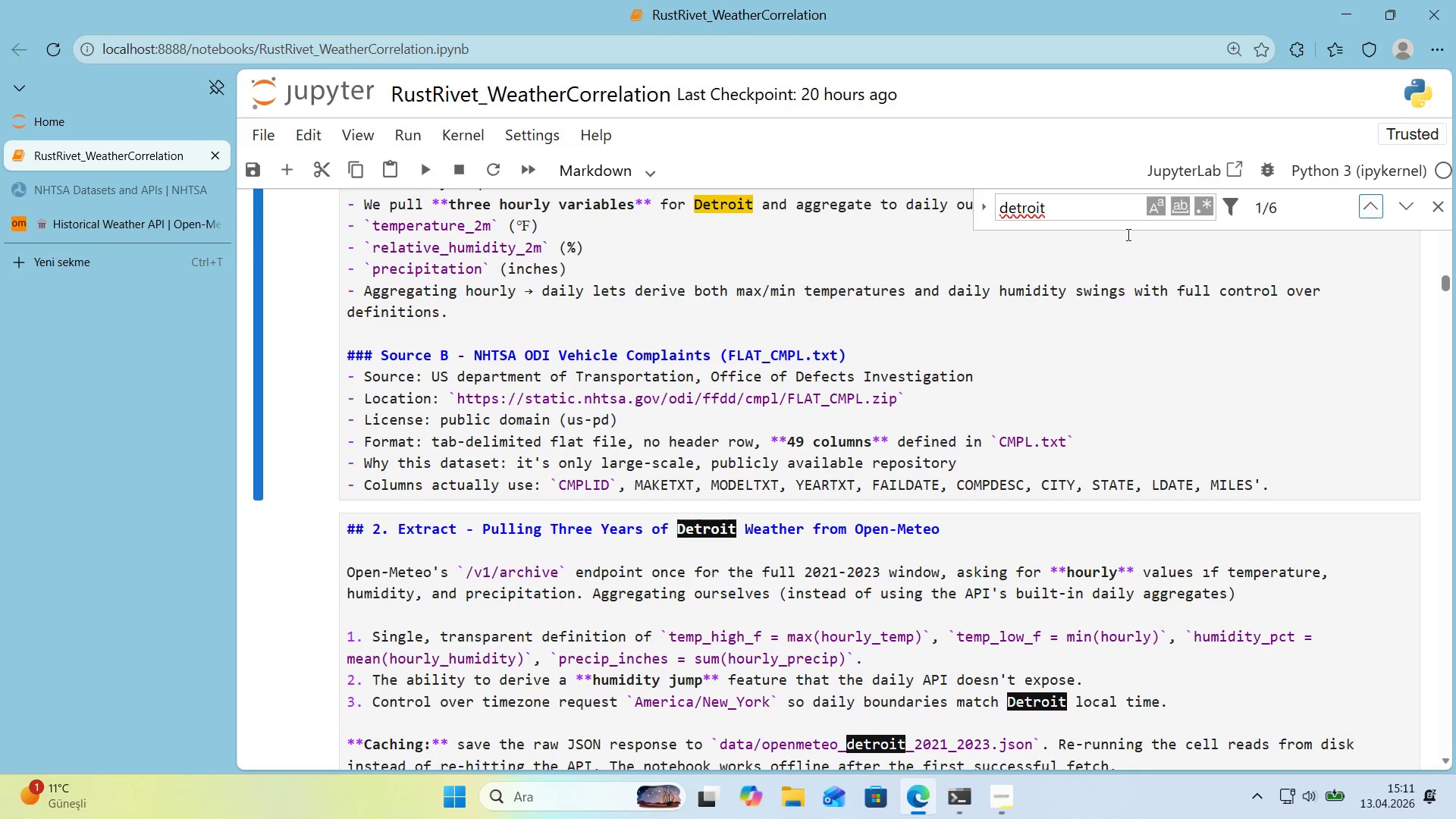 
scroll: coordinate [896, 249], scroll_direction: up, amount: 1.0
 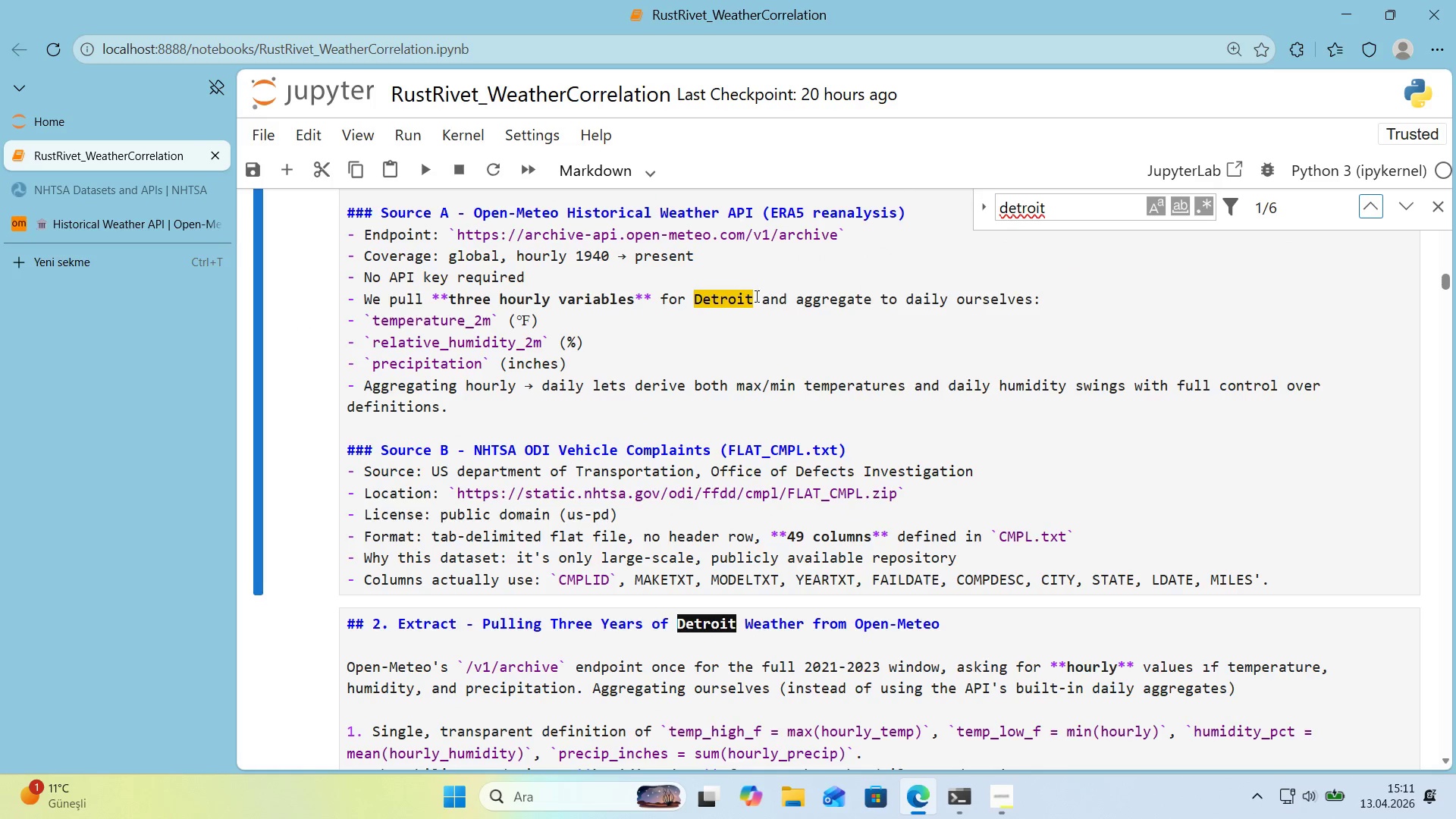 
left_click([755, 298])
 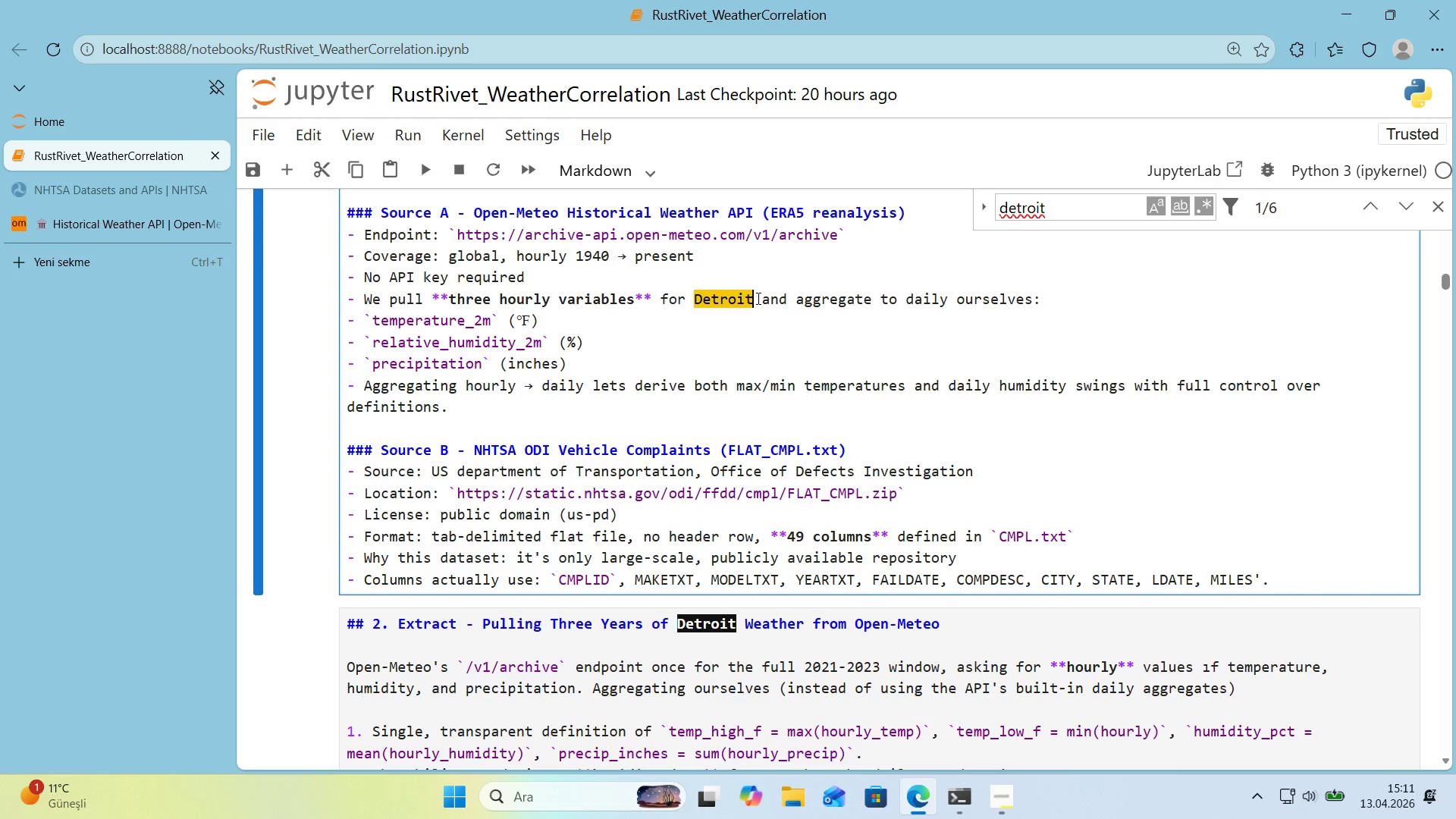 
left_click_drag(start_coordinate=[757, 298], to_coordinate=[696, 306])
 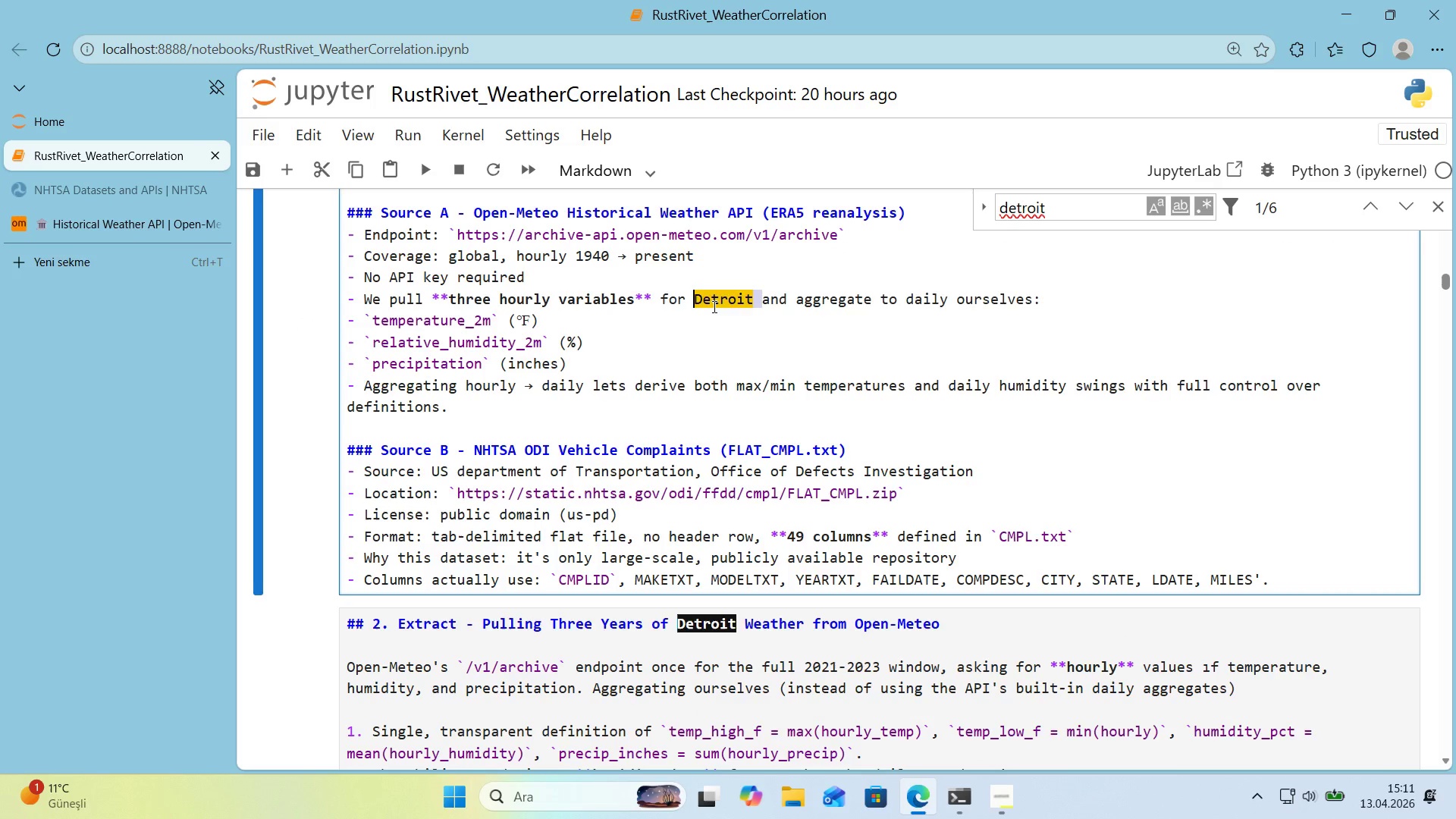 
key(Backspace)
type(Rust Belt R)
key(Backspace)
type(reg'on )
 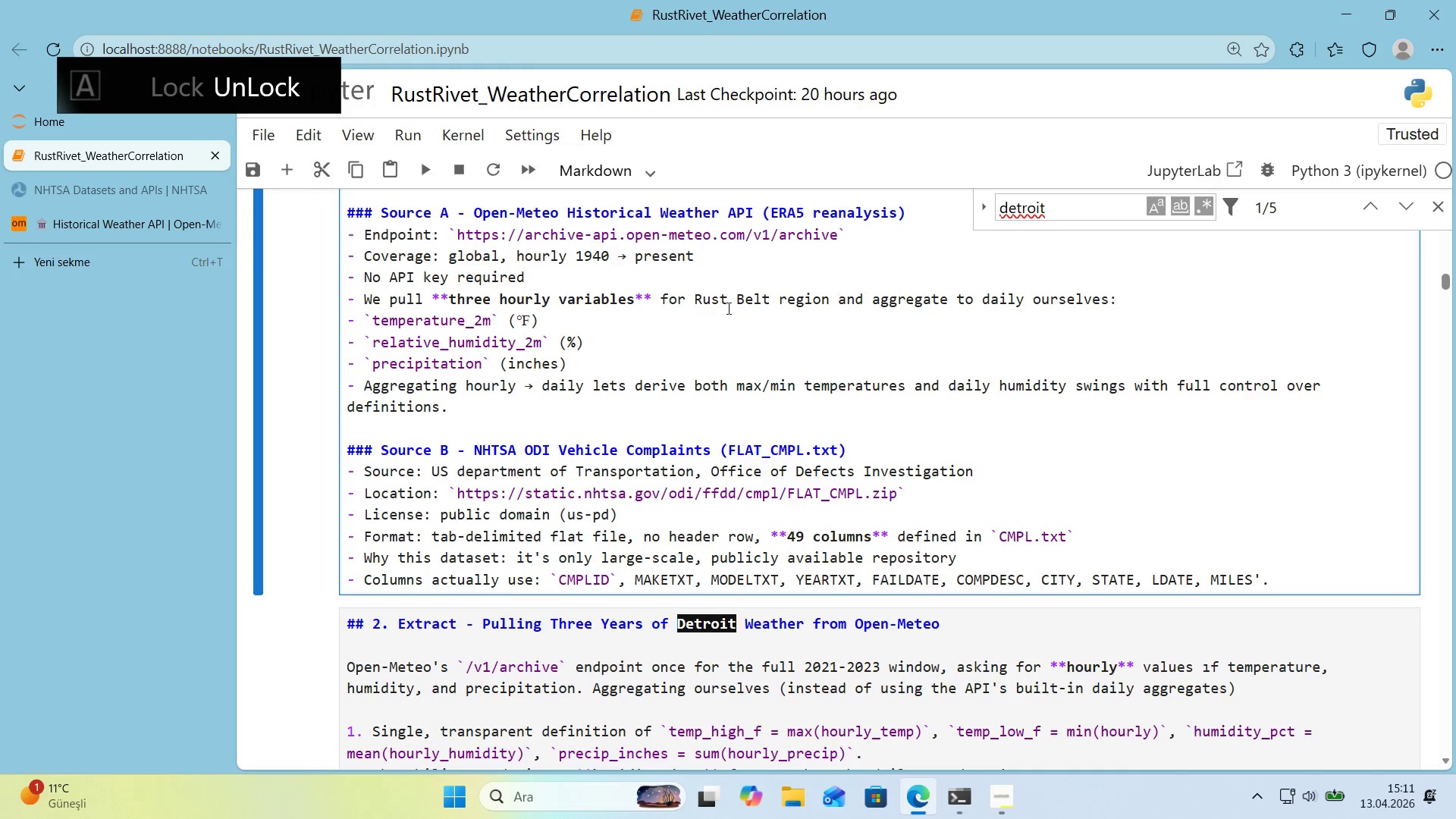 
scroll: coordinate [782, 372], scroll_direction: down, amount: 1.0
 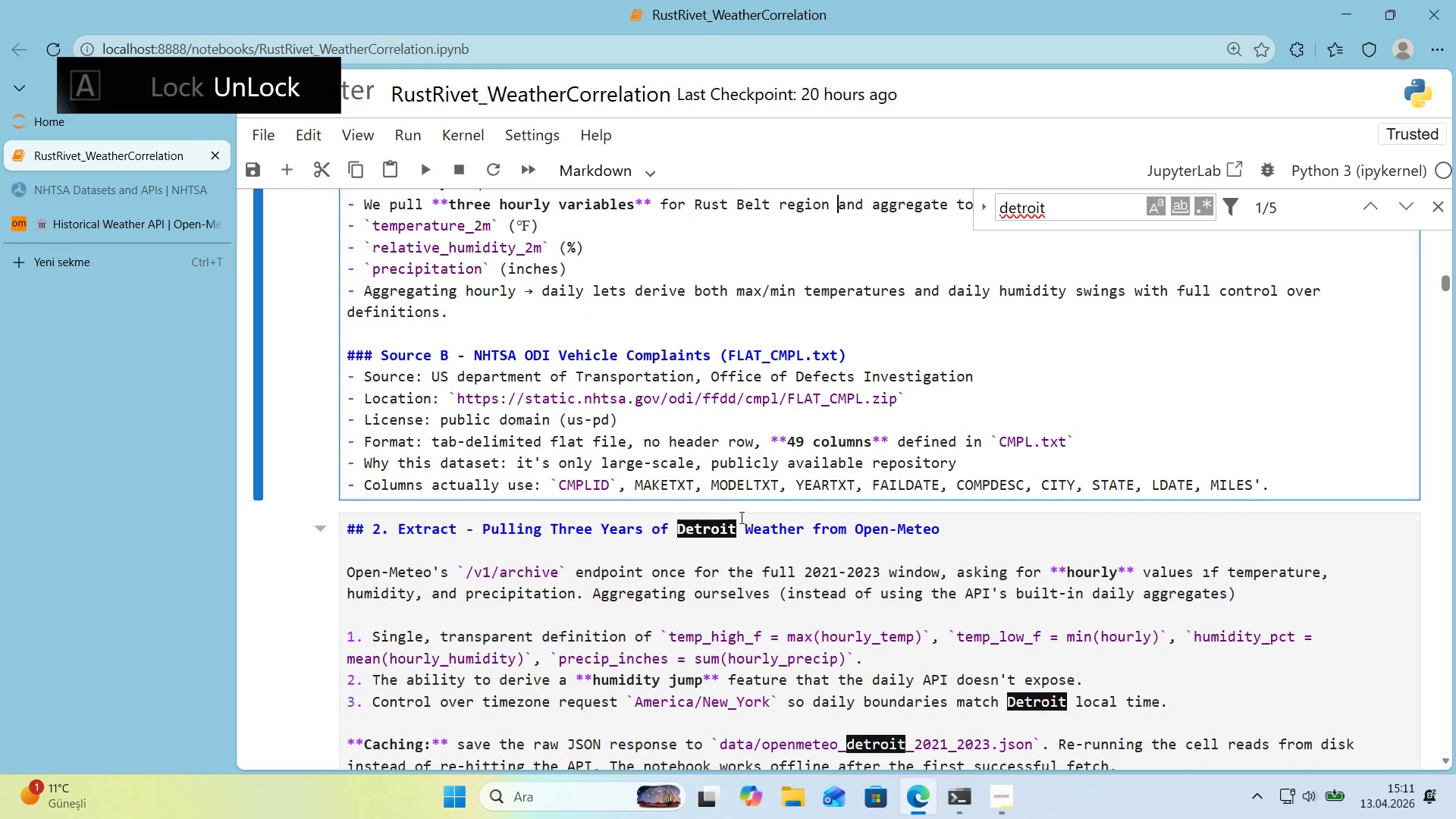 
left_click([733, 526])
 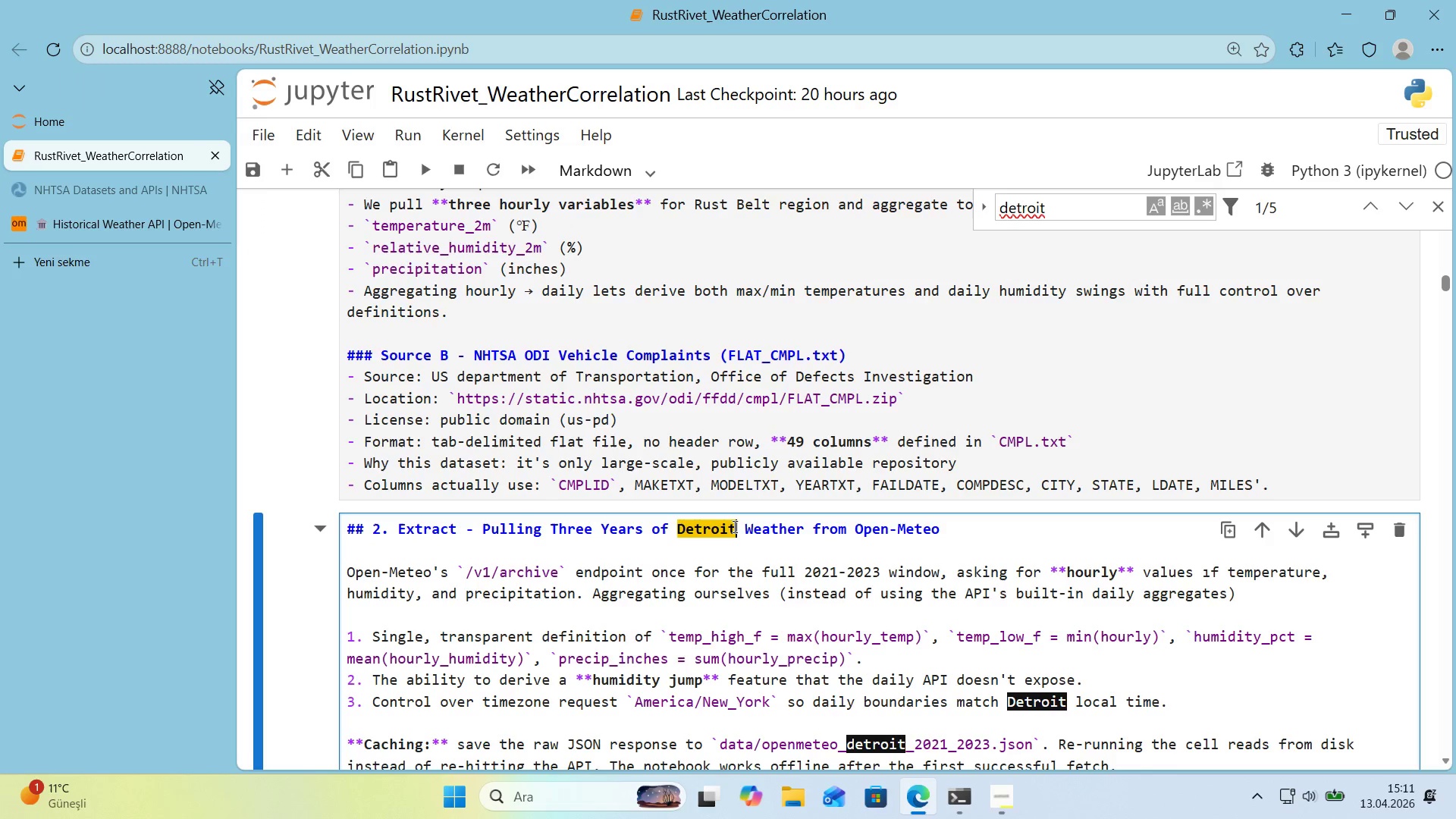 
left_click_drag(start_coordinate=[734, 526], to_coordinate=[680, 530])
 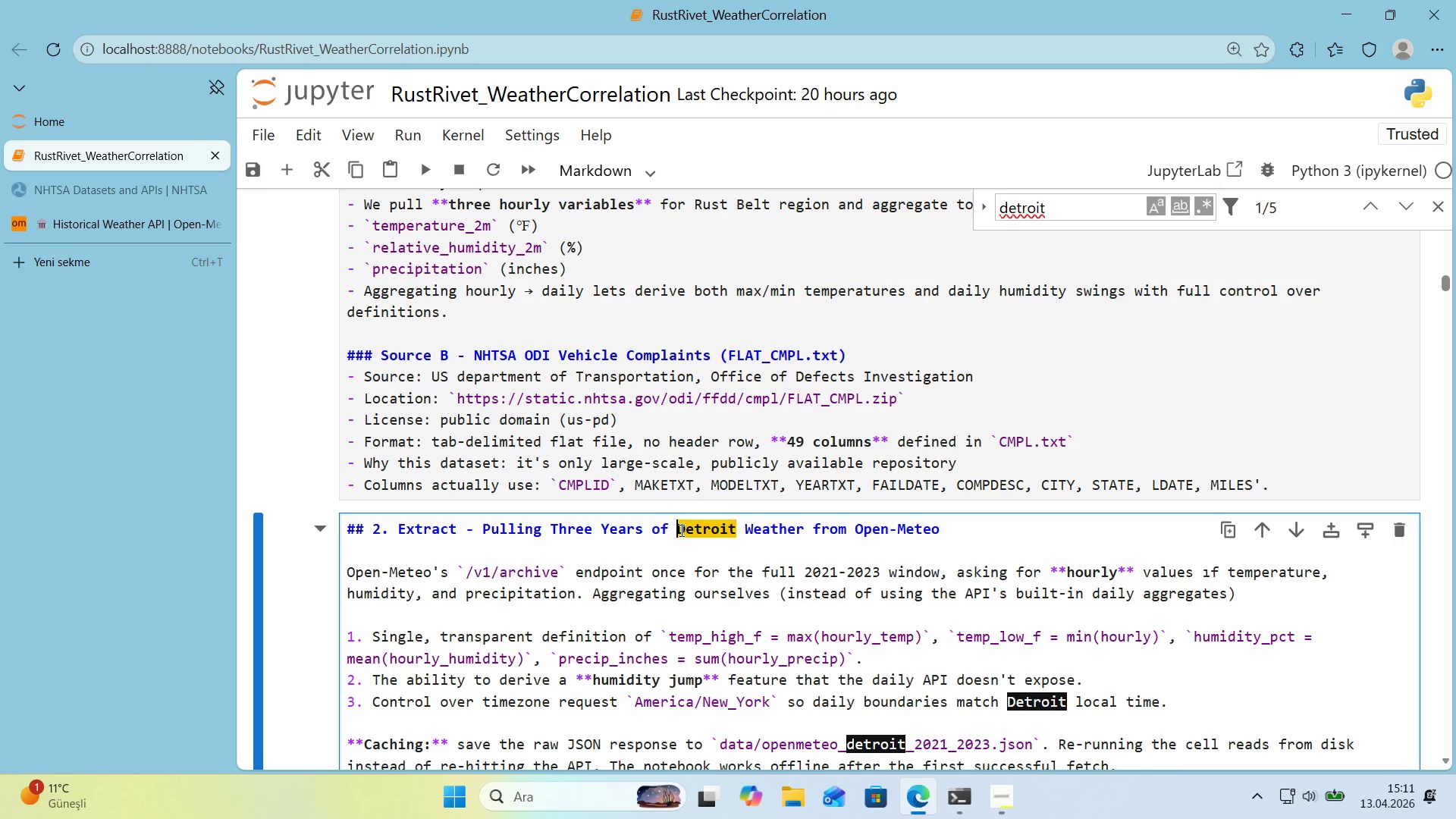 
type(Rust Bel)
key(Backspace)
key(Backspace)
key(Backspace)
key(Backspace)
type( Belt Reg)
key(Backspace)
key(Backspace)
key(Backspace)
key(Backspace)
type( reg'on)
 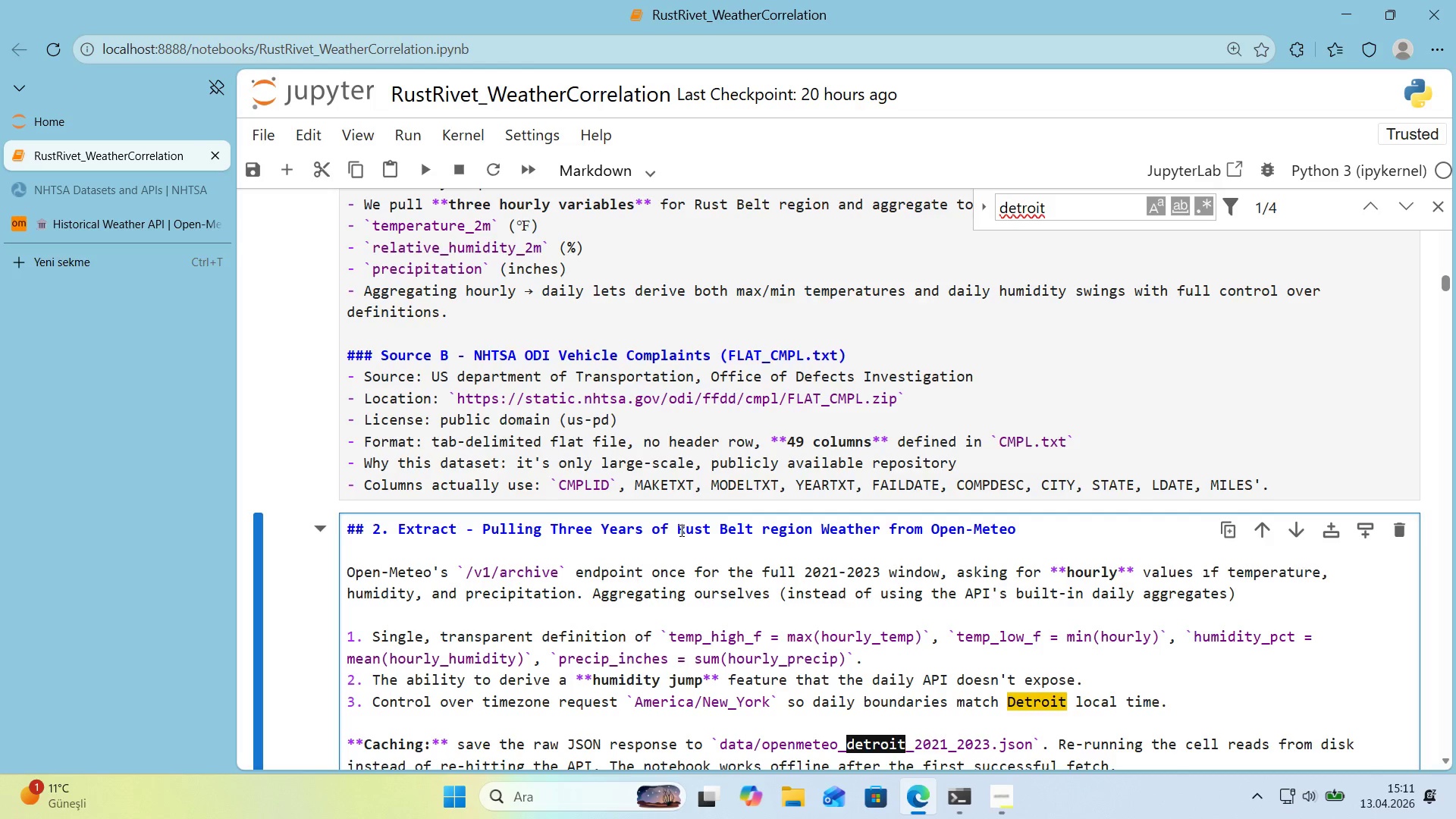 
scroll: coordinate [946, 586], scroll_direction: down, amount: 2.0
 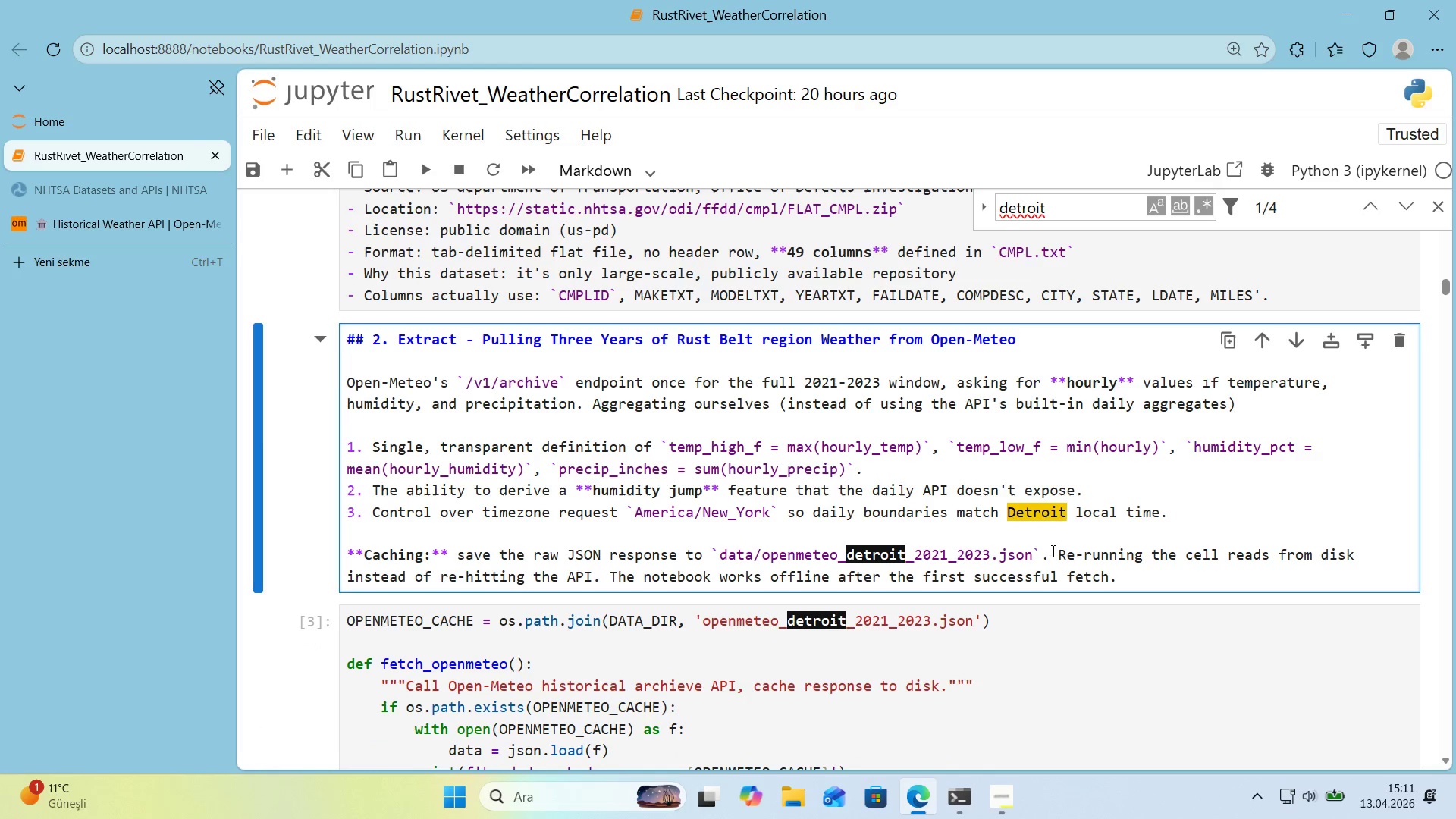 
left_click([1063, 523])
 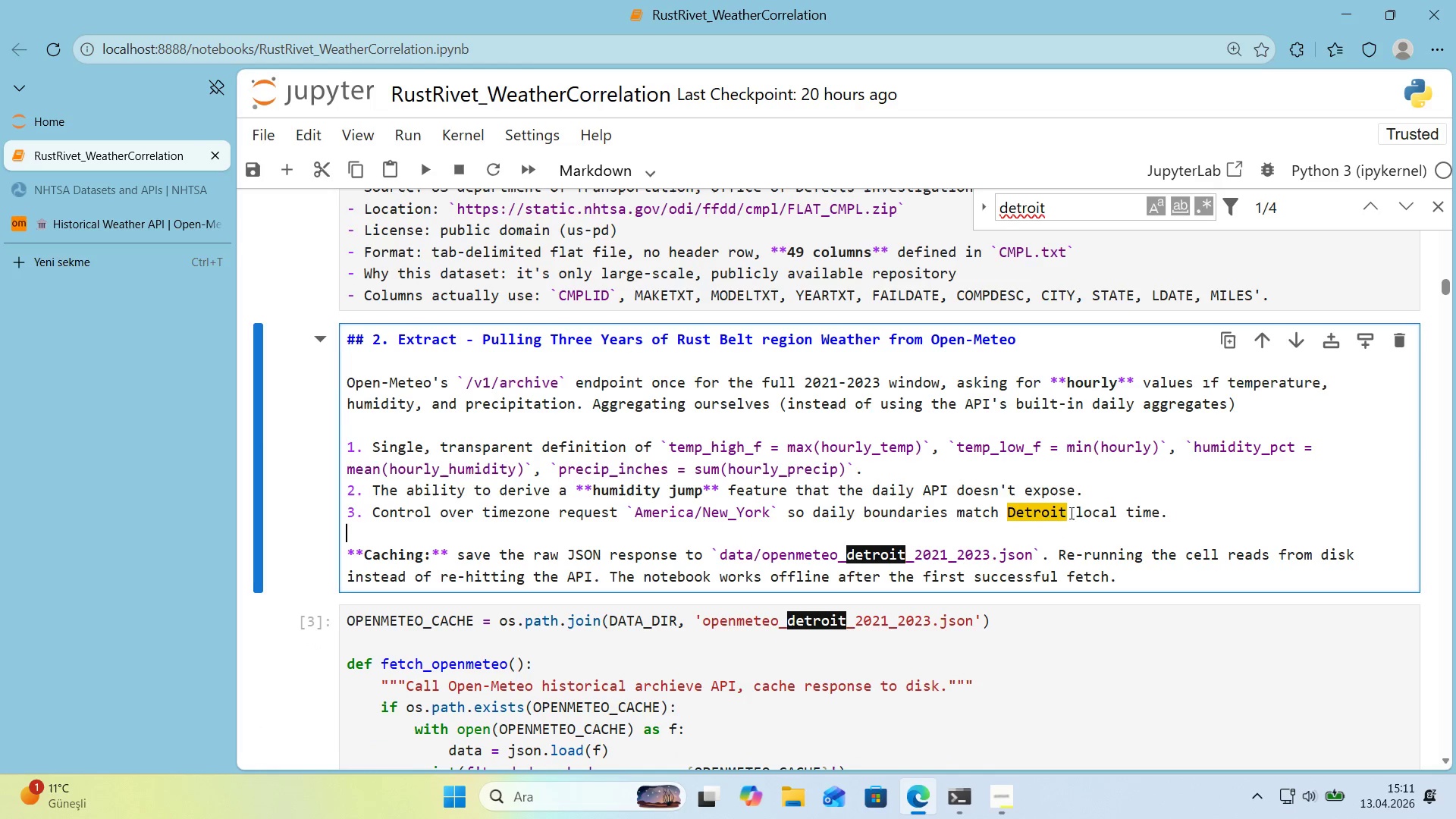 
left_click_drag(start_coordinate=[1067, 513], to_coordinate=[1006, 519])
 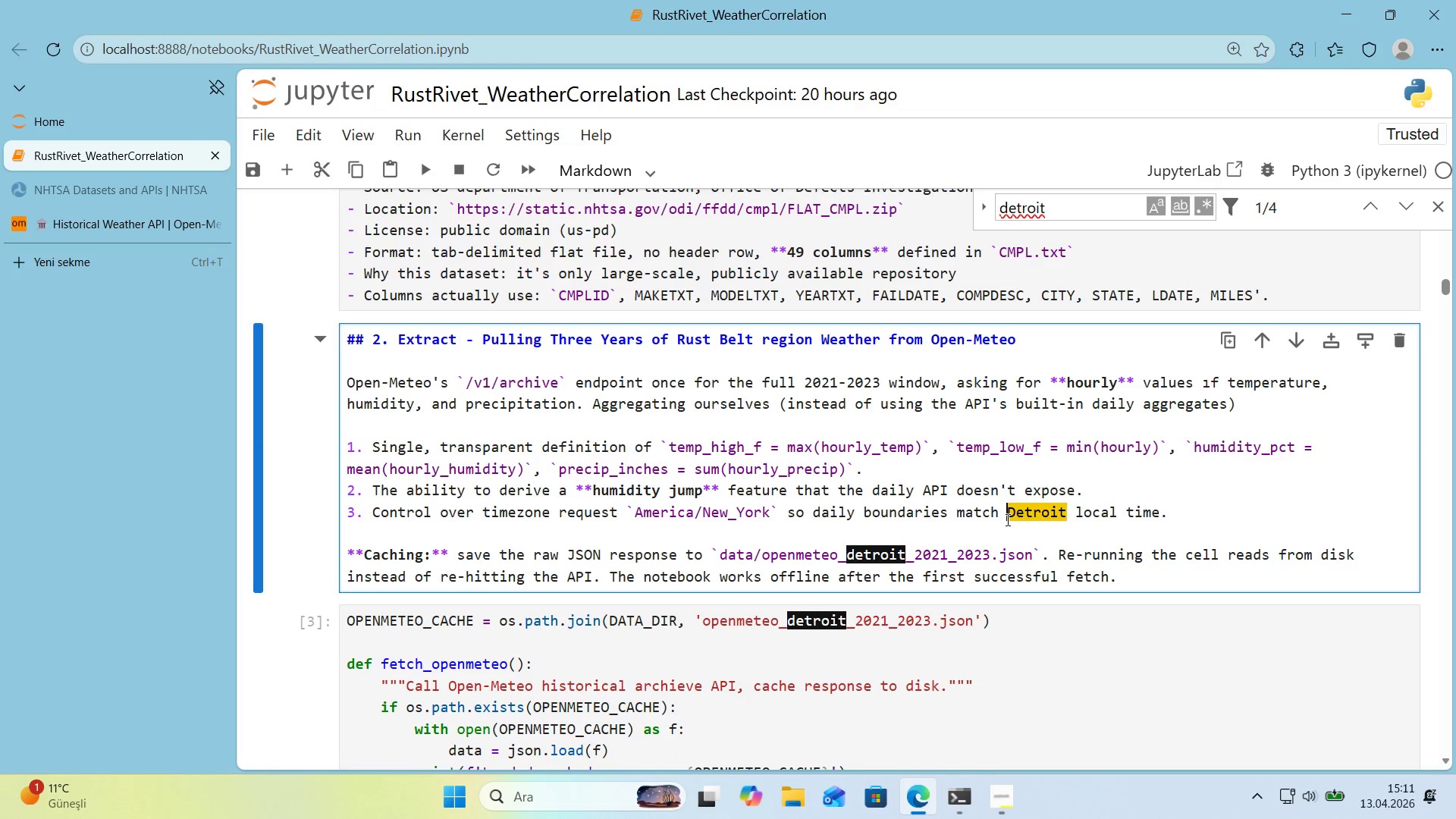 
type(Rust Belt Reg'on)
 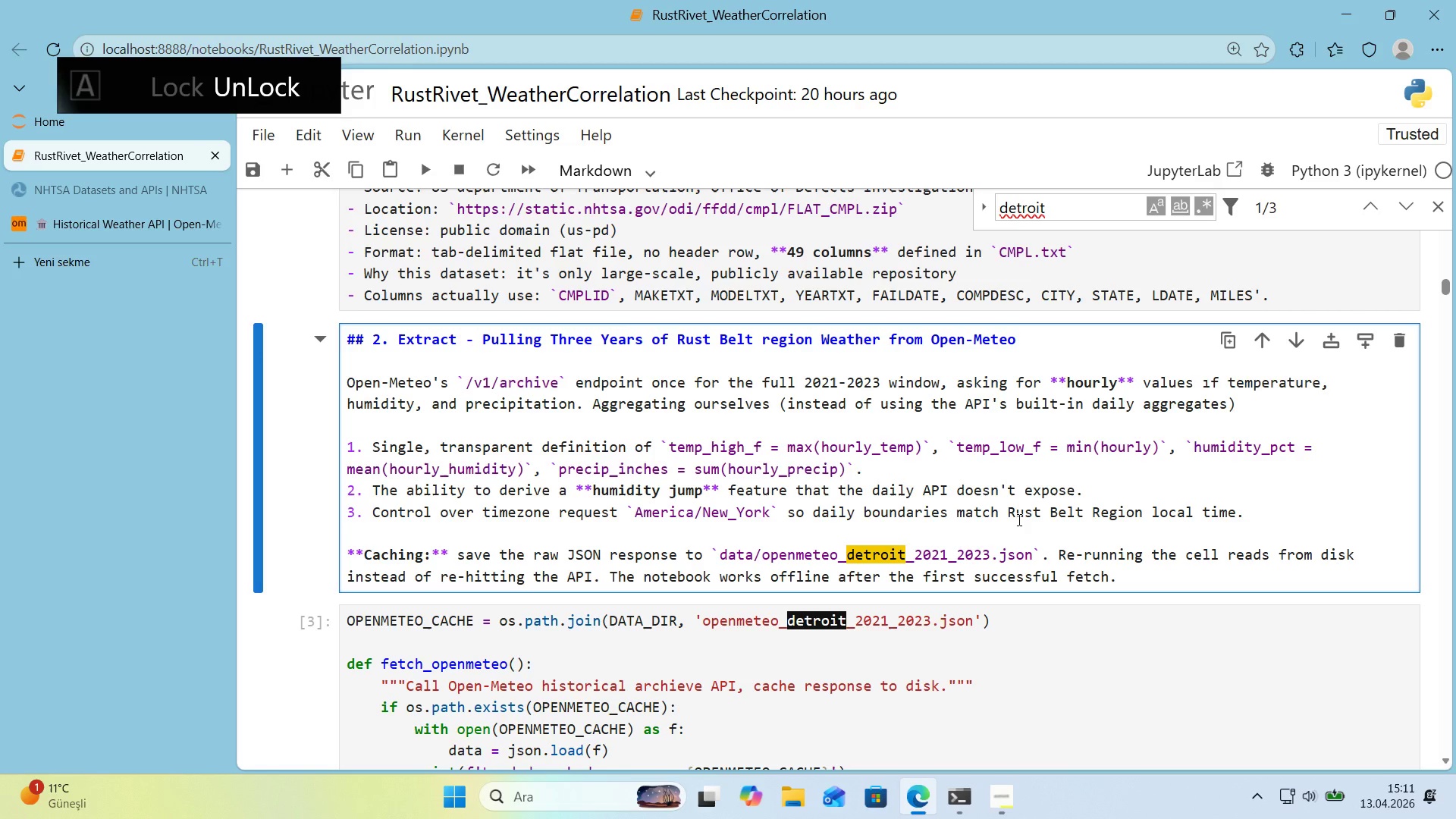 
left_click_drag(start_coordinate=[1094, 516], to_coordinate=[1099, 516])
 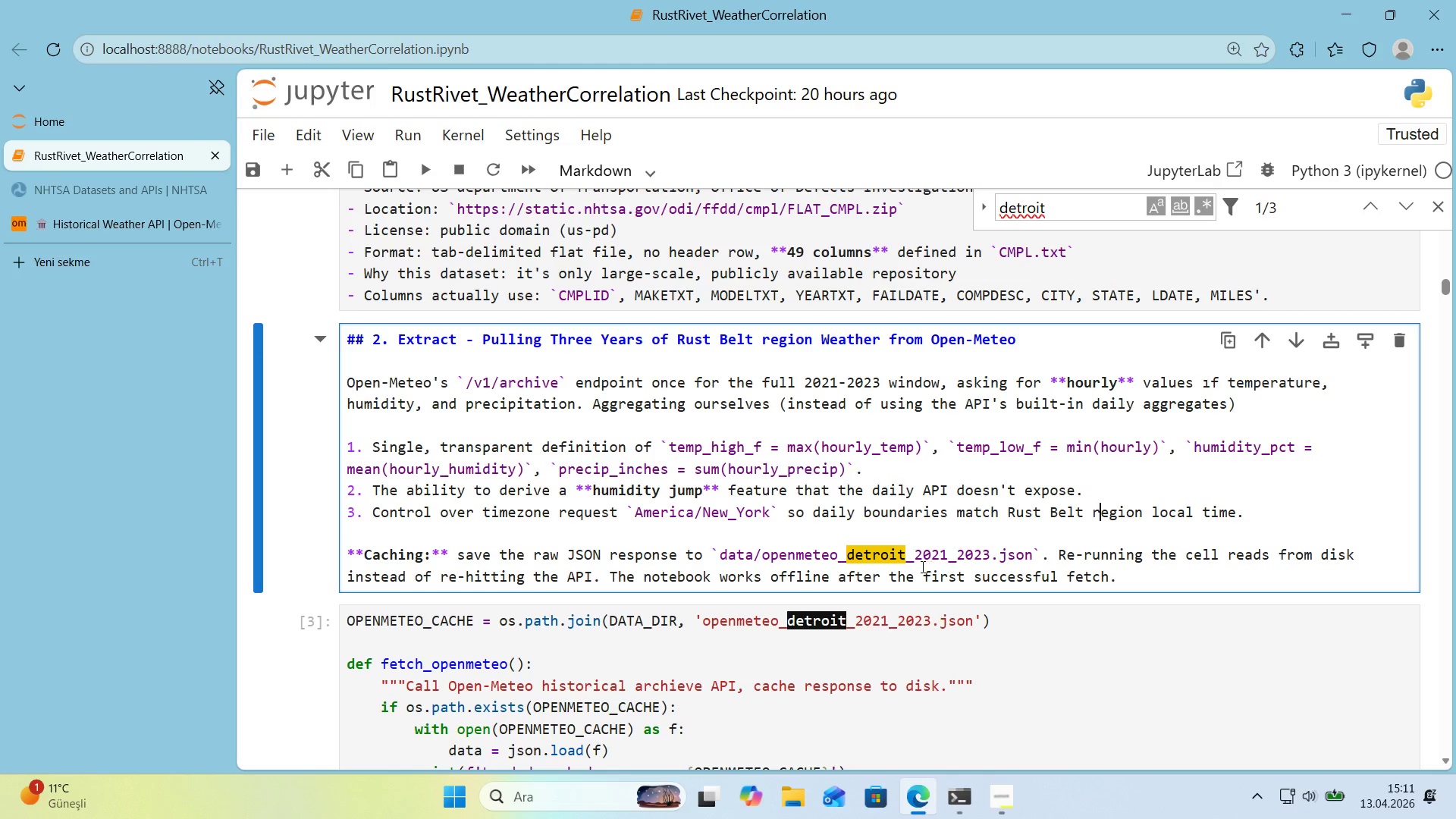 
key(R)
 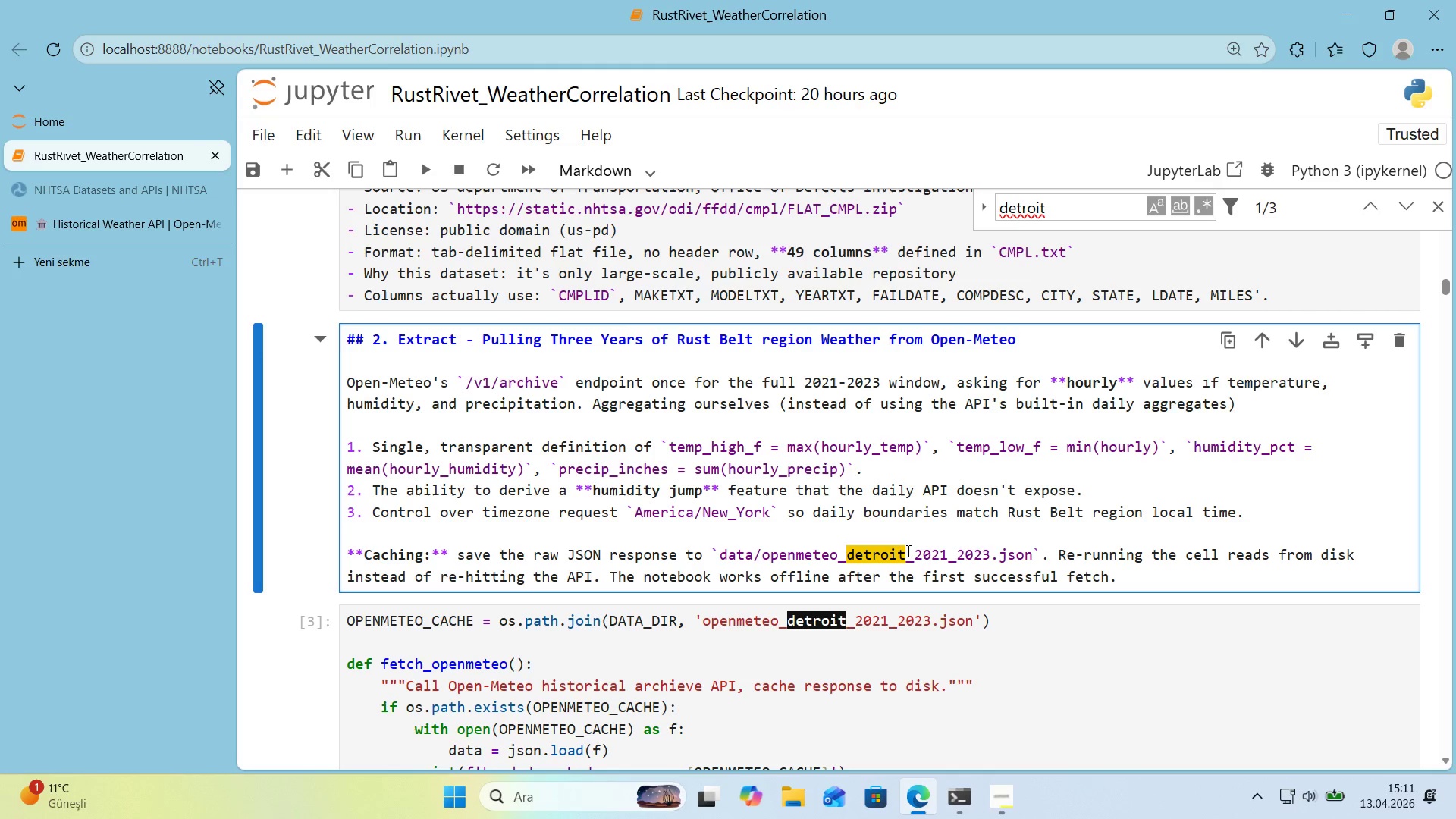 
scroll: coordinate [907, 550], scroll_direction: down, amount: 1.0
 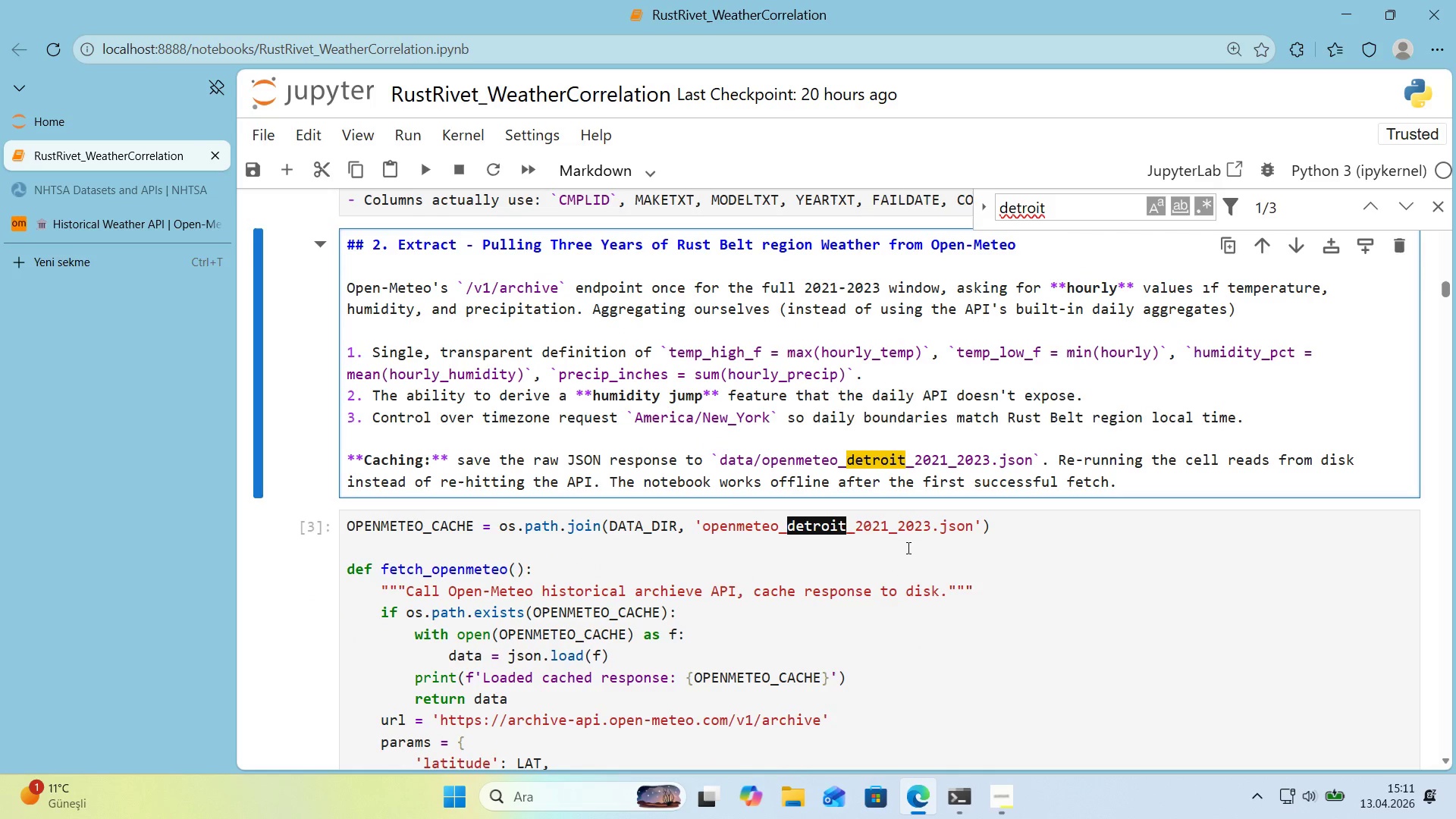 
wait(7.91)
 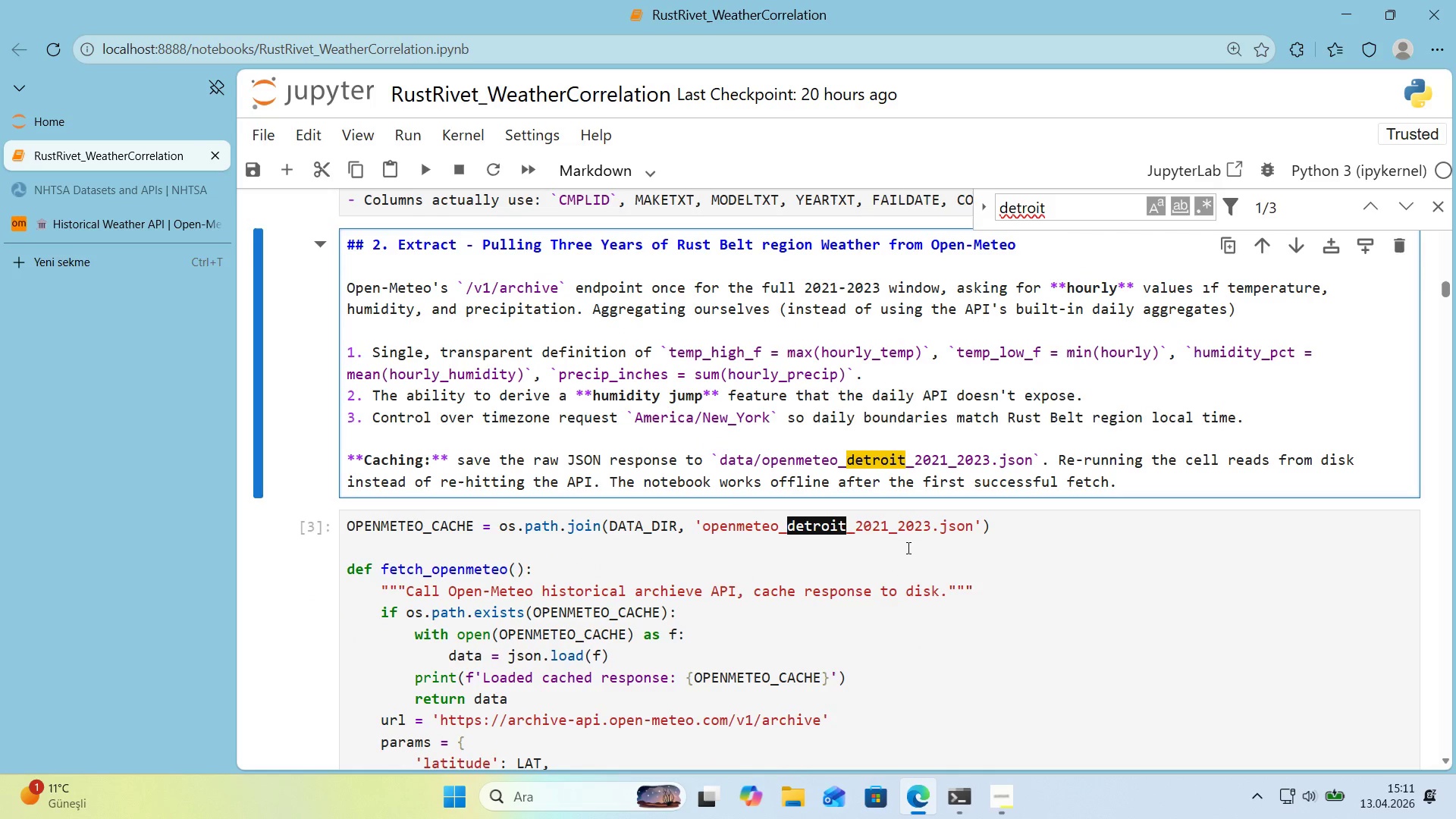 
double_click([881, 461])
 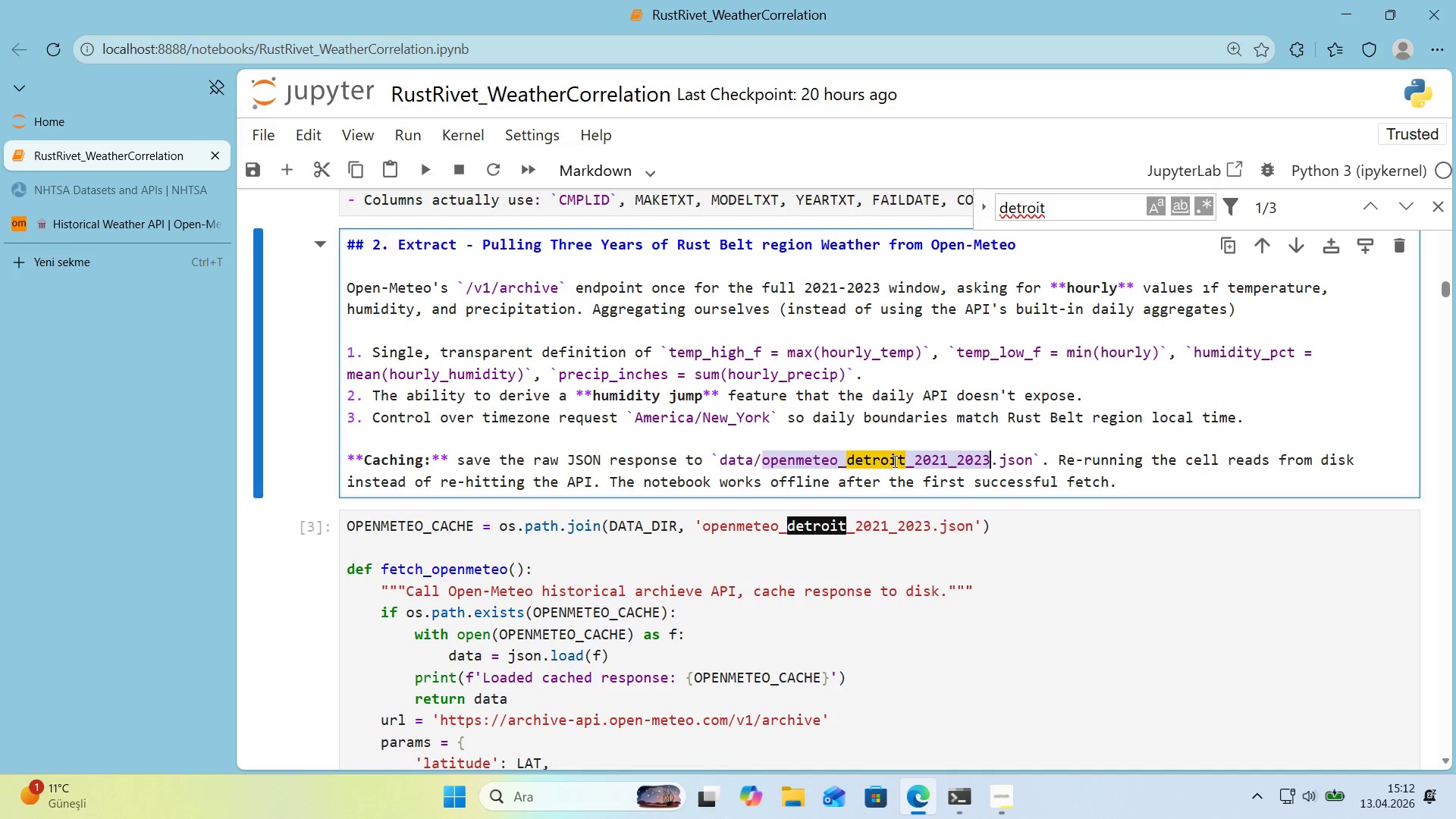 
triple_click([912, 460])
 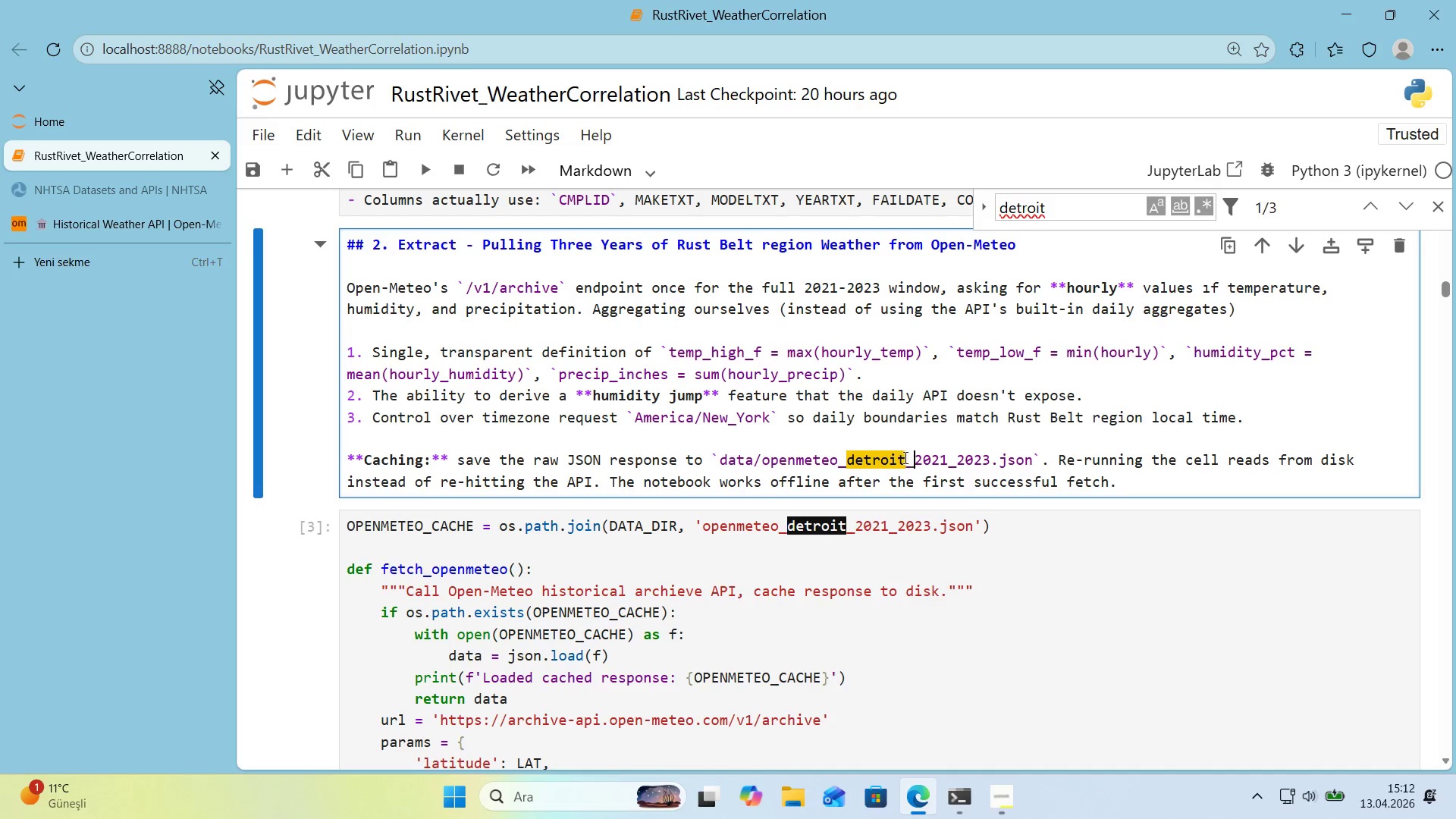 
left_click_drag(start_coordinate=[903, 457], to_coordinate=[846, 463])
 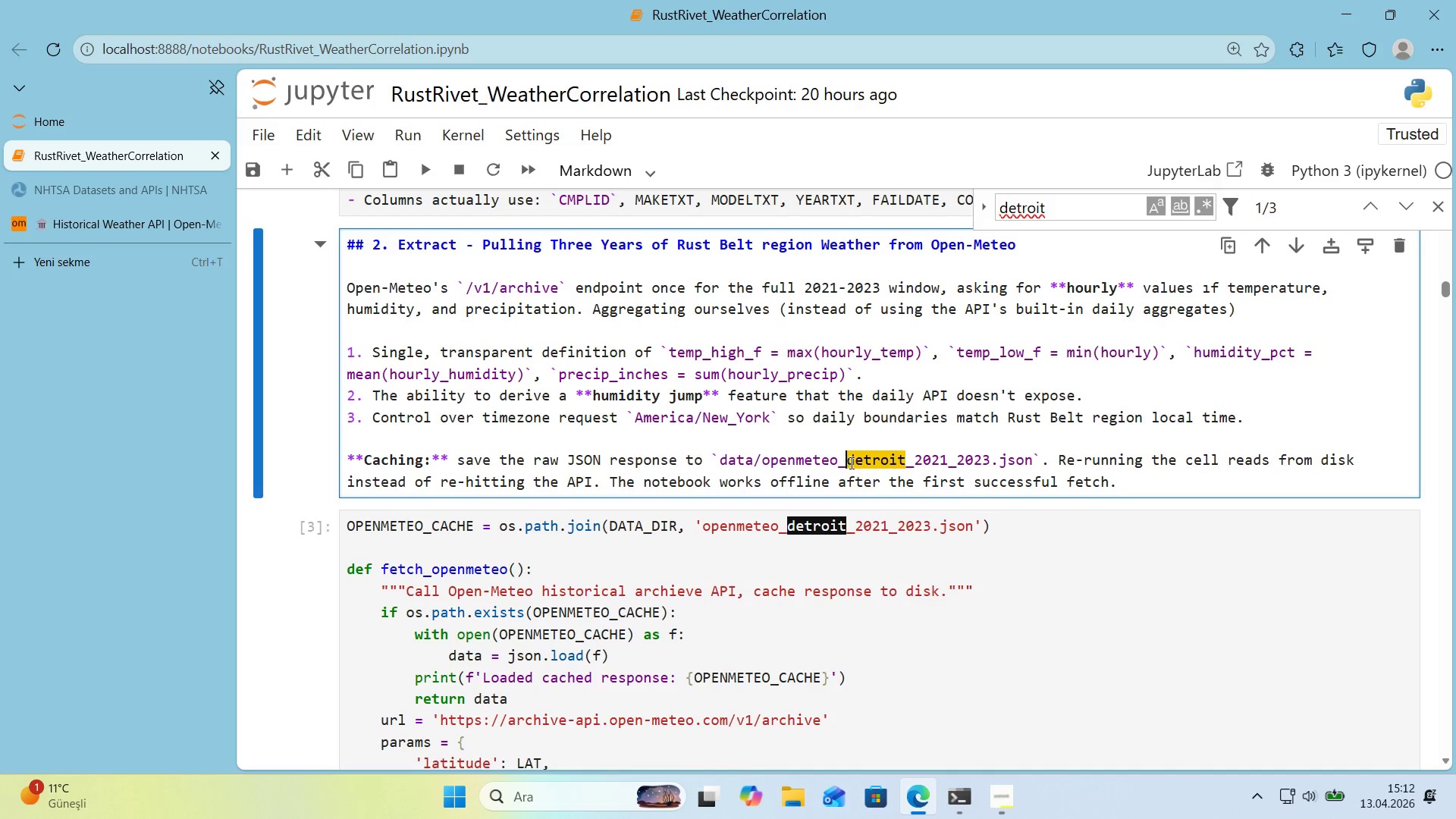 
type(rust_belt_reg'on)
 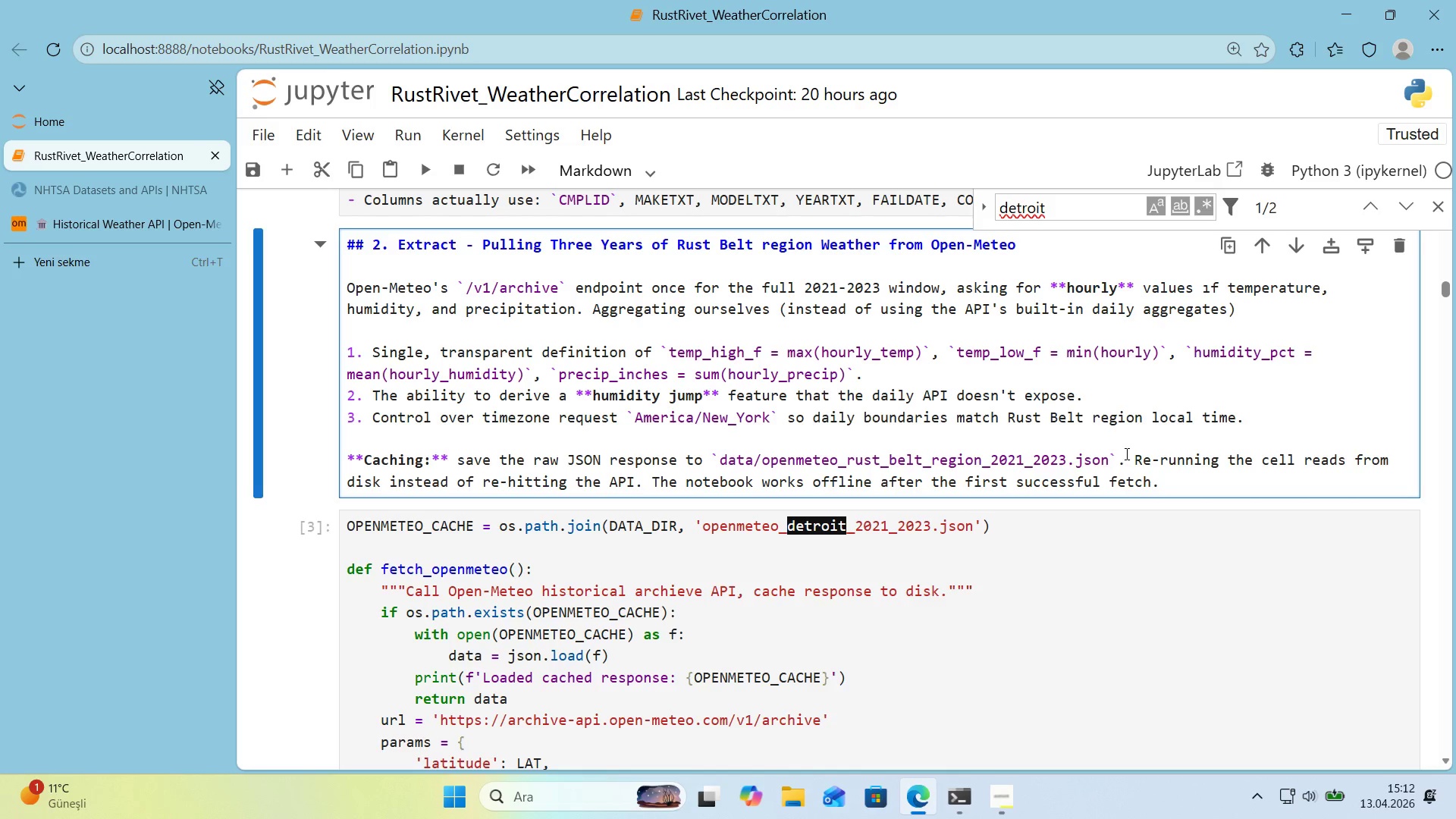 
left_click_drag(start_coordinate=[1109, 463], to_coordinate=[762, 462])
 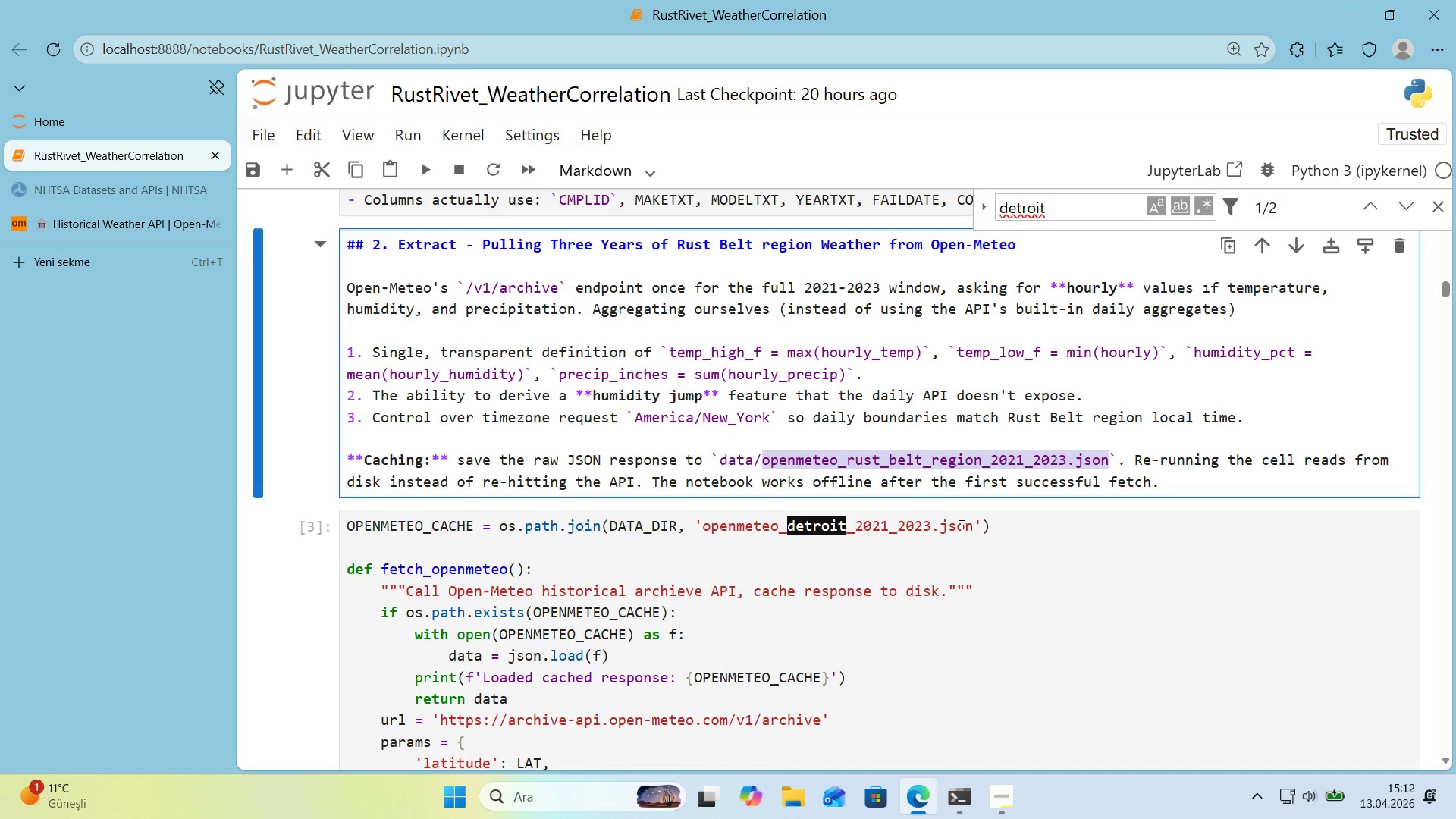 
key(Control+ControlLeft)
 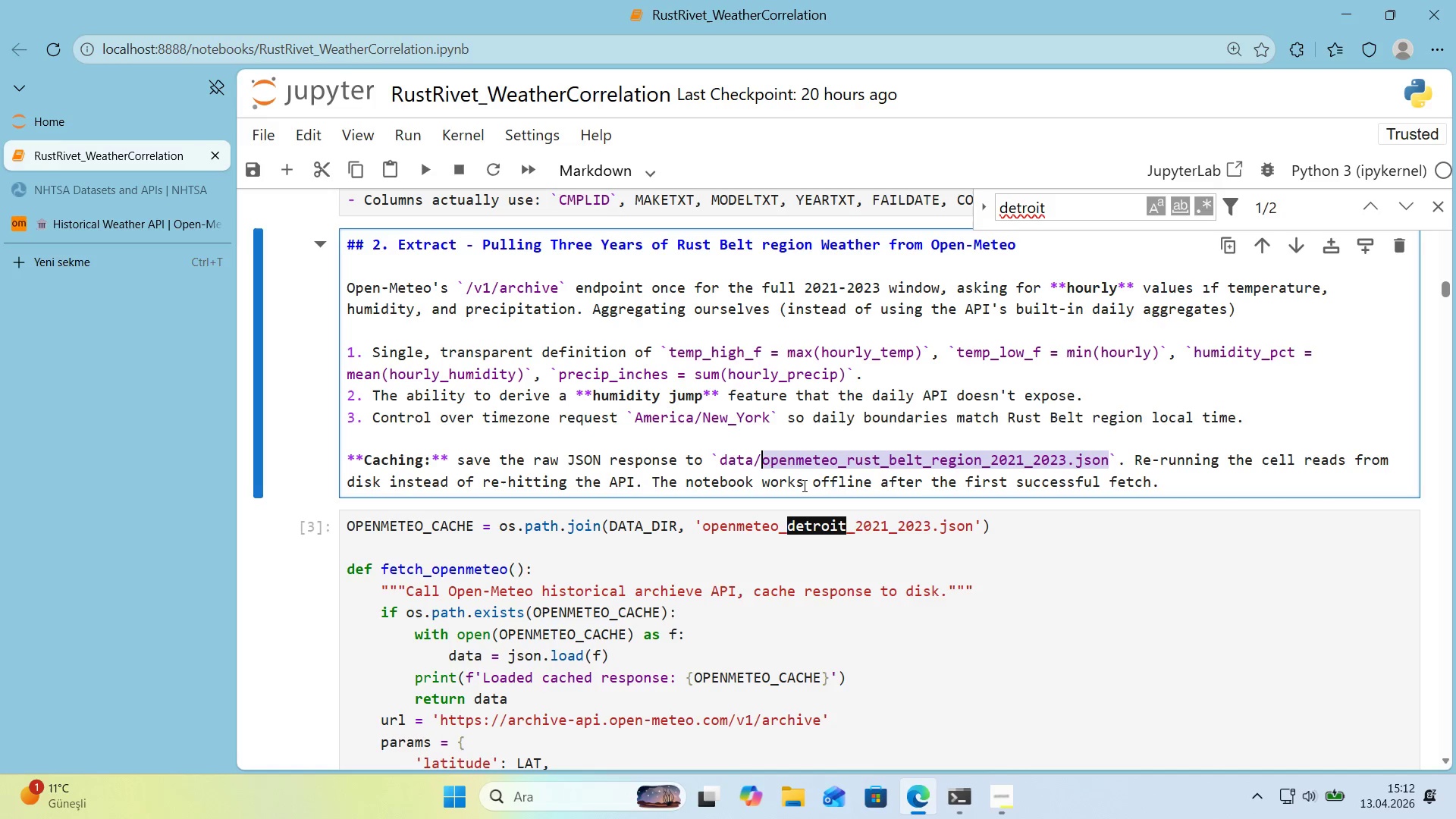 
key(Control+C)
 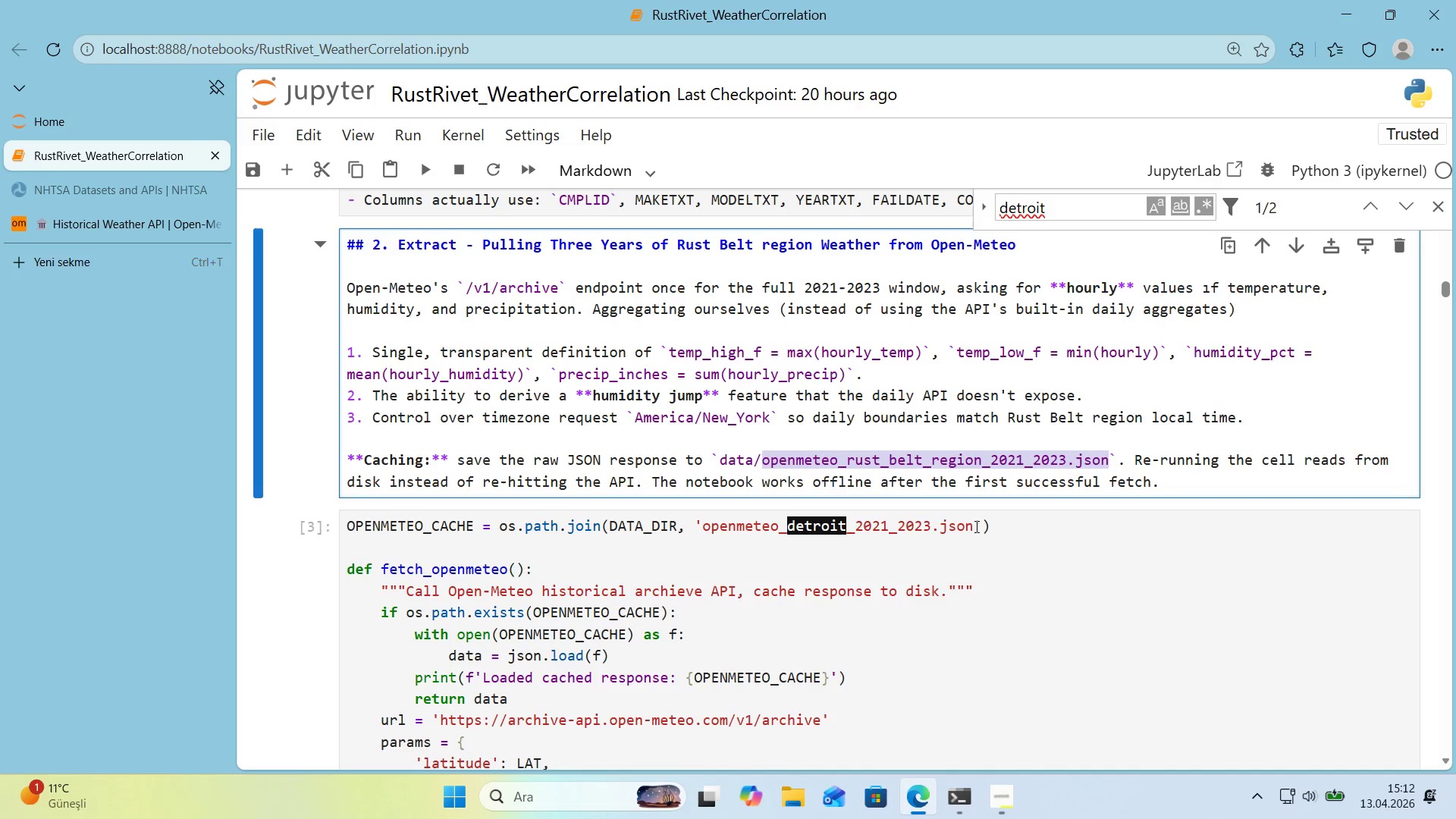 
left_click_drag(start_coordinate=[974, 526], to_coordinate=[702, 524])
 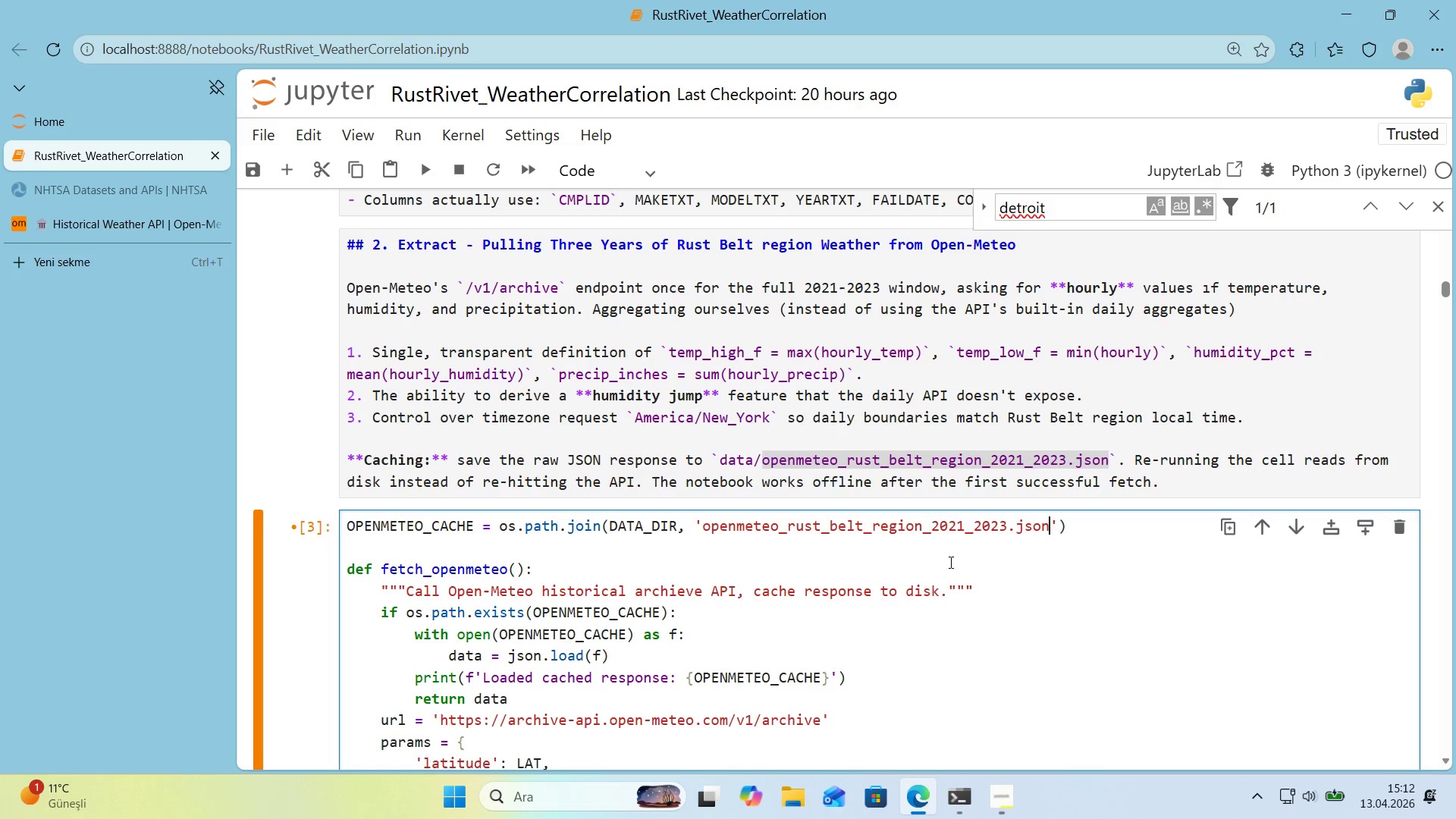 
key(Control+ControlLeft)
 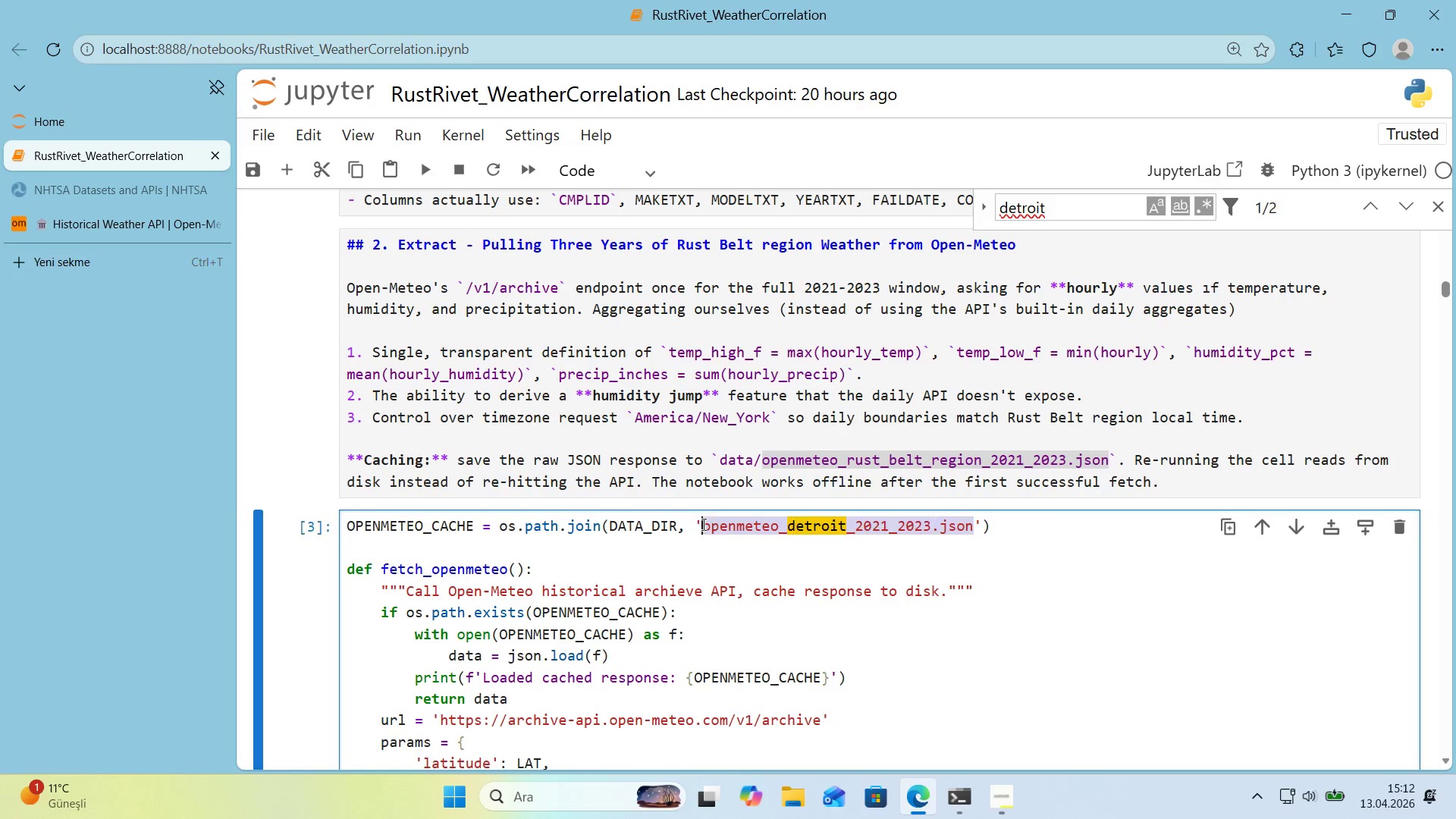 
key(Control+V)
 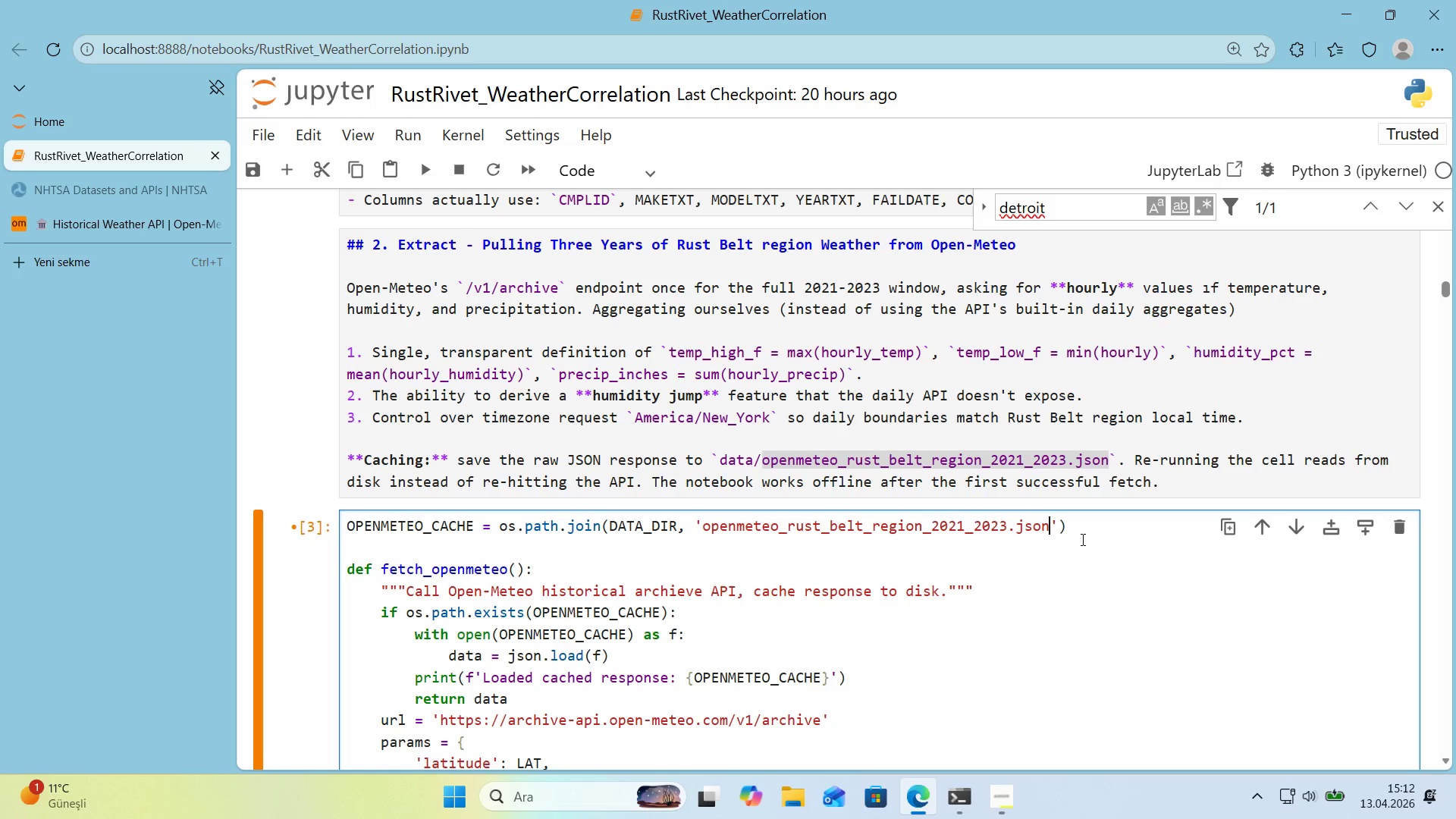 
left_click([1106, 534])
 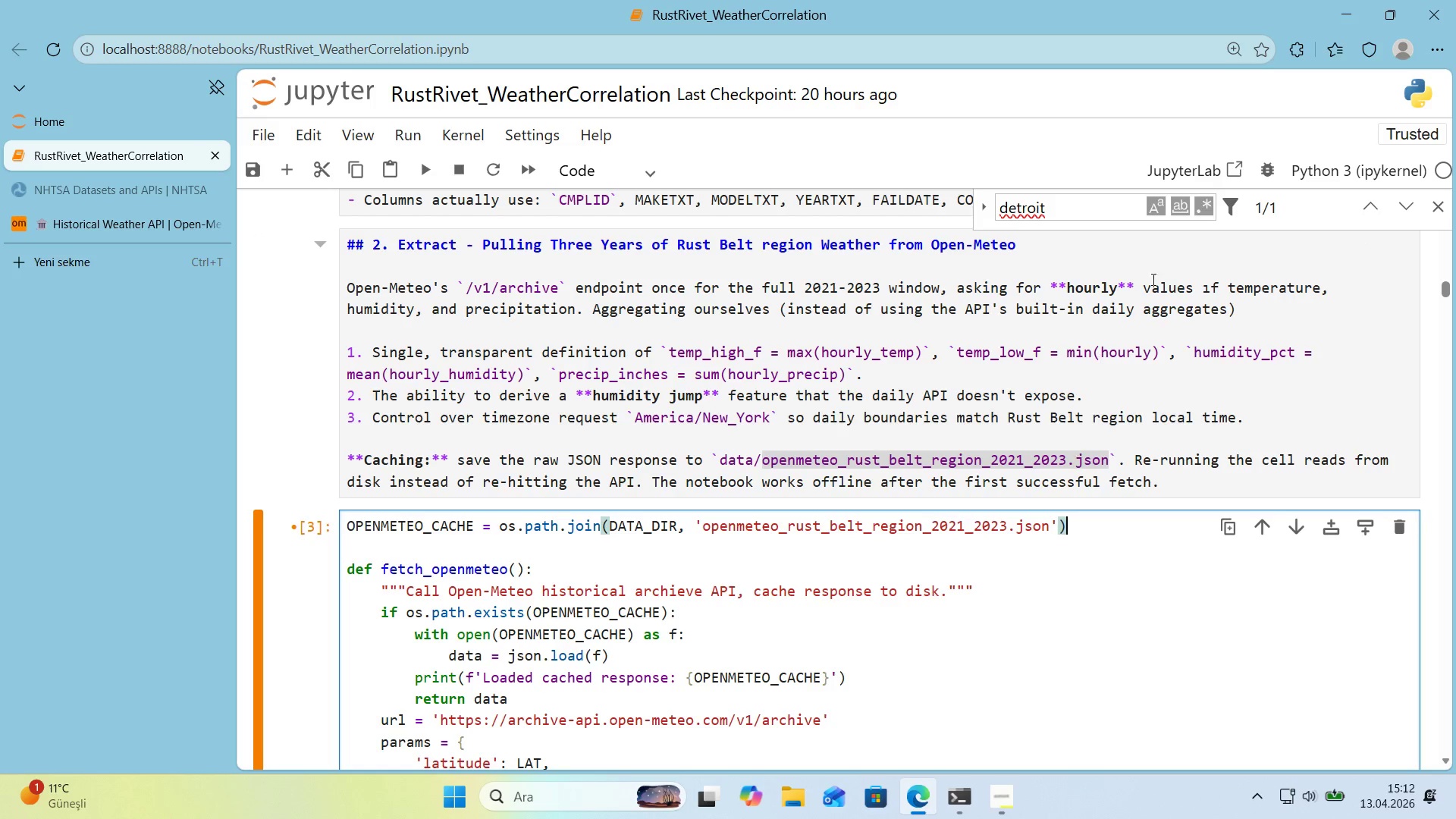 
left_click([1050, 210])
 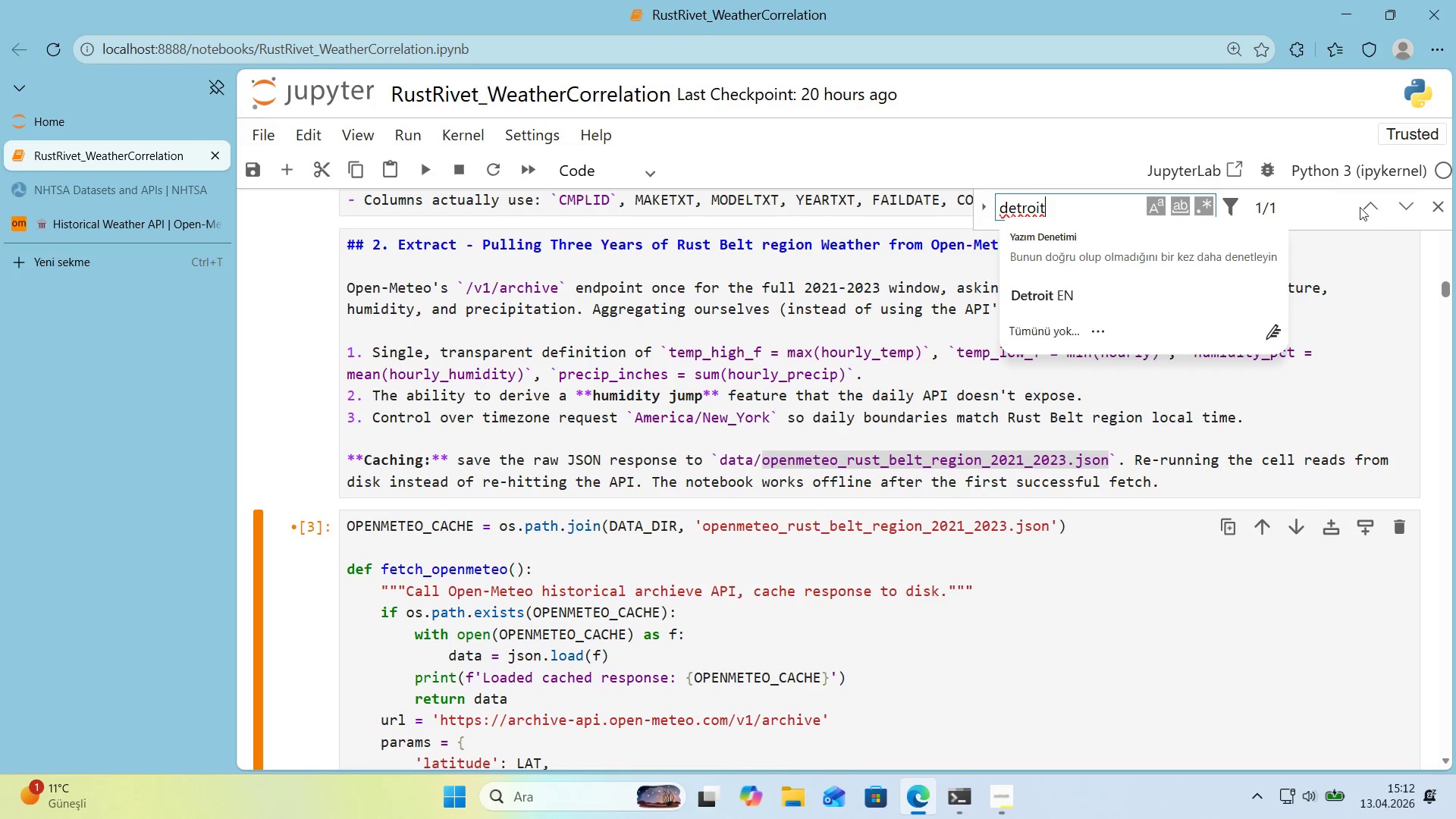 
left_click([1374, 210])
 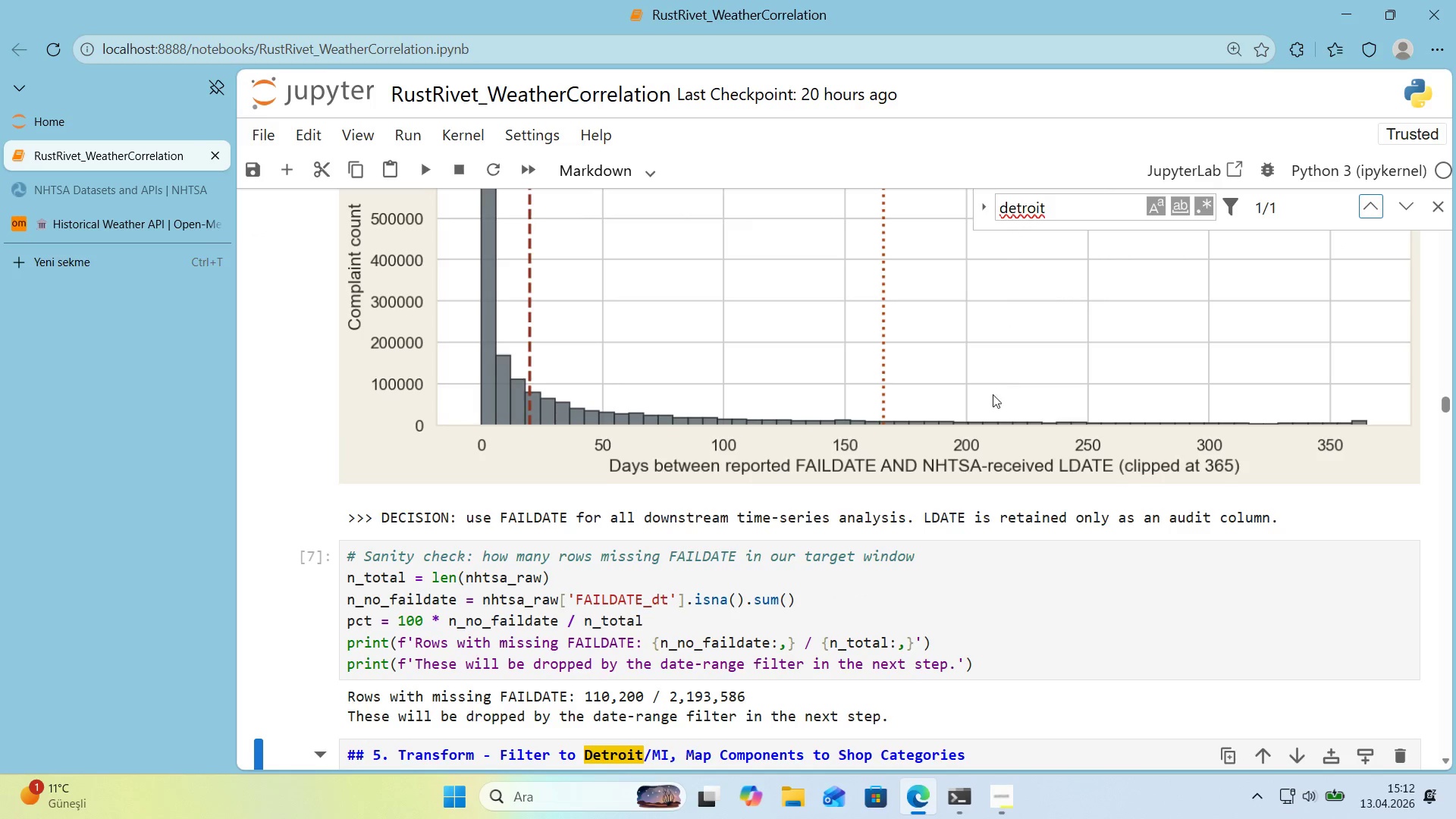 
scroll: coordinate [985, 411], scroll_direction: down, amount: 2.0
 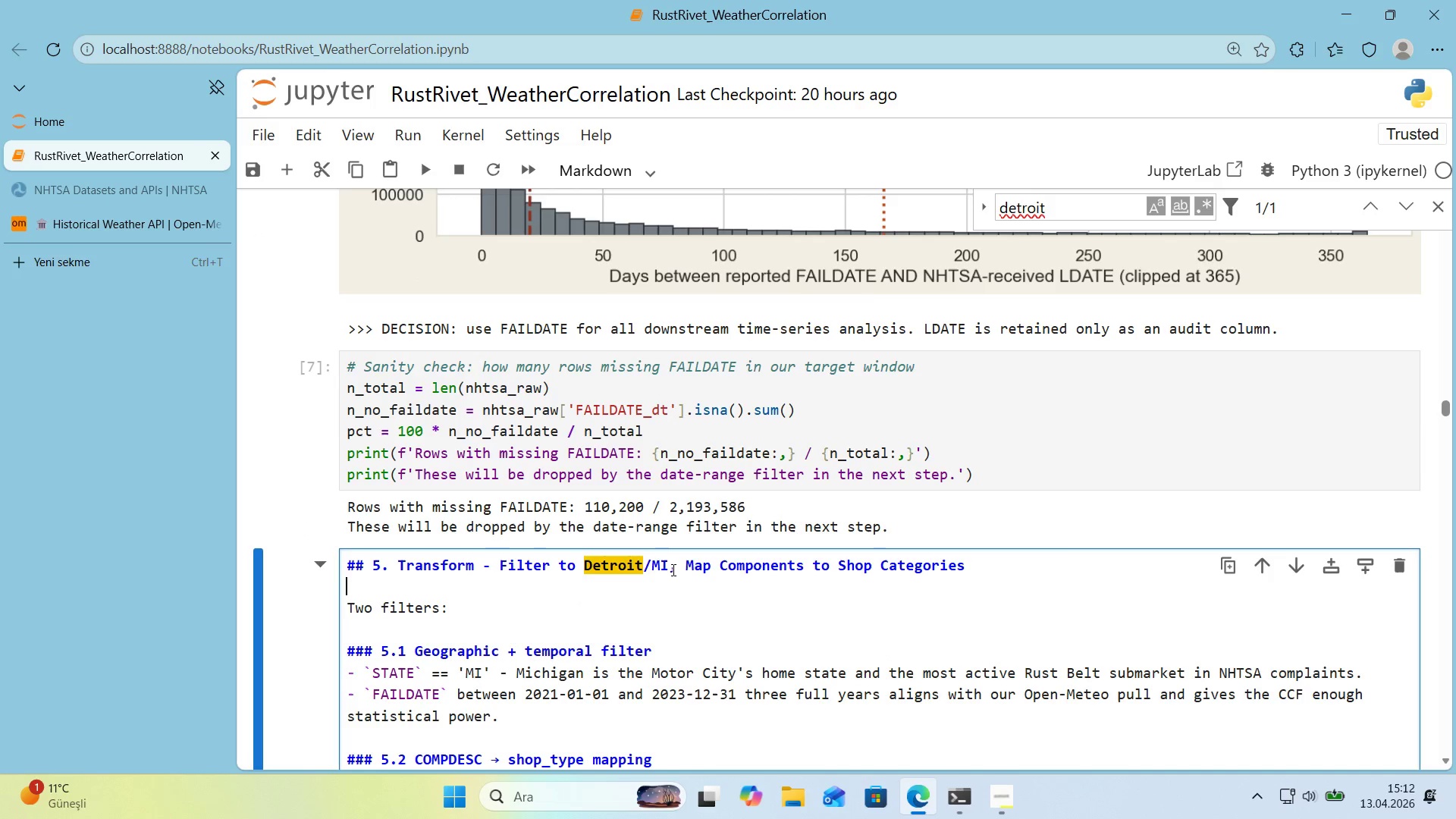 
left_click_drag(start_coordinate=[671, 565], to_coordinate=[584, 572])
 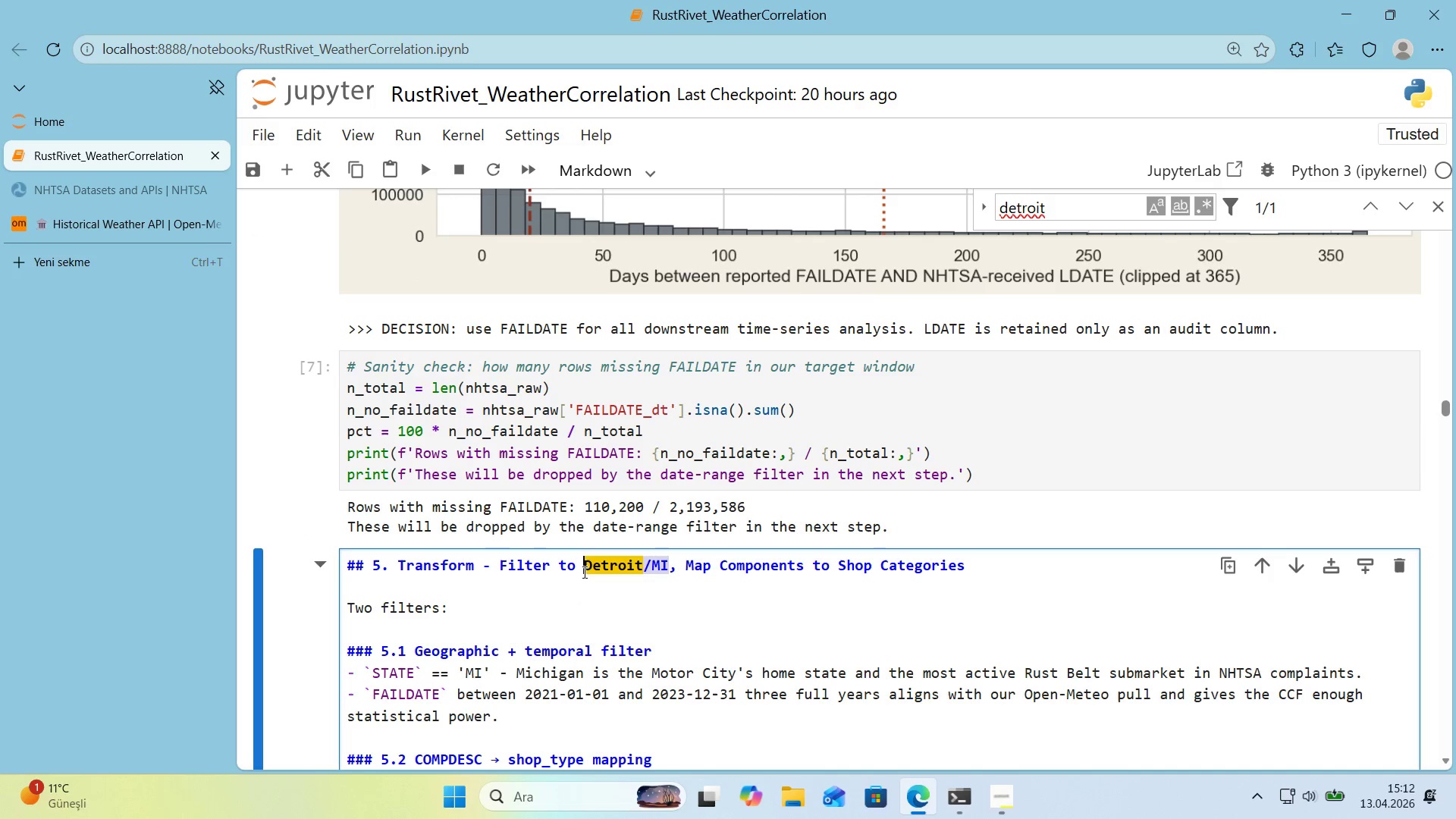 
type(Rust Belt E)
key(Backspace)
type(R)
key(Backspace)
type(reg'on)
 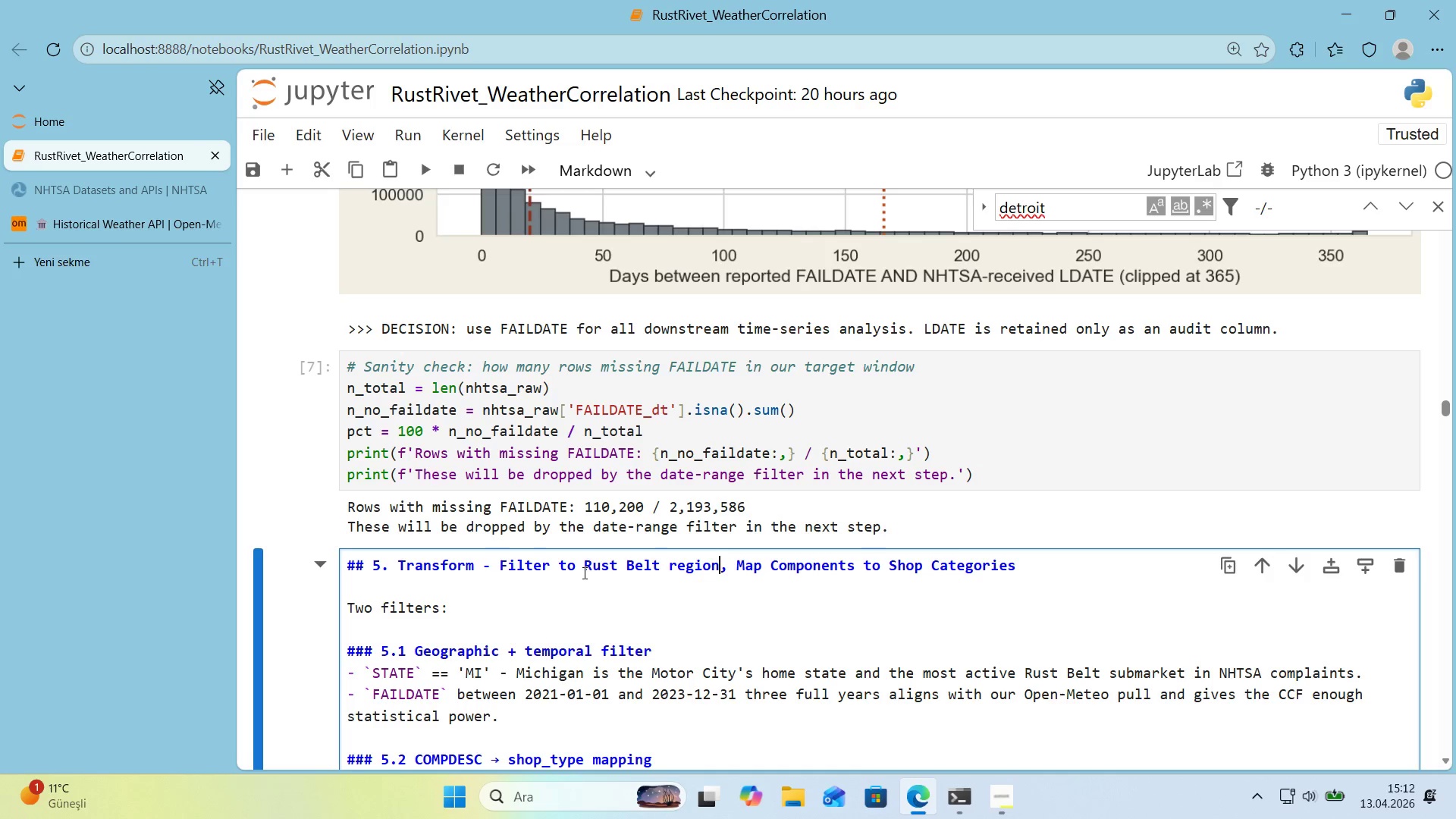 
left_click_drag(start_coordinate=[1075, 214], to_coordinate=[937, 208])
 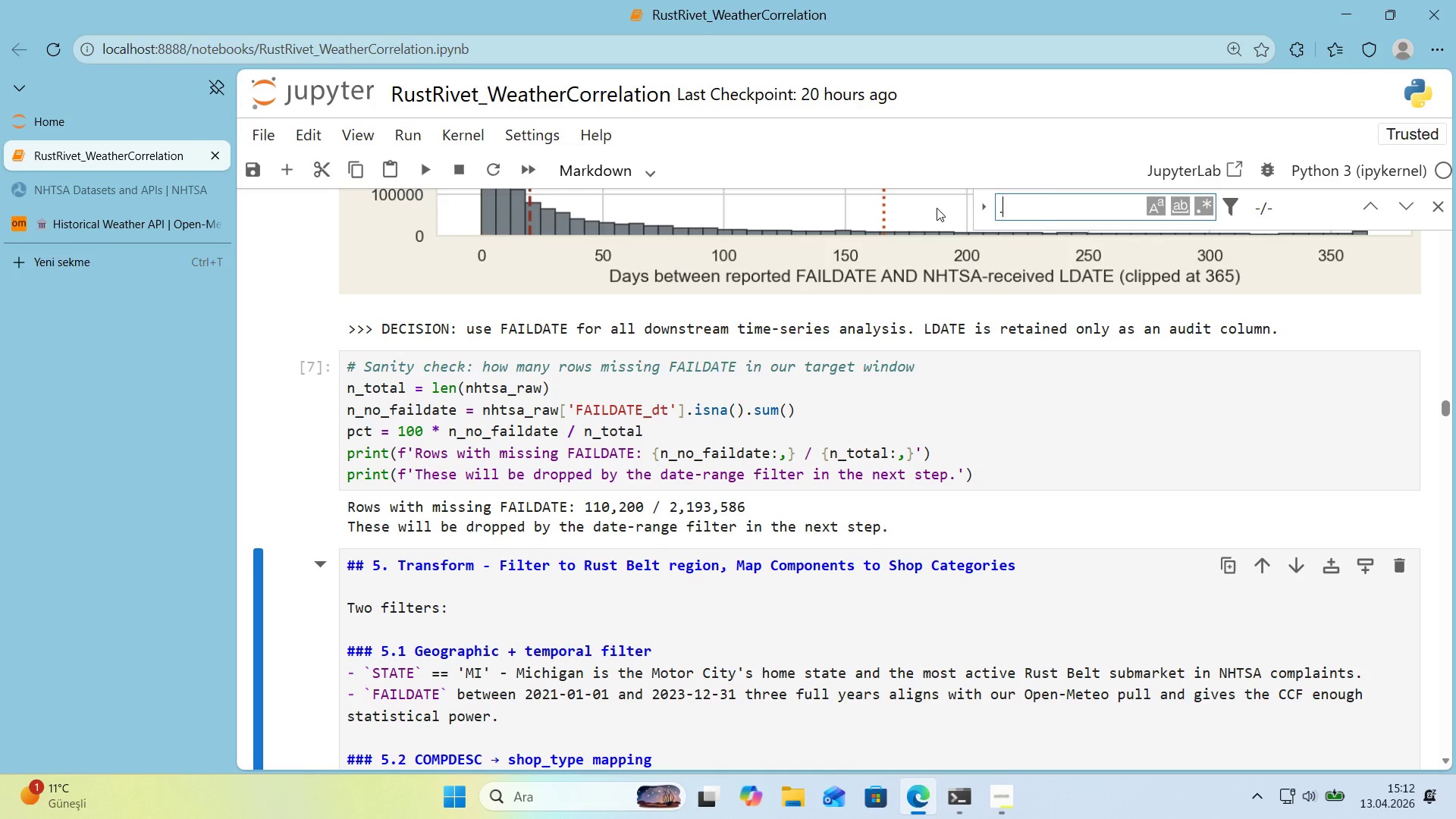 
type(.json)
 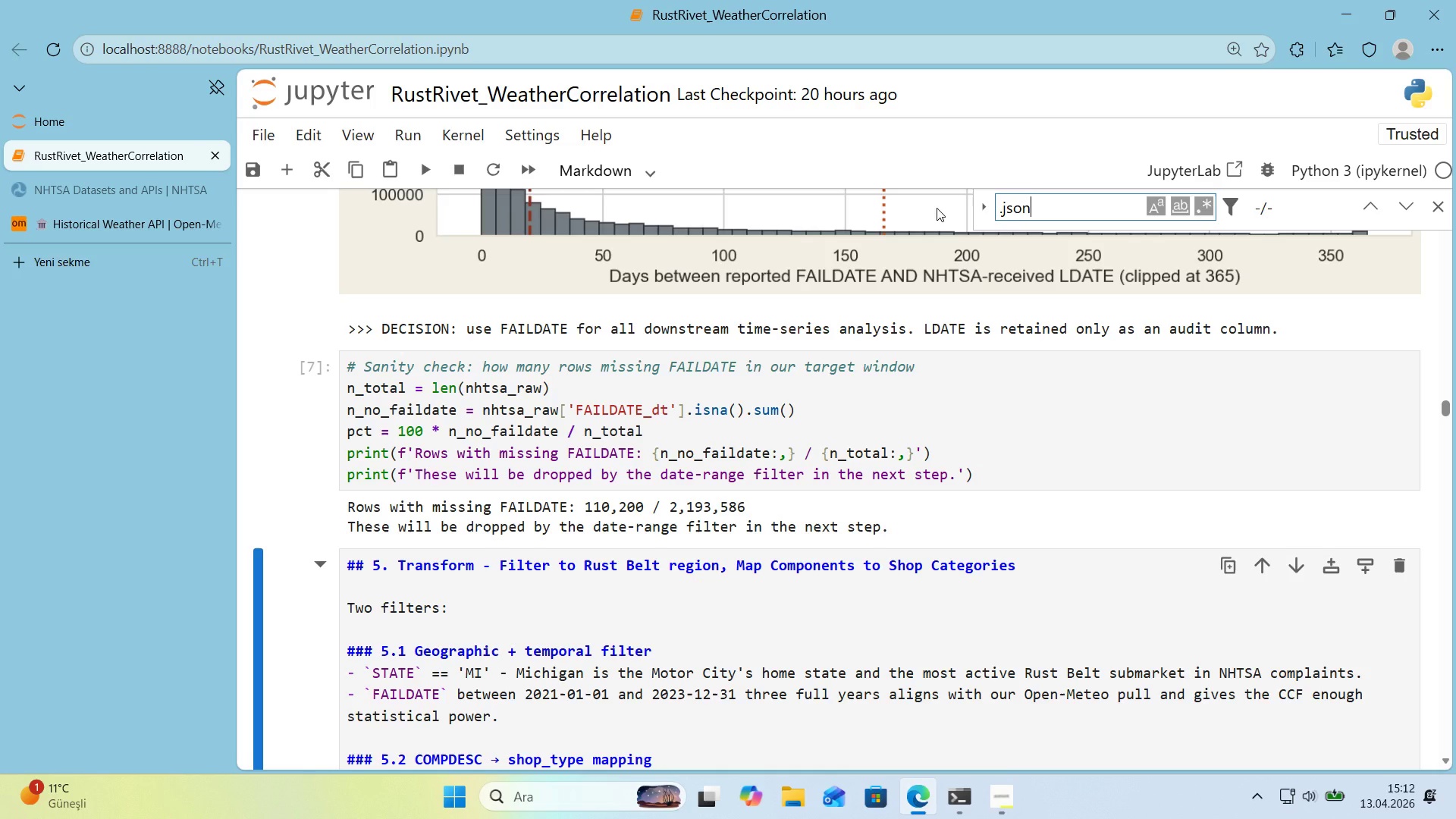 
key(Enter)
 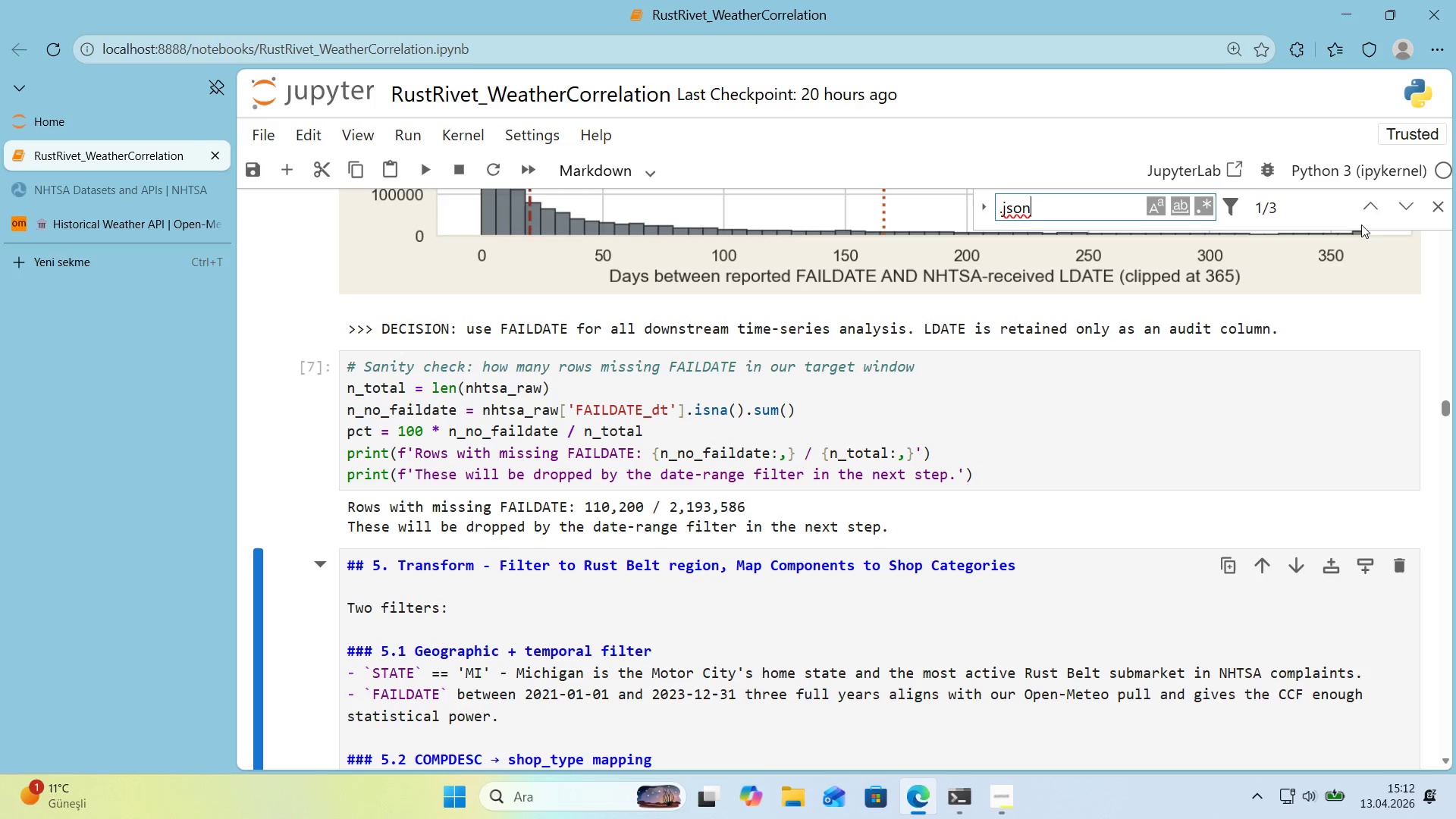 
left_click([1373, 209])
 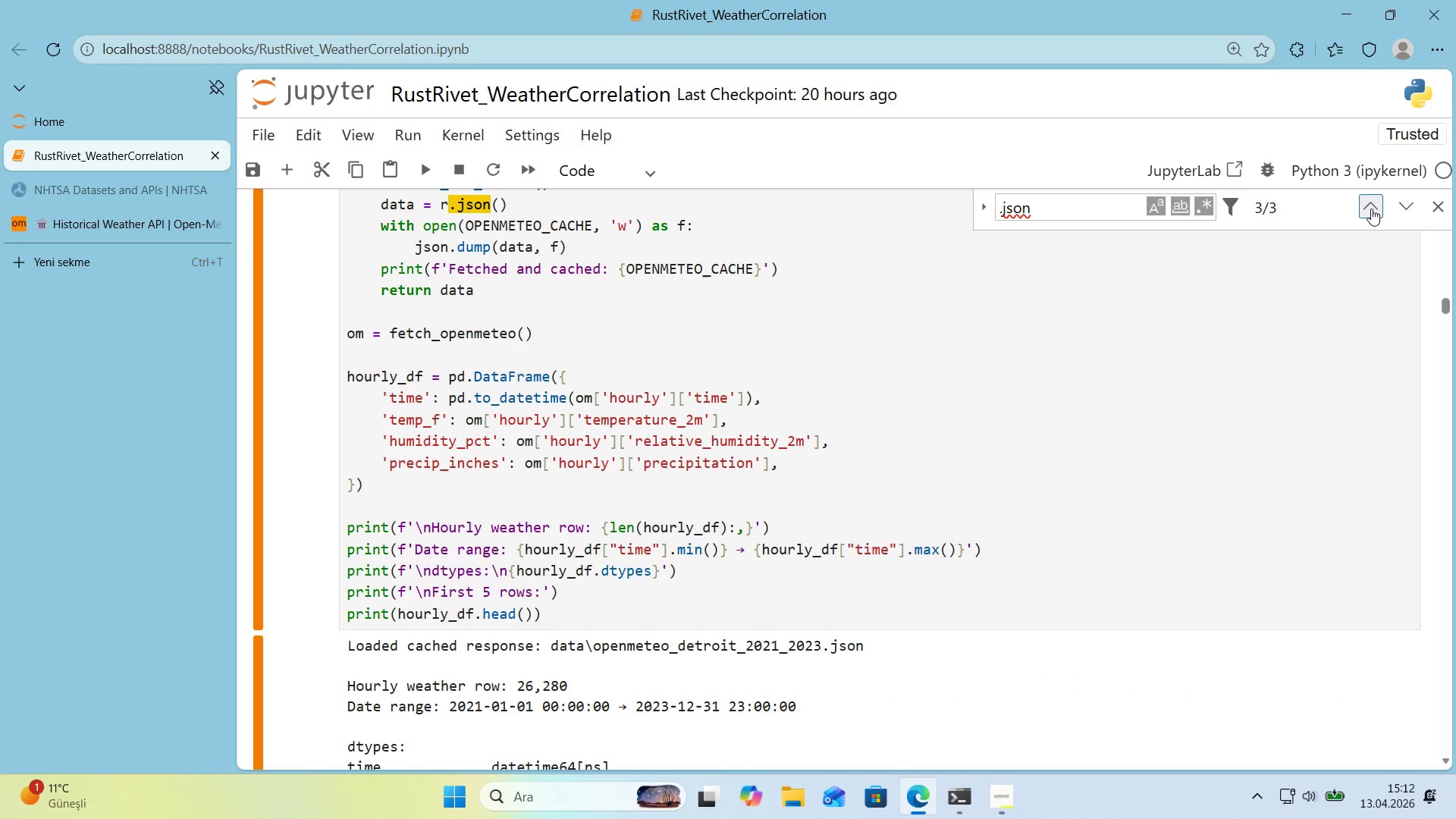 
left_click([1371, 209])
 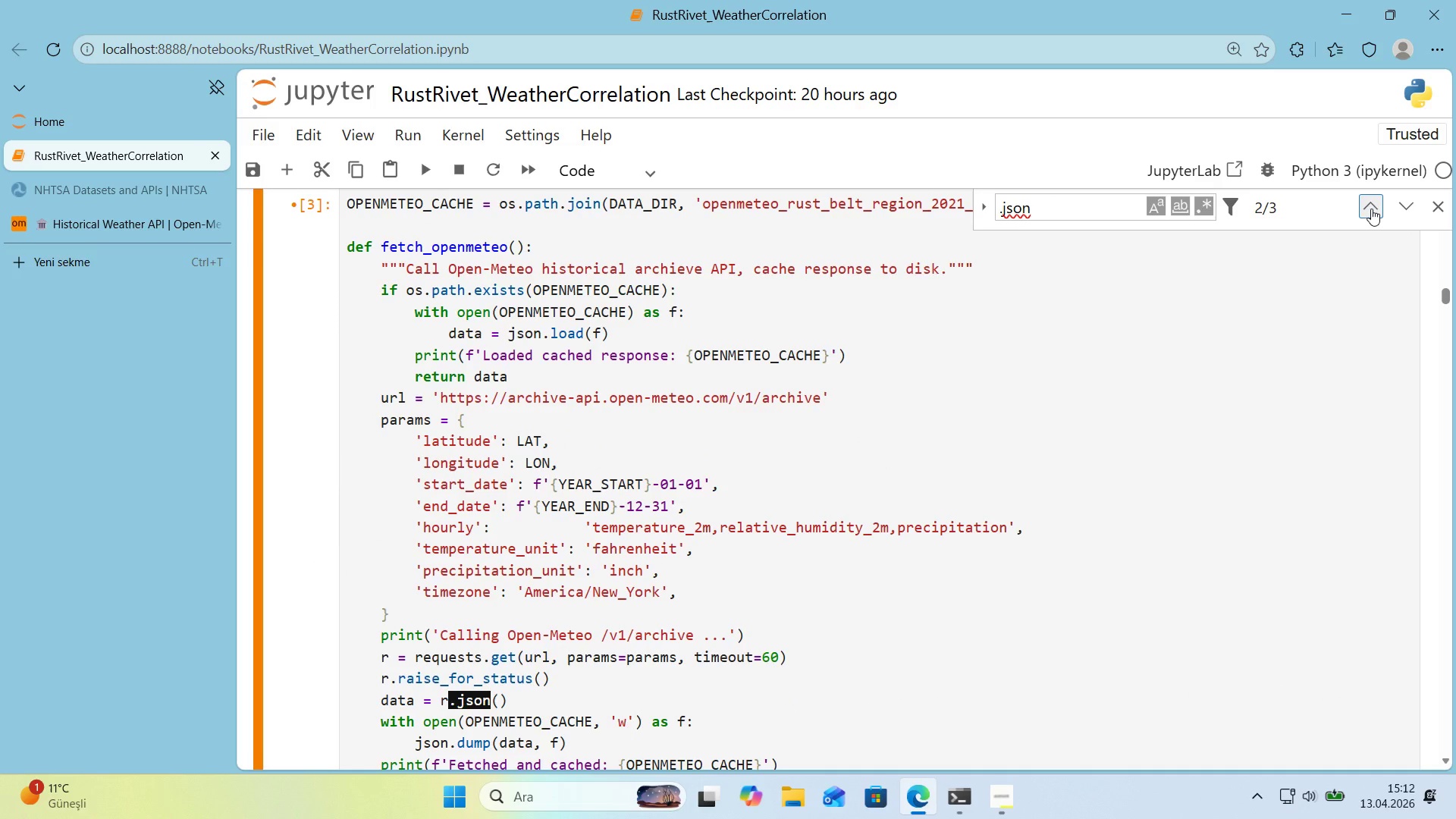 
left_click([1371, 209])
 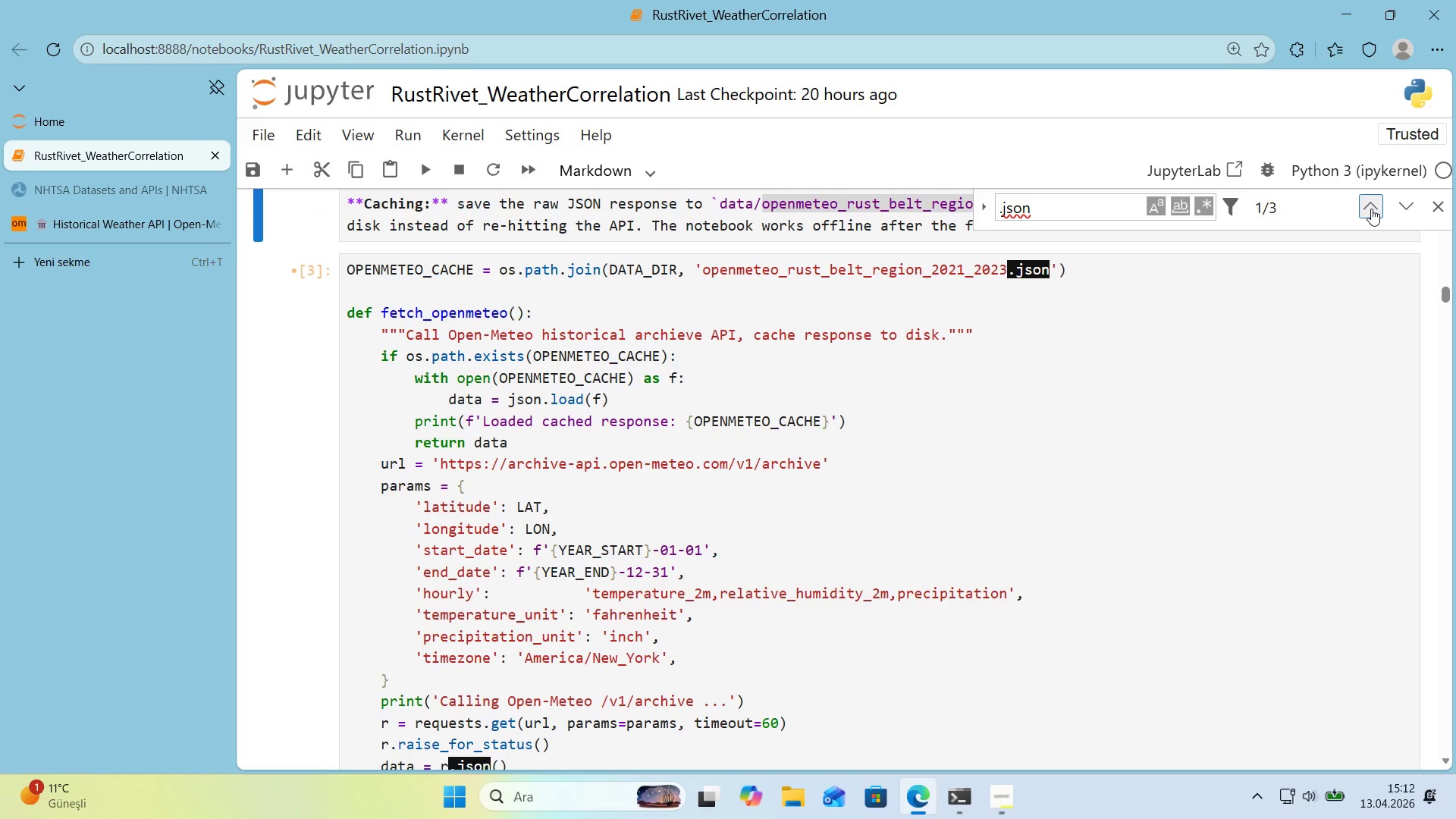 
left_click([1437, 210])
 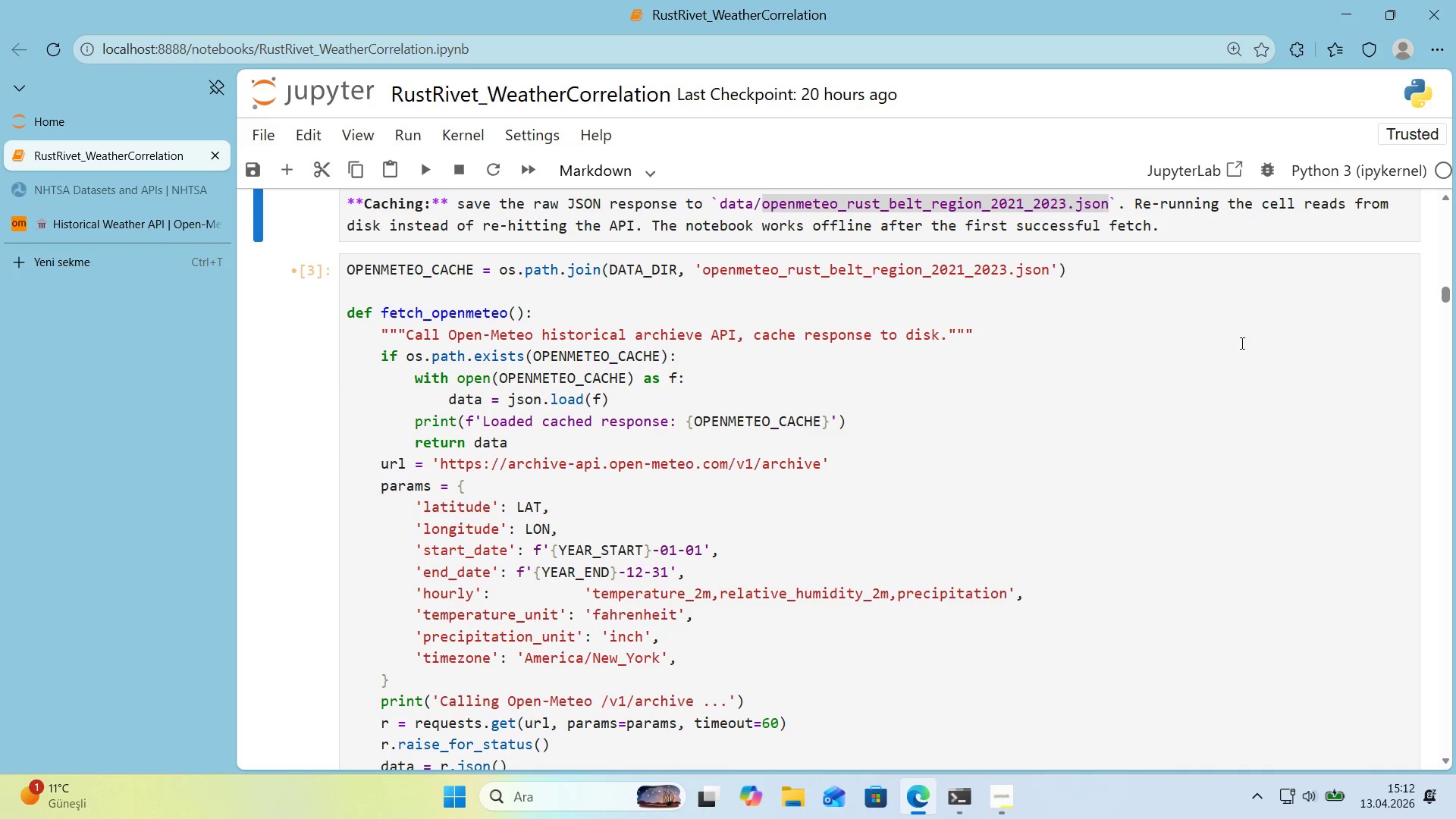 
scroll: coordinate [1116, 329], scroll_direction: down, amount: 5.0
 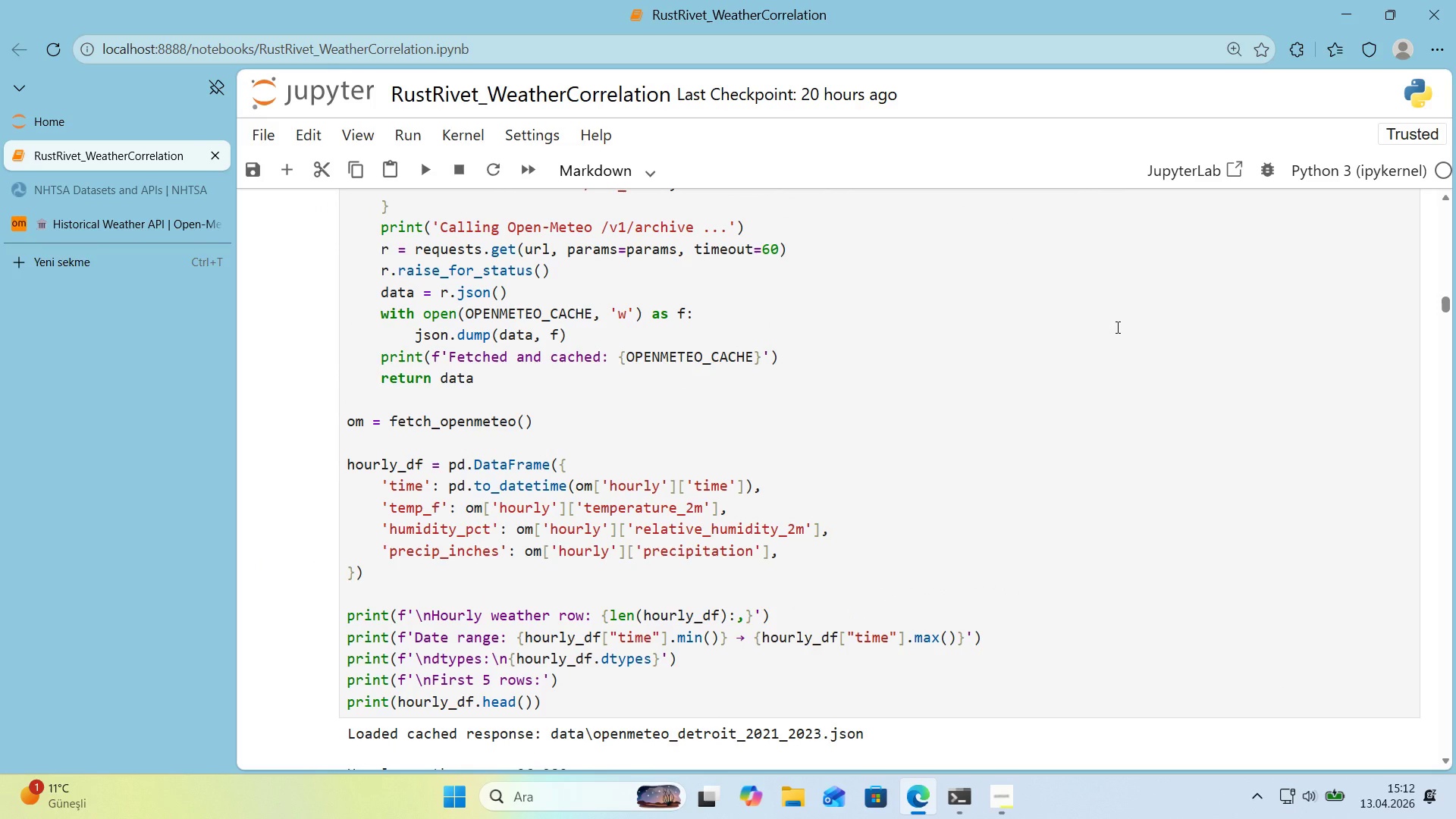 
scroll: coordinate [1116, 325], scroll_direction: up, amount: 14.0
 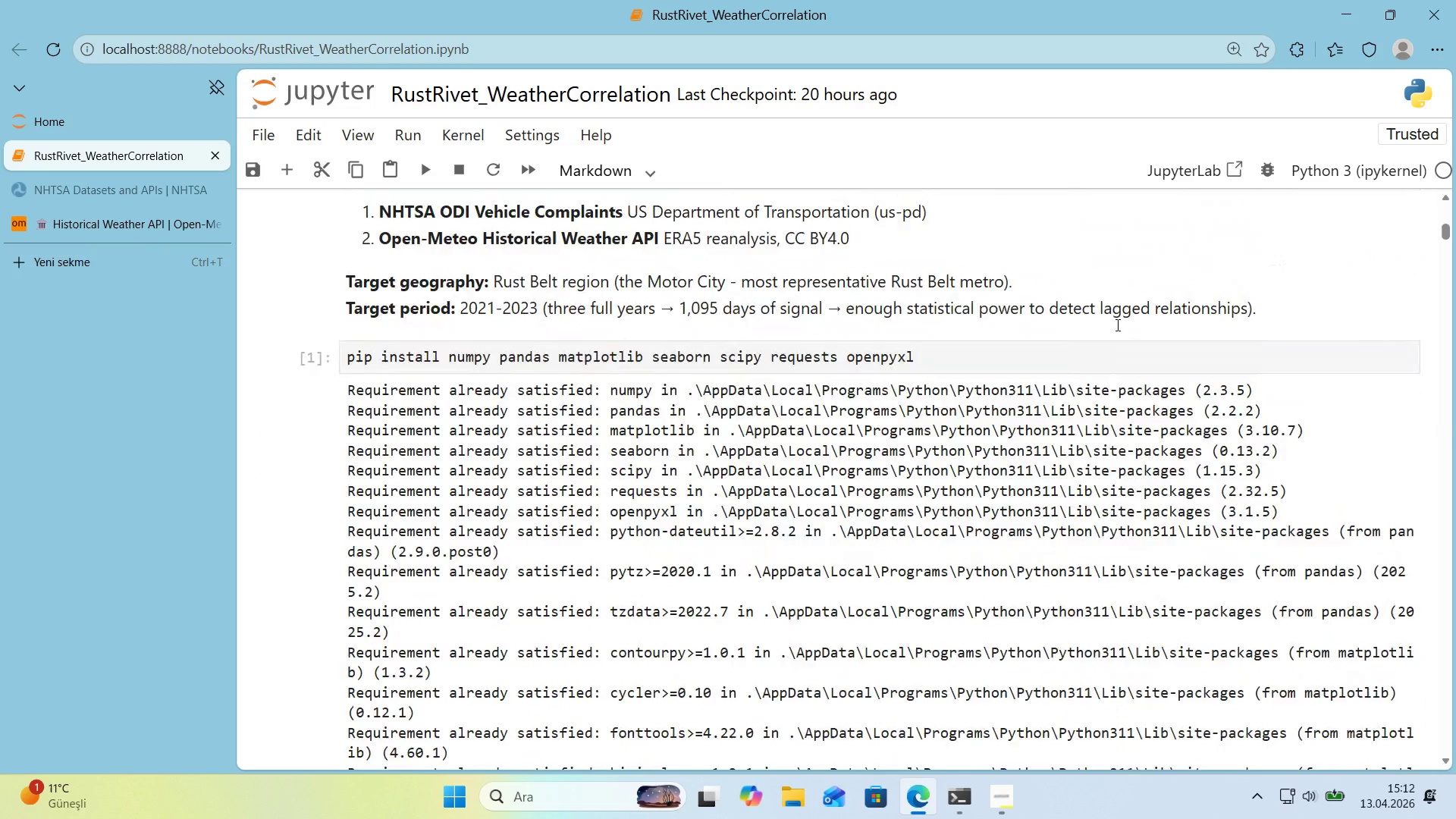 
scroll: coordinate [1116, 325], scroll_direction: down, amount: 1.0
 